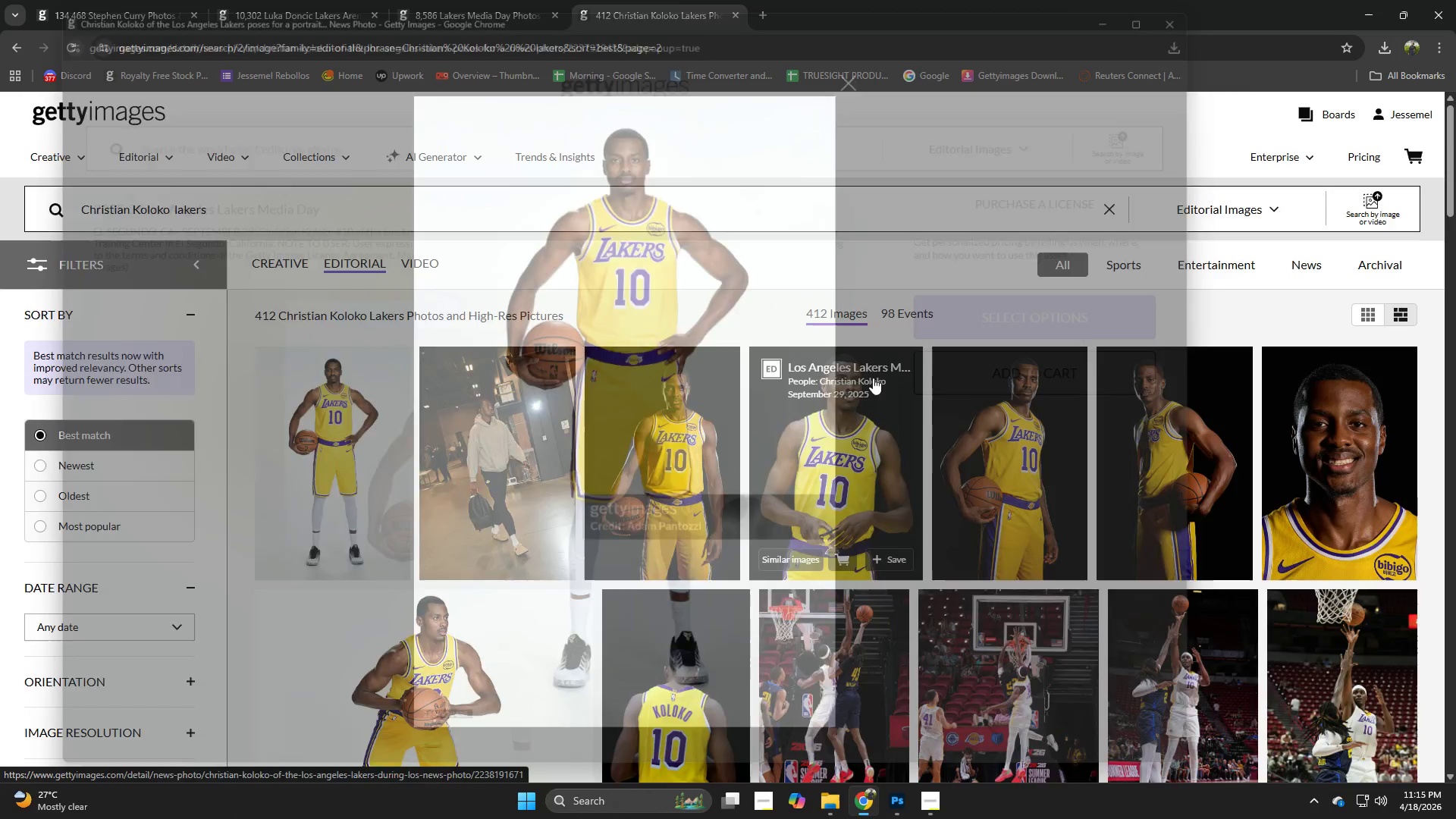 
scroll: coordinate [807, 450], scroll_direction: down, amount: 11.0
 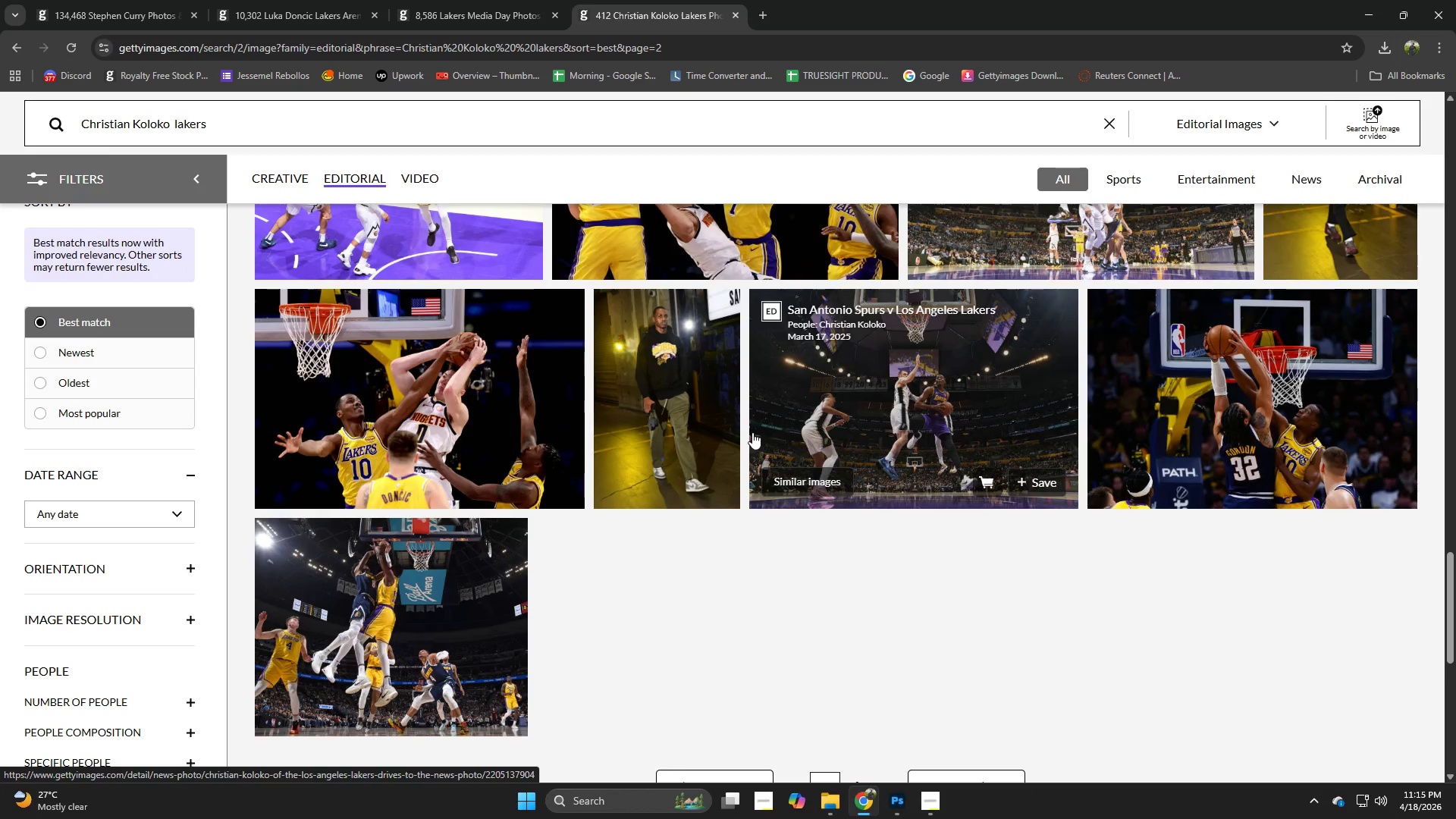 
key(NumpadEnter)
 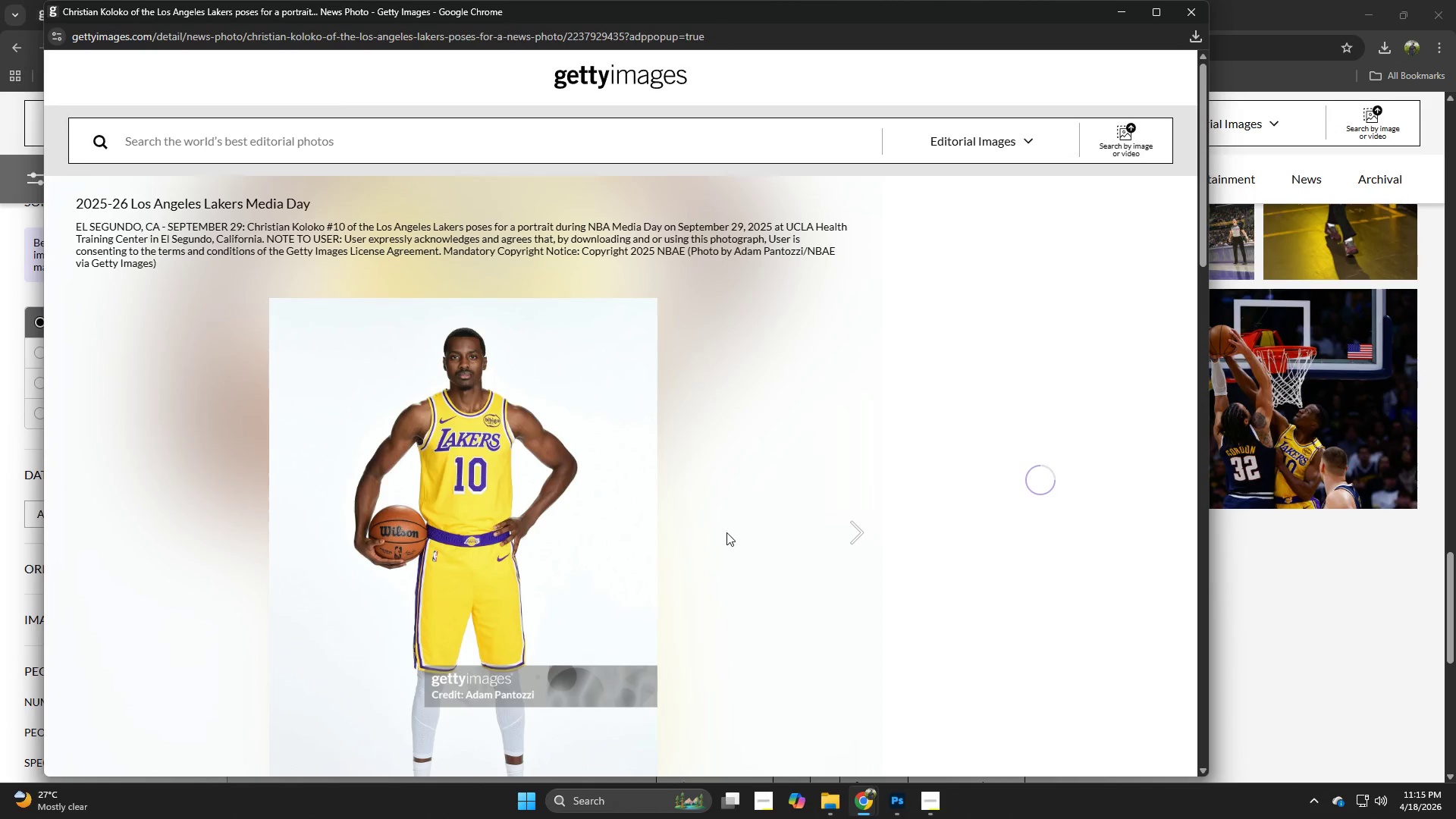 
key(Control+ControlLeft)
 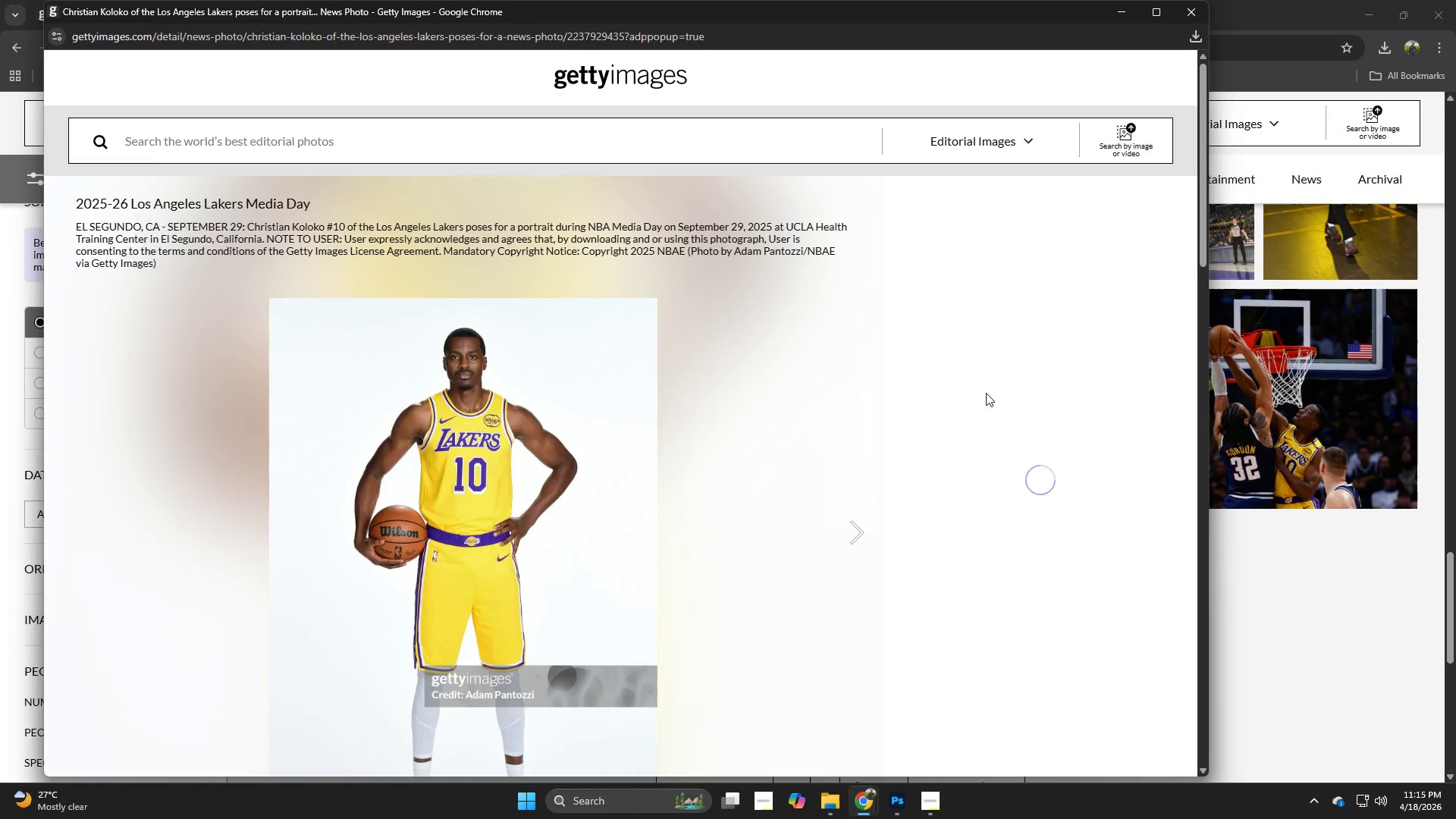 
key(Control+W)
 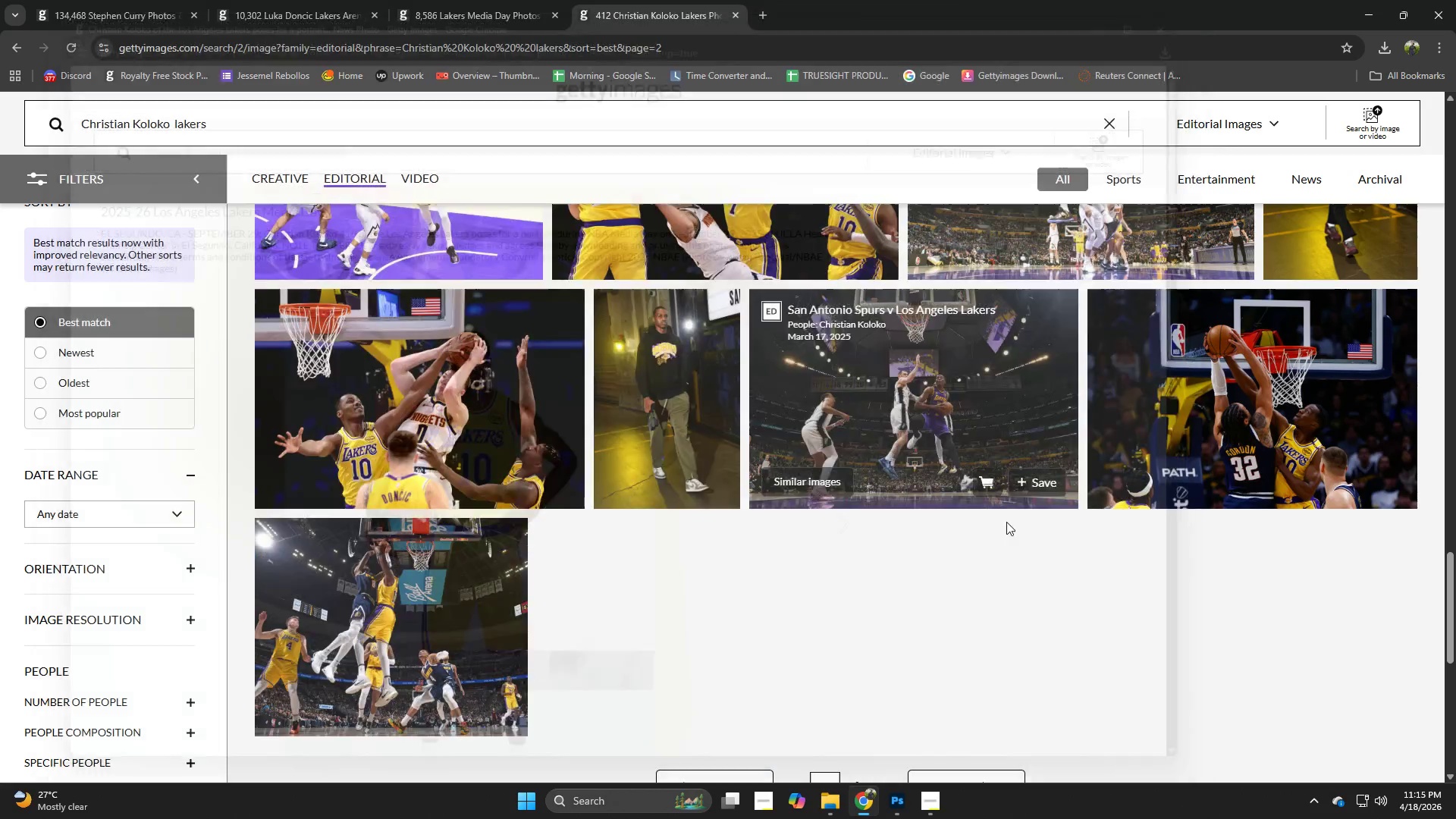 
scroll: coordinate [979, 543], scroll_direction: down, amount: 2.0
 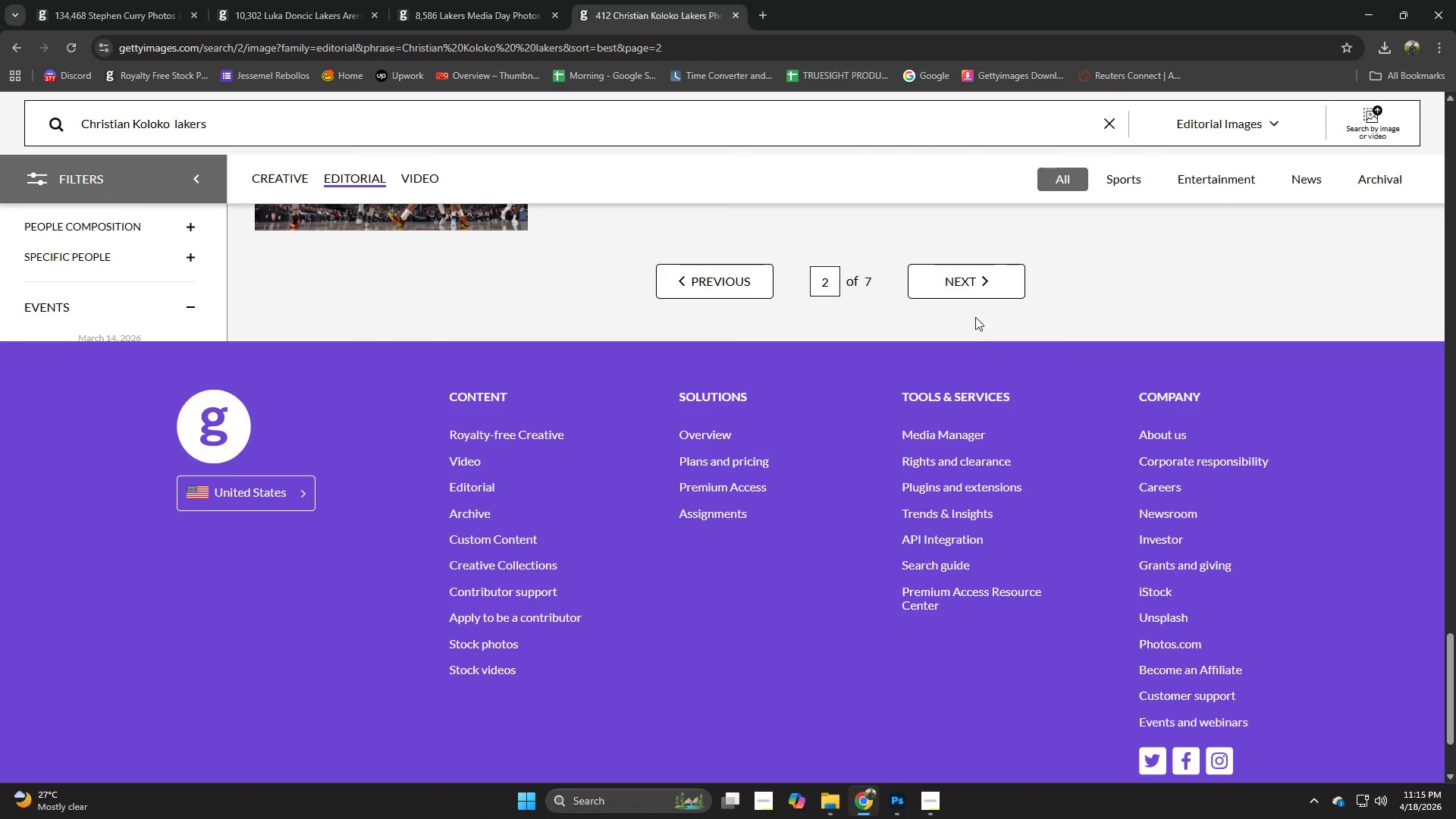 
left_click_drag(start_coordinate=[975, 307], to_coordinate=[975, 303])
 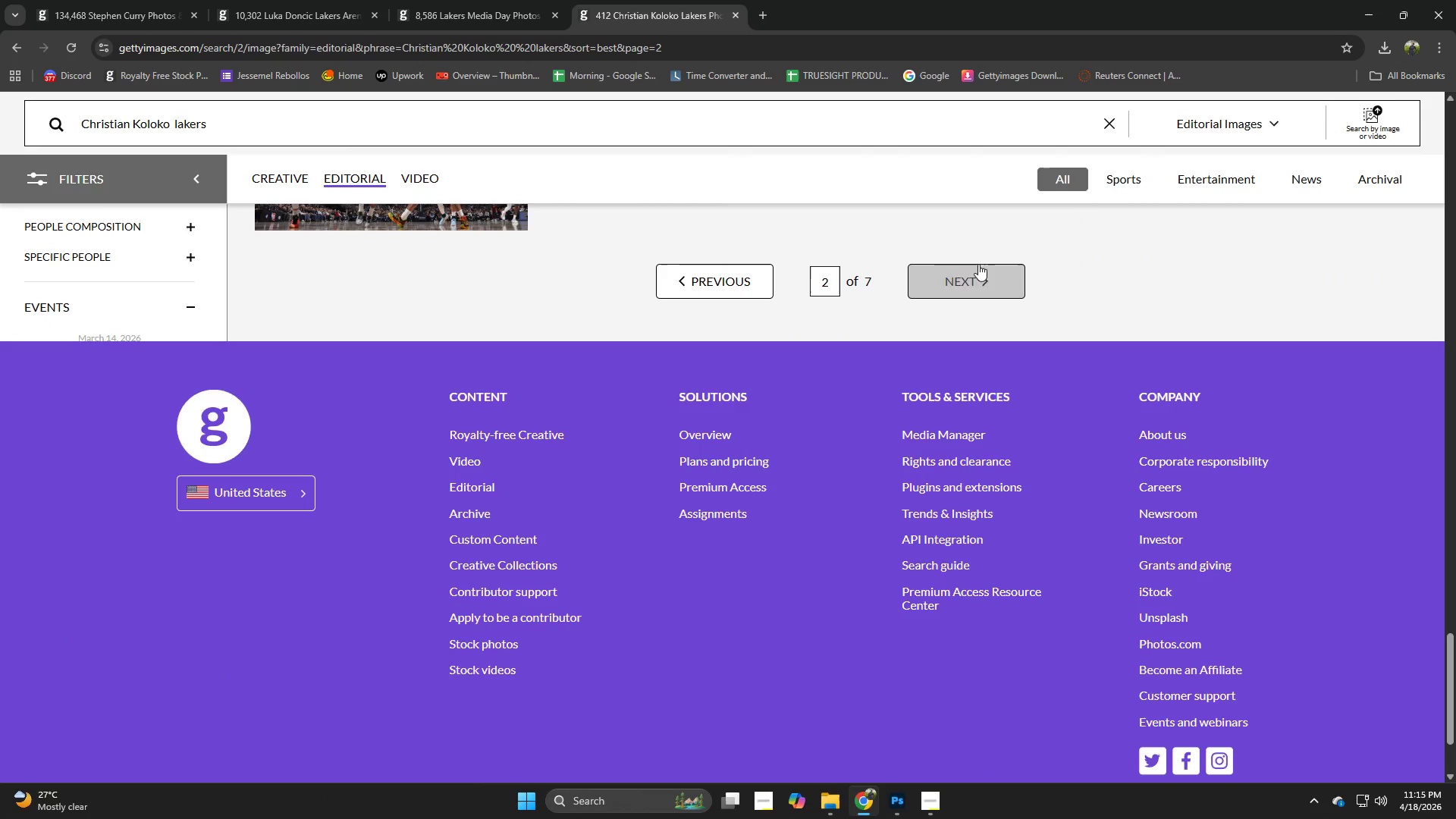 
double_click([978, 264])
 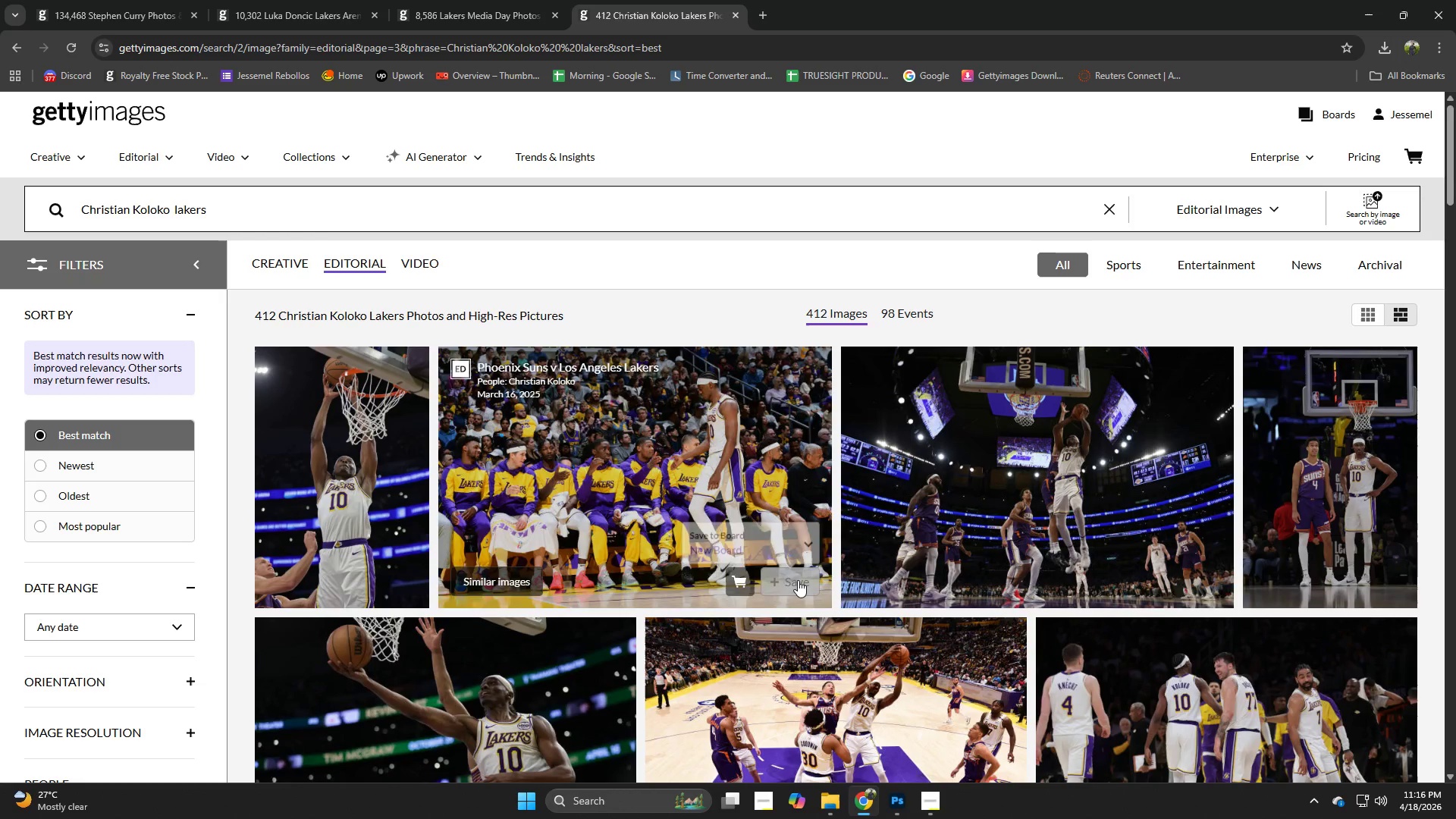 
scroll: coordinate [843, 533], scroll_direction: down, amount: 16.0
 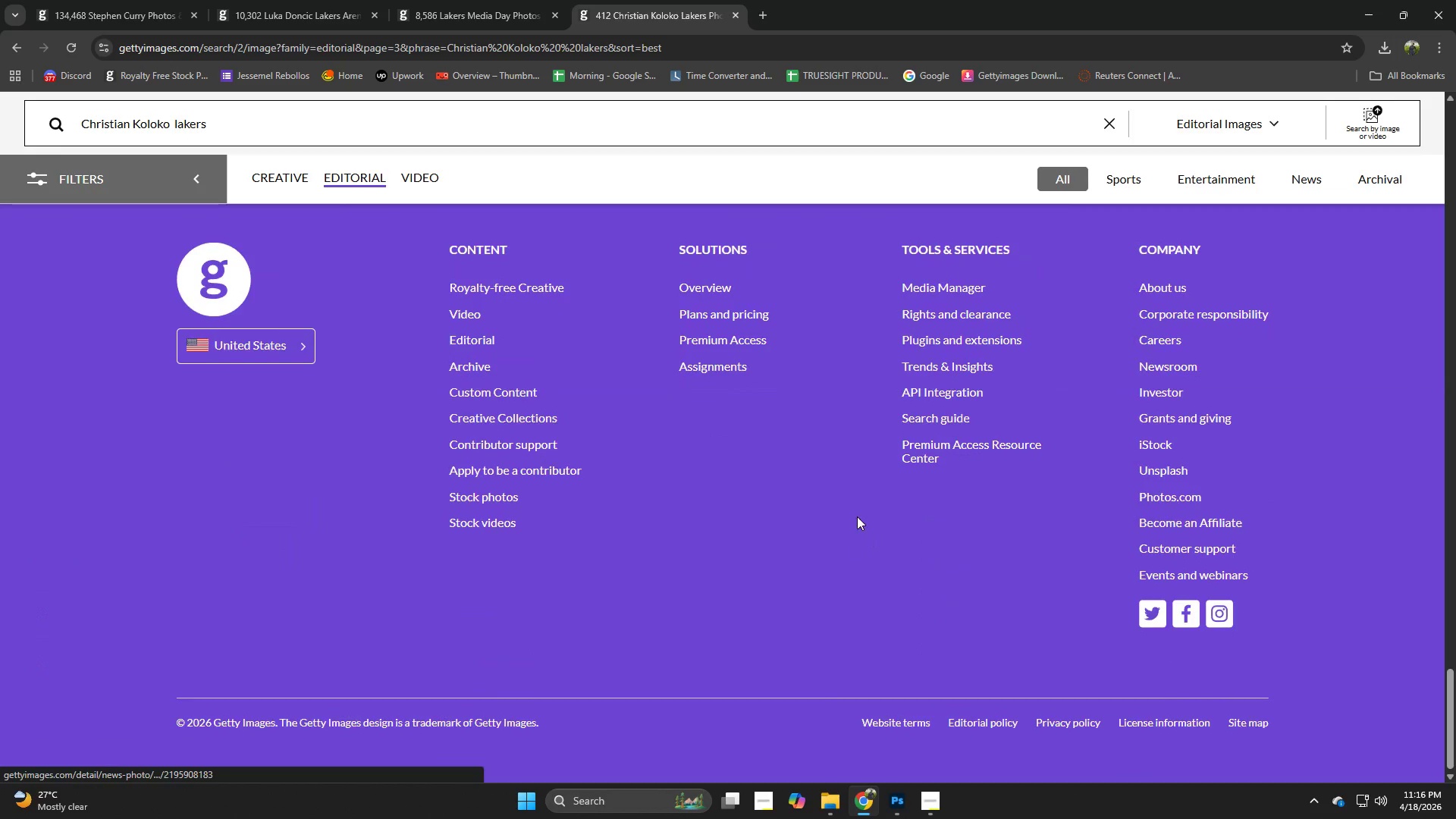 
scroll: coordinate [859, 514], scroll_direction: up, amount: 3.0
 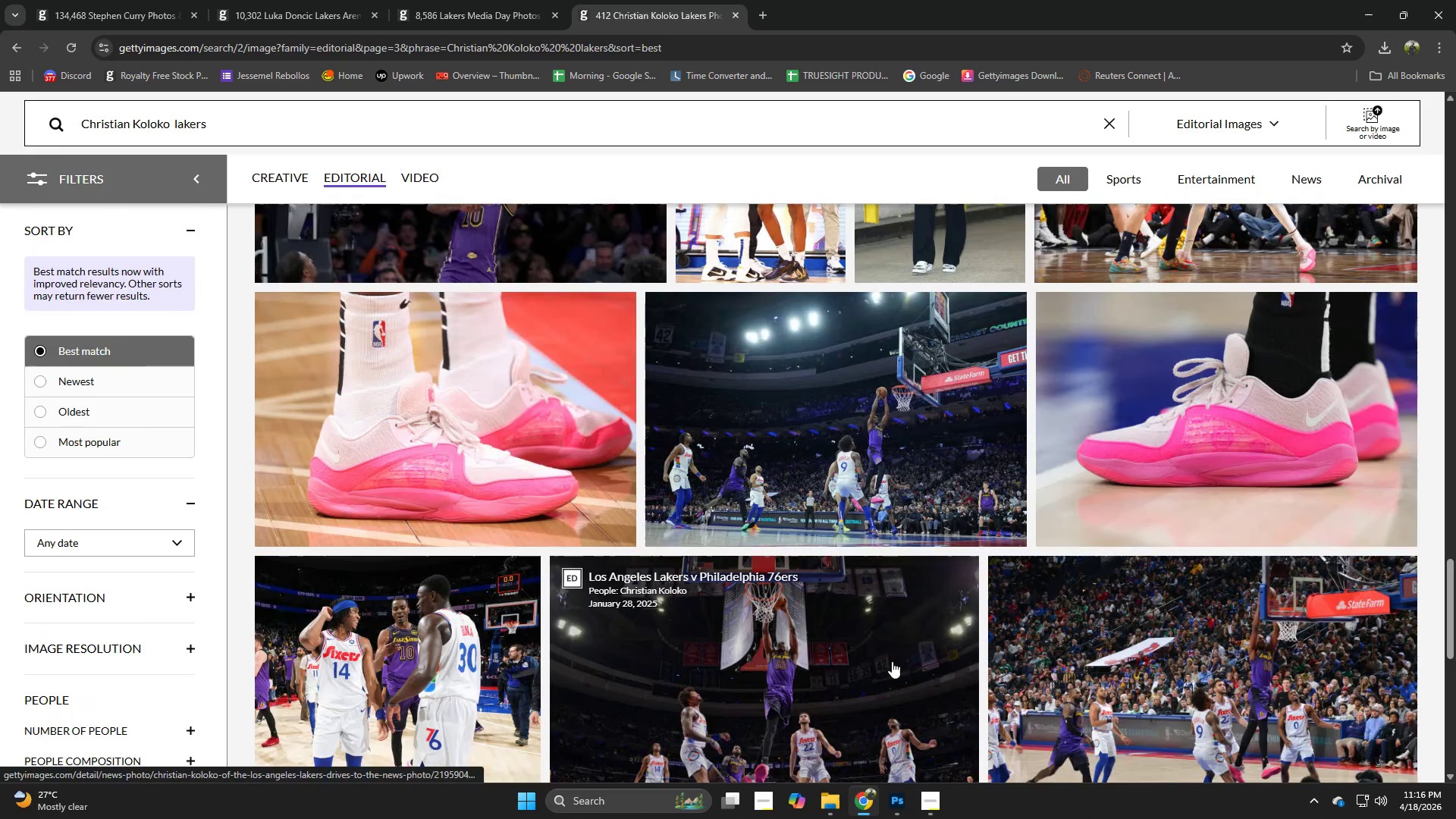 
scroll: coordinate [903, 653], scroll_direction: down, amount: 2.0
 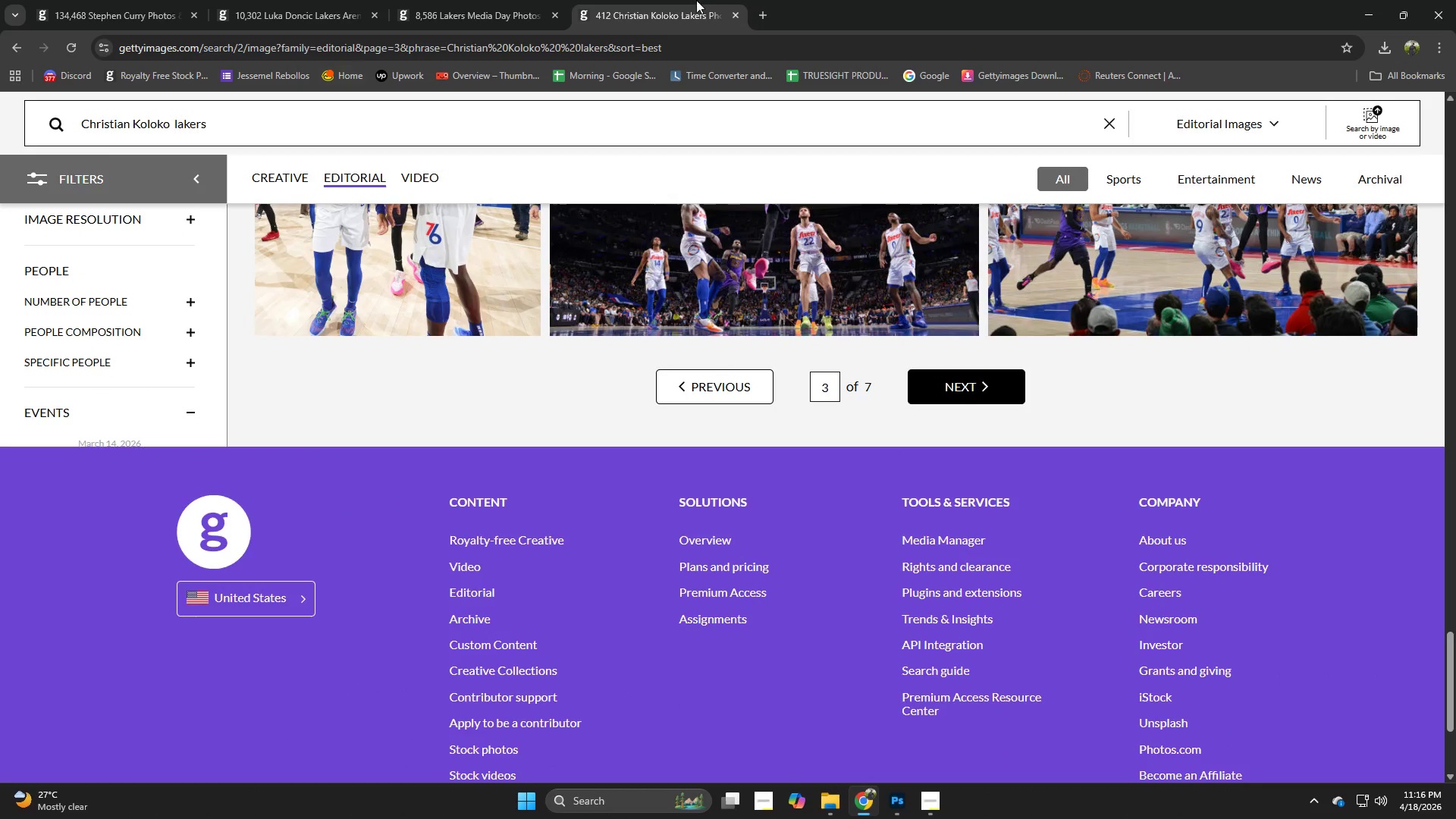 
left_click([447, 0])
 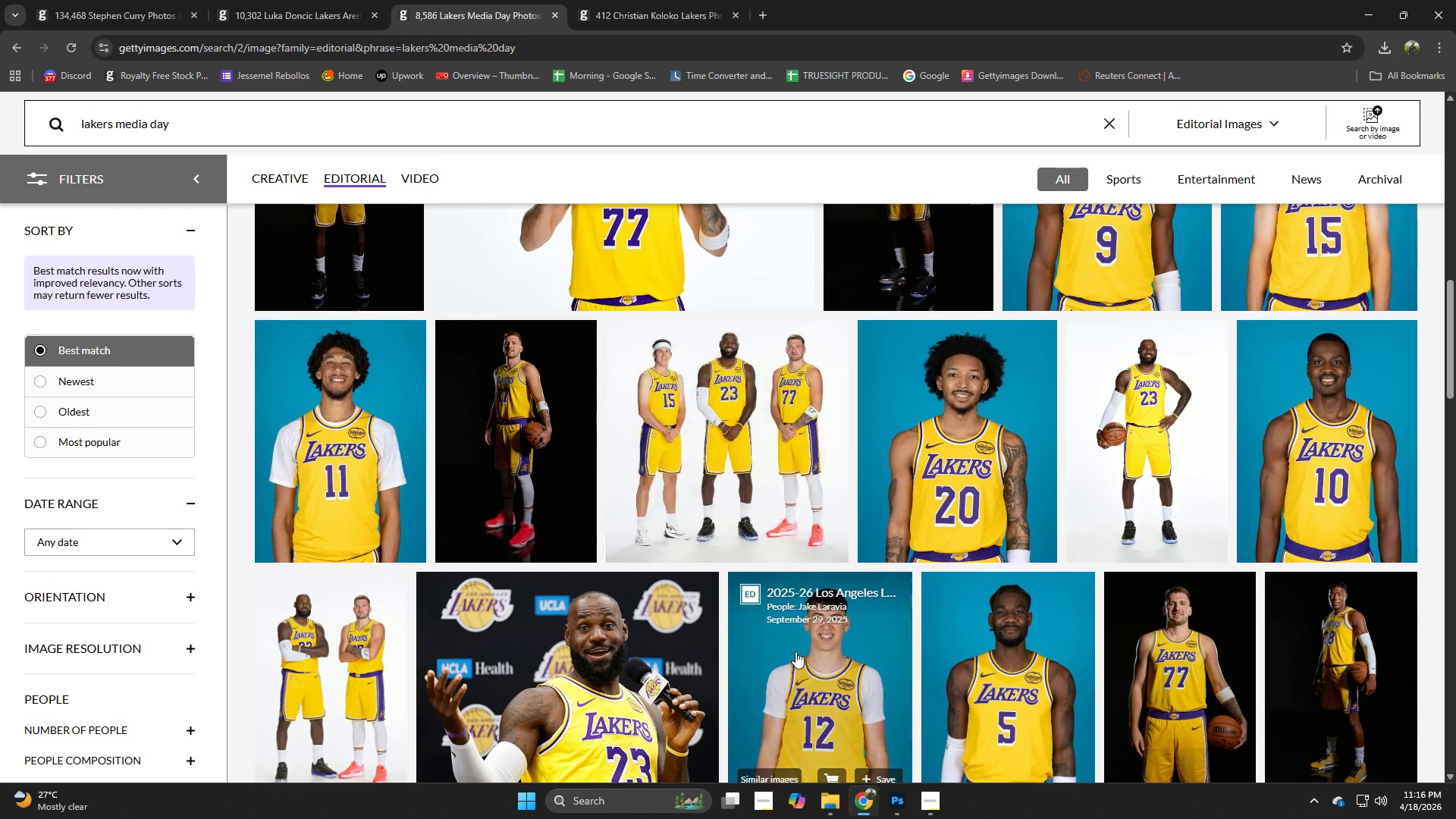 
scroll: coordinate [871, 662], scroll_direction: down, amount: 2.0
 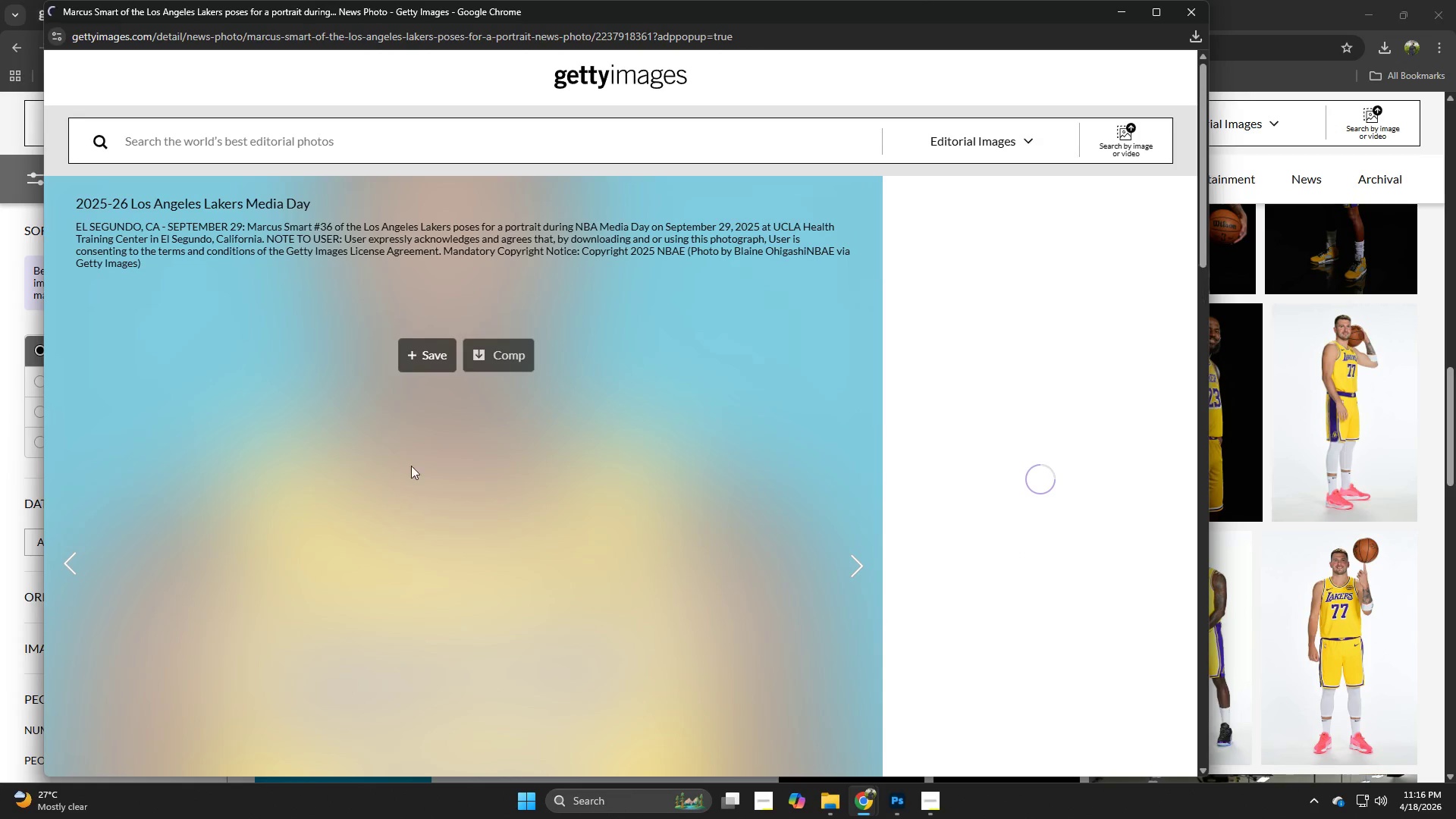 
left_click_drag(start_coordinate=[247, 225], to_coordinate=[313, 231])
 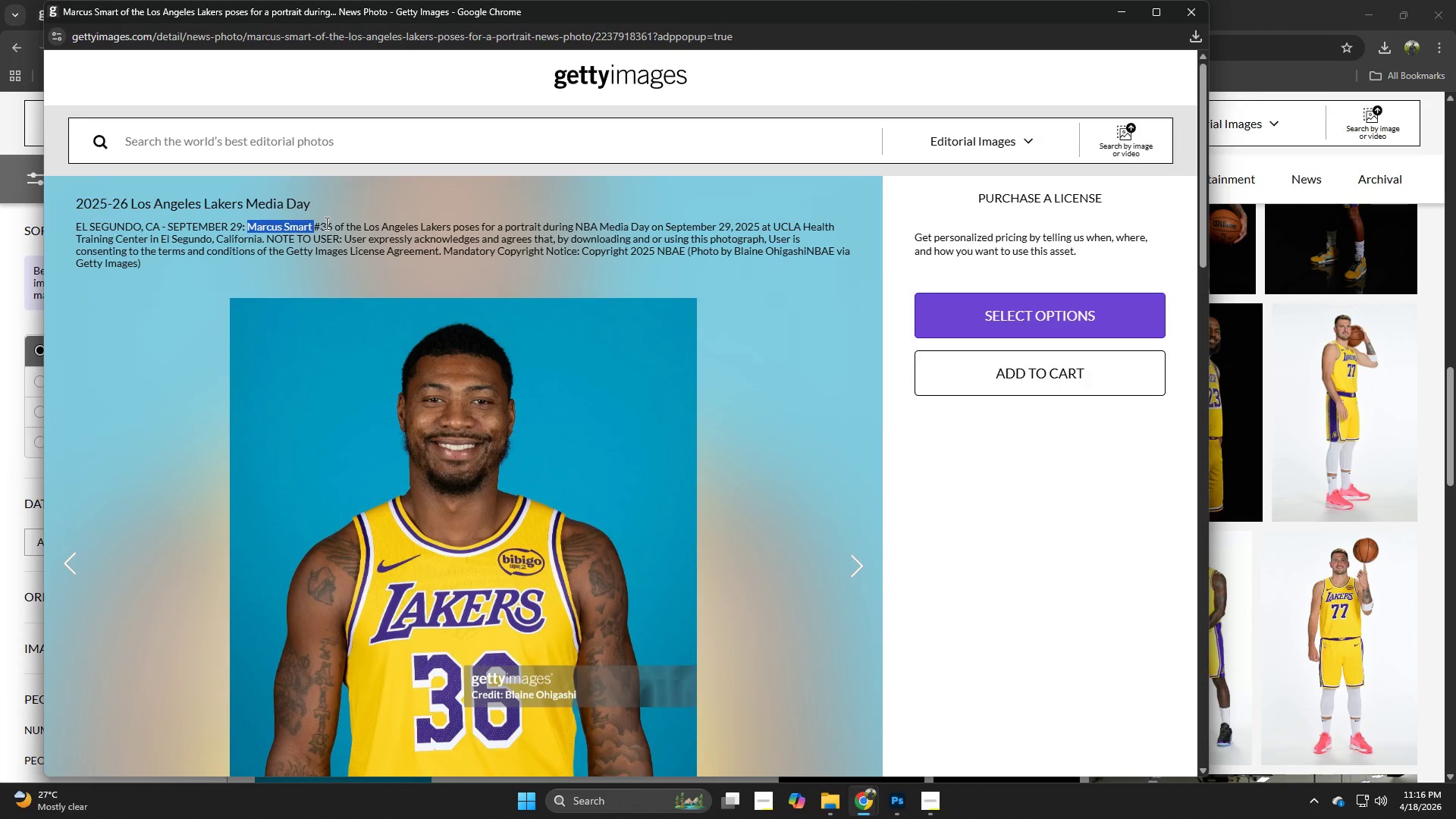 
key(Control+ControlLeft)
 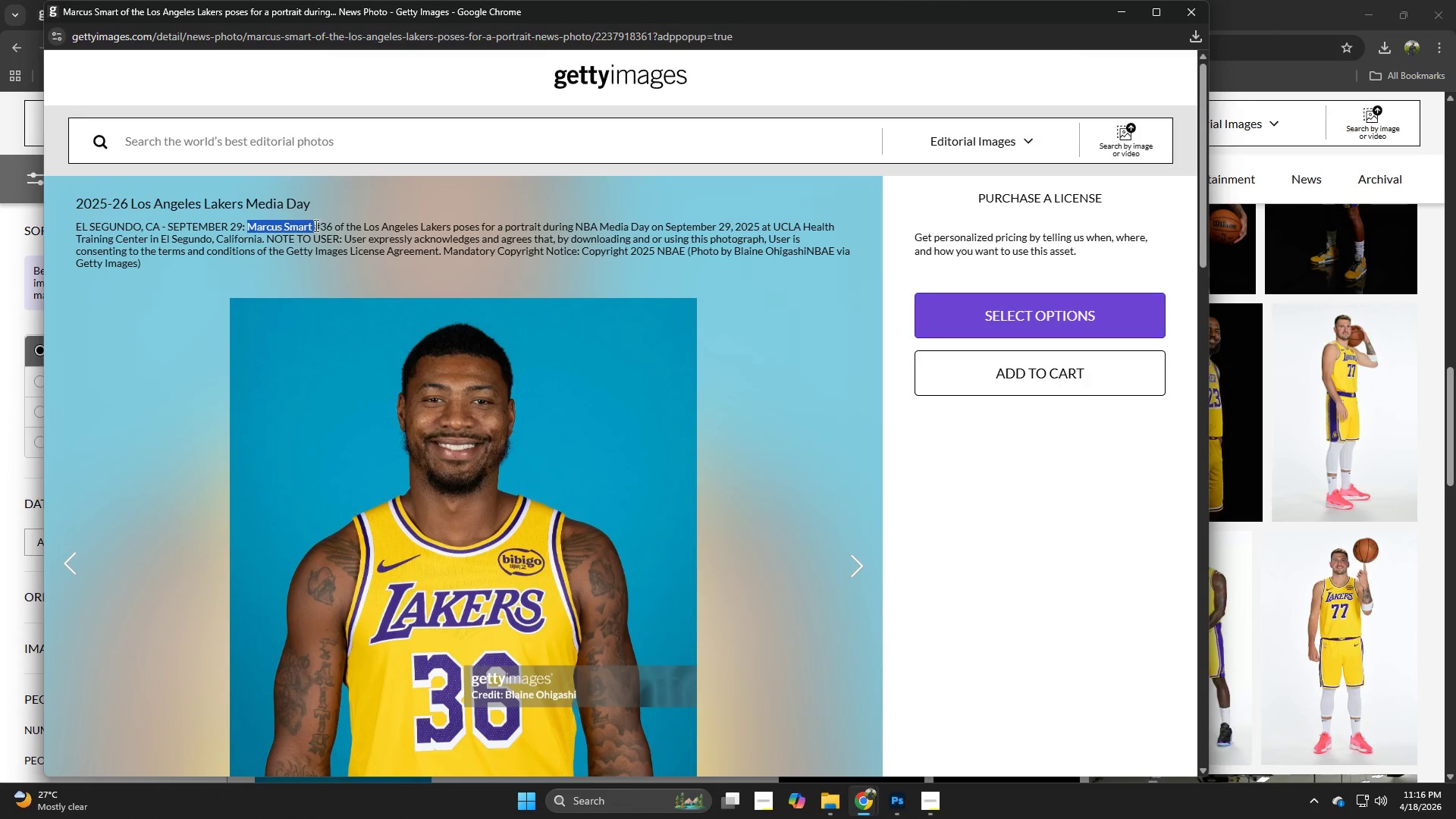 
key(Control+C)
 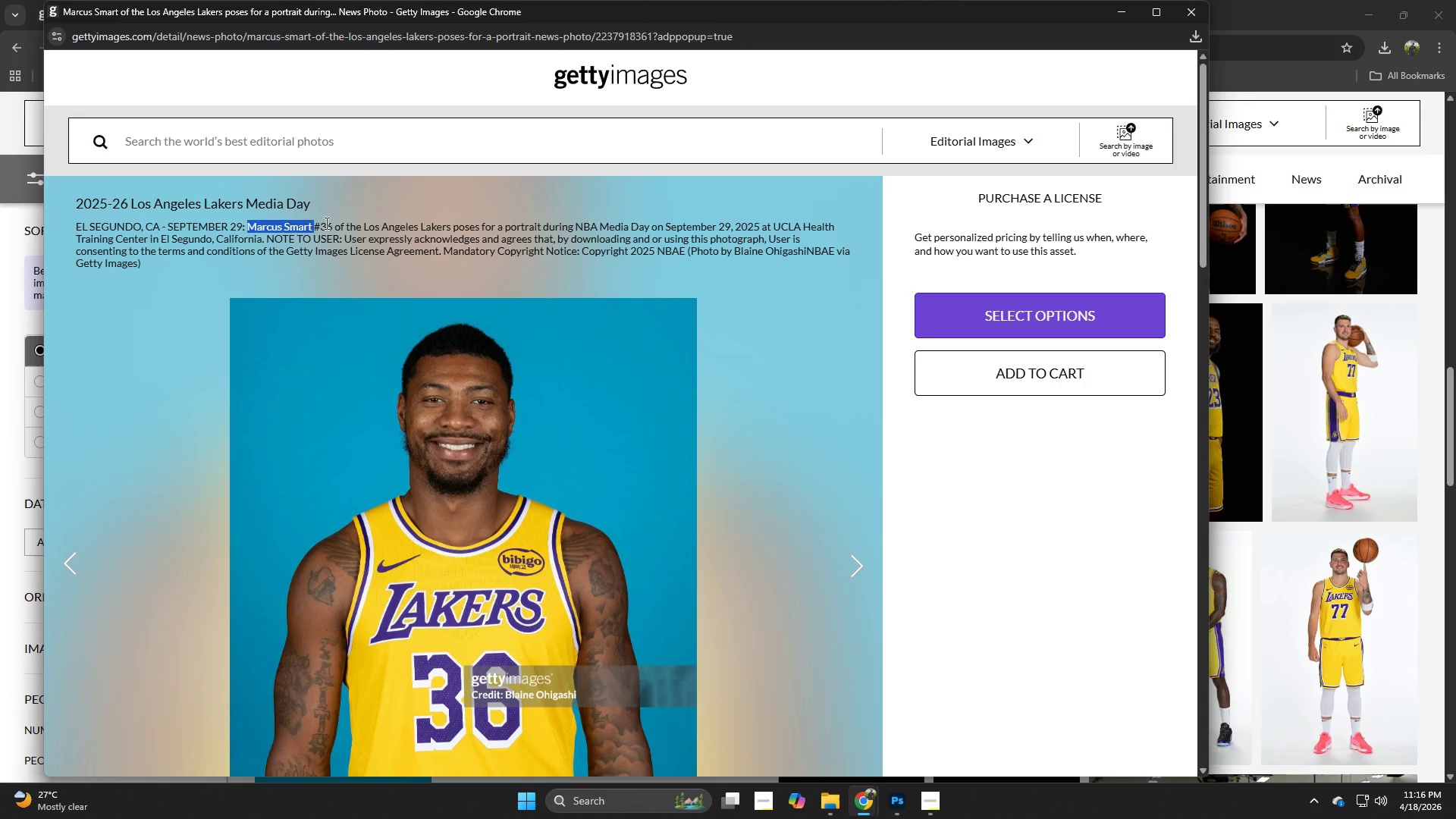 
key(Control+ControlLeft)
 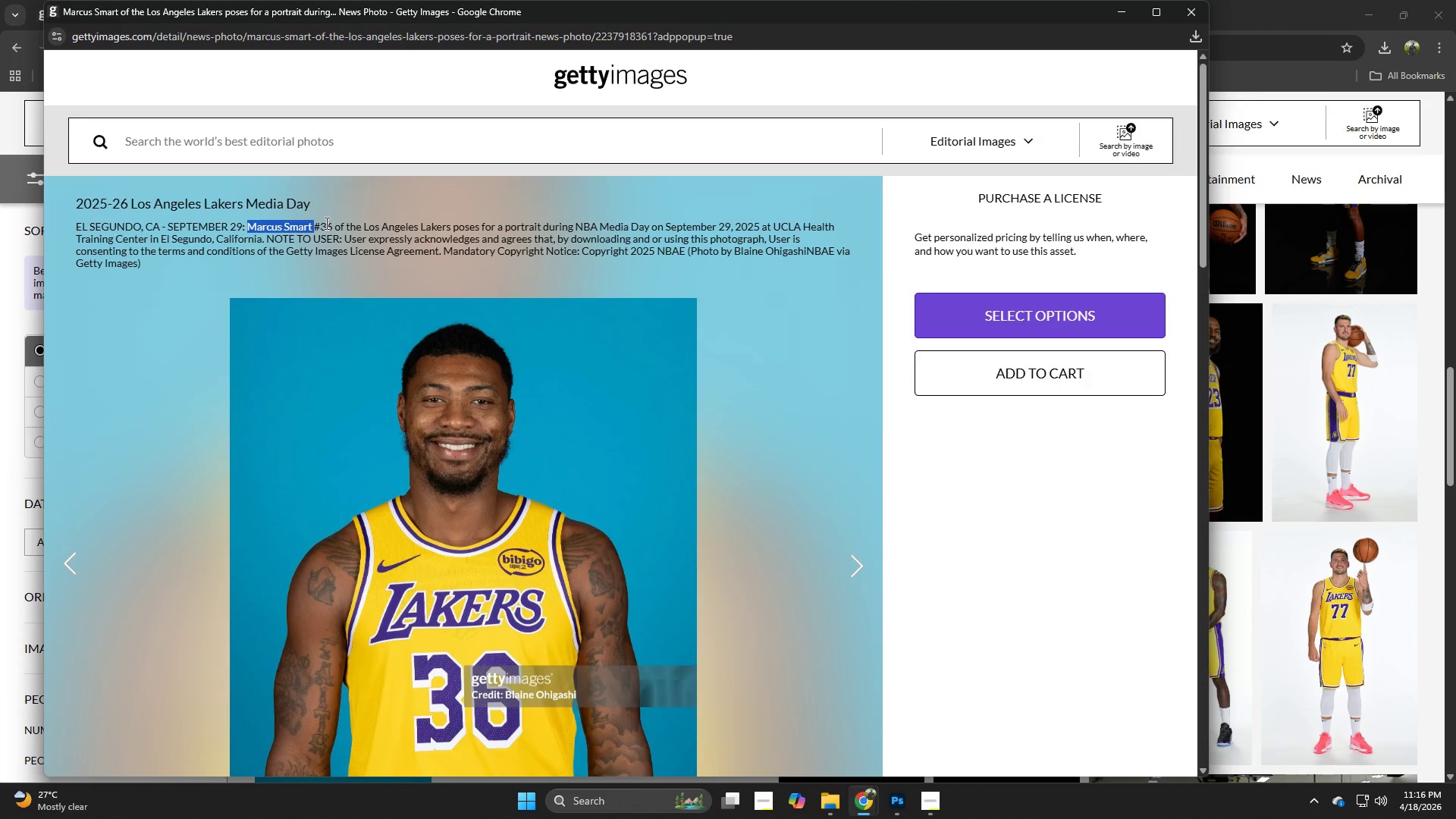 
key(Control+C)
 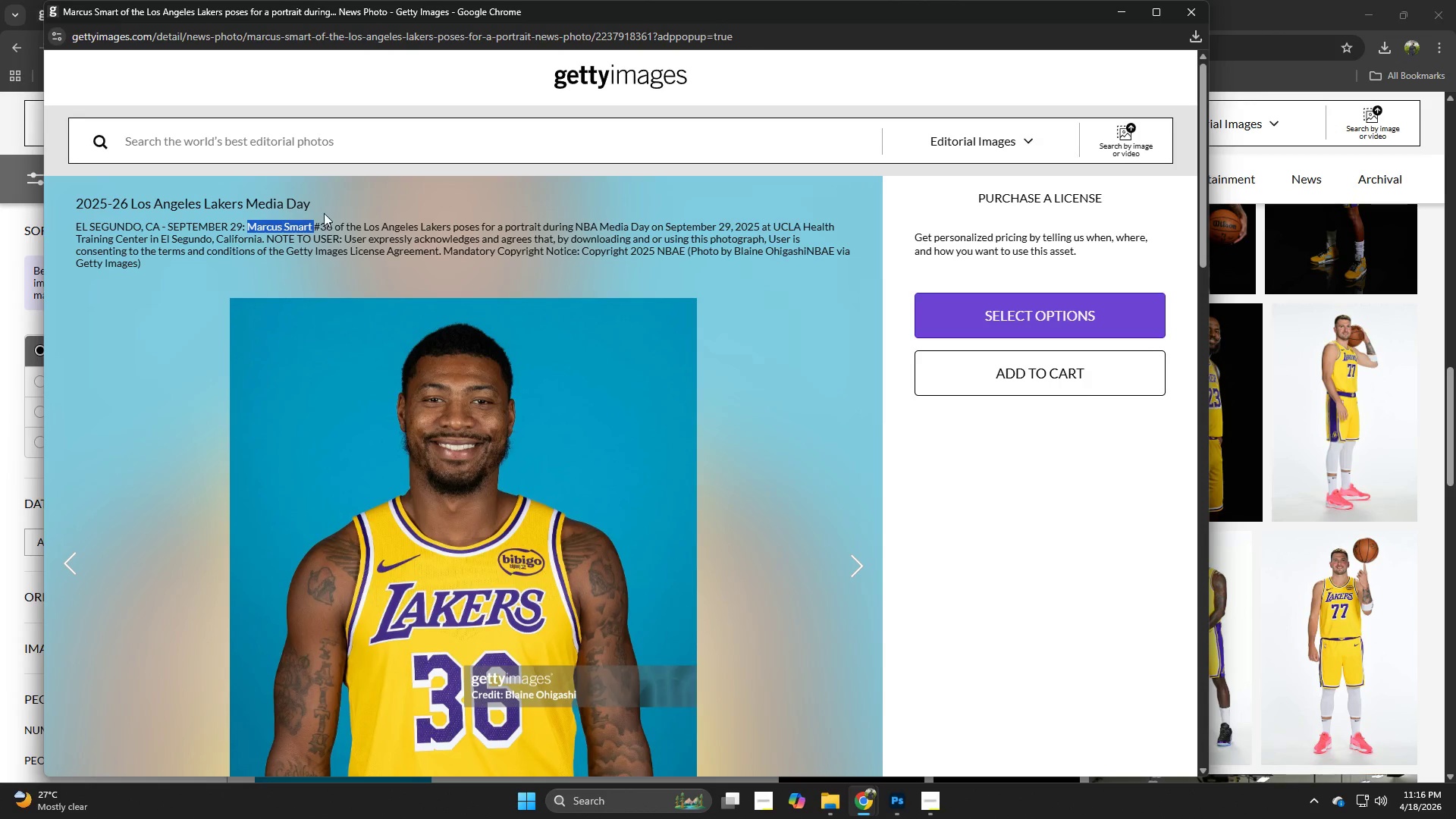 
key(Control+W)
 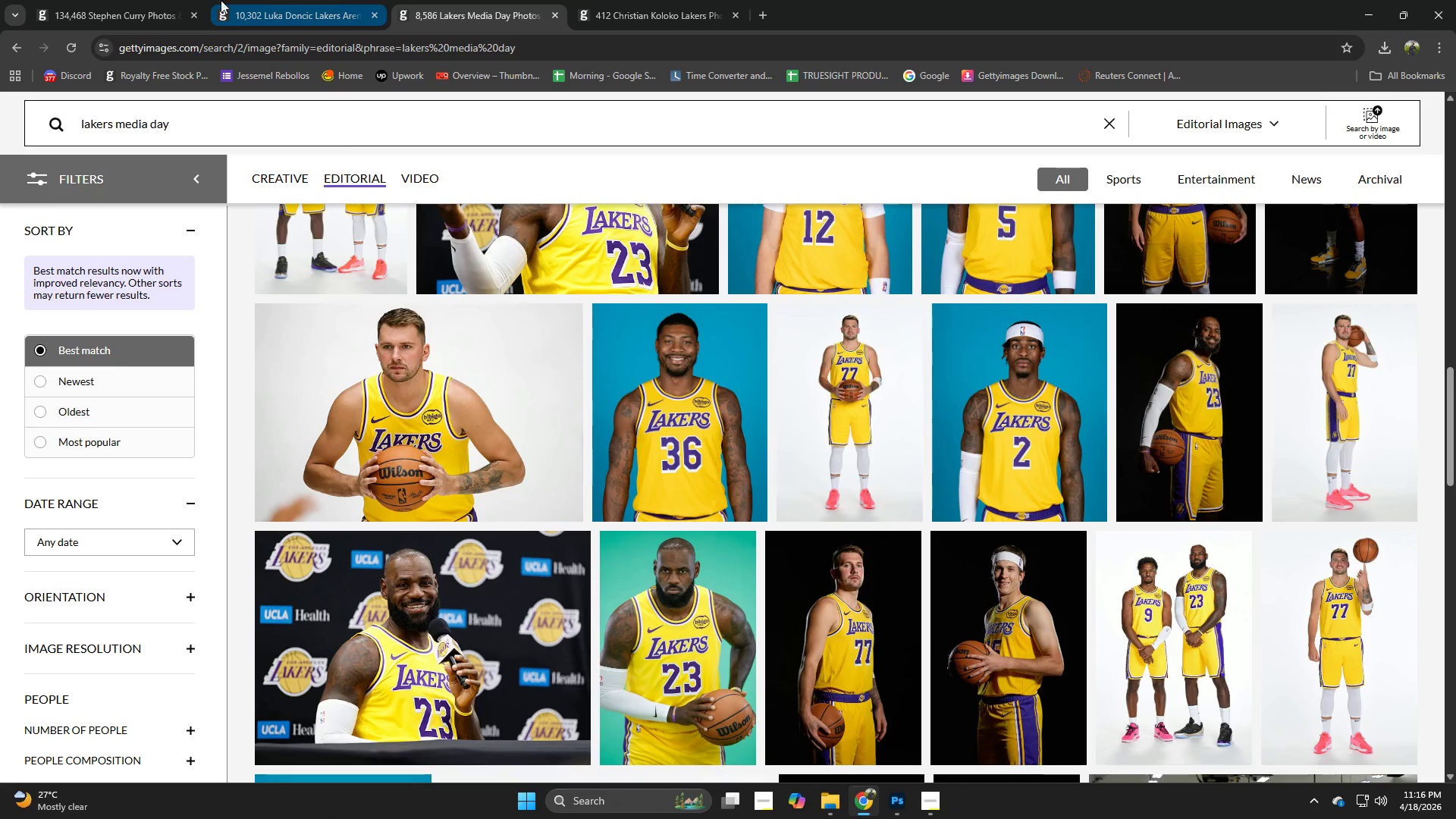 
left_click([163, 0])
 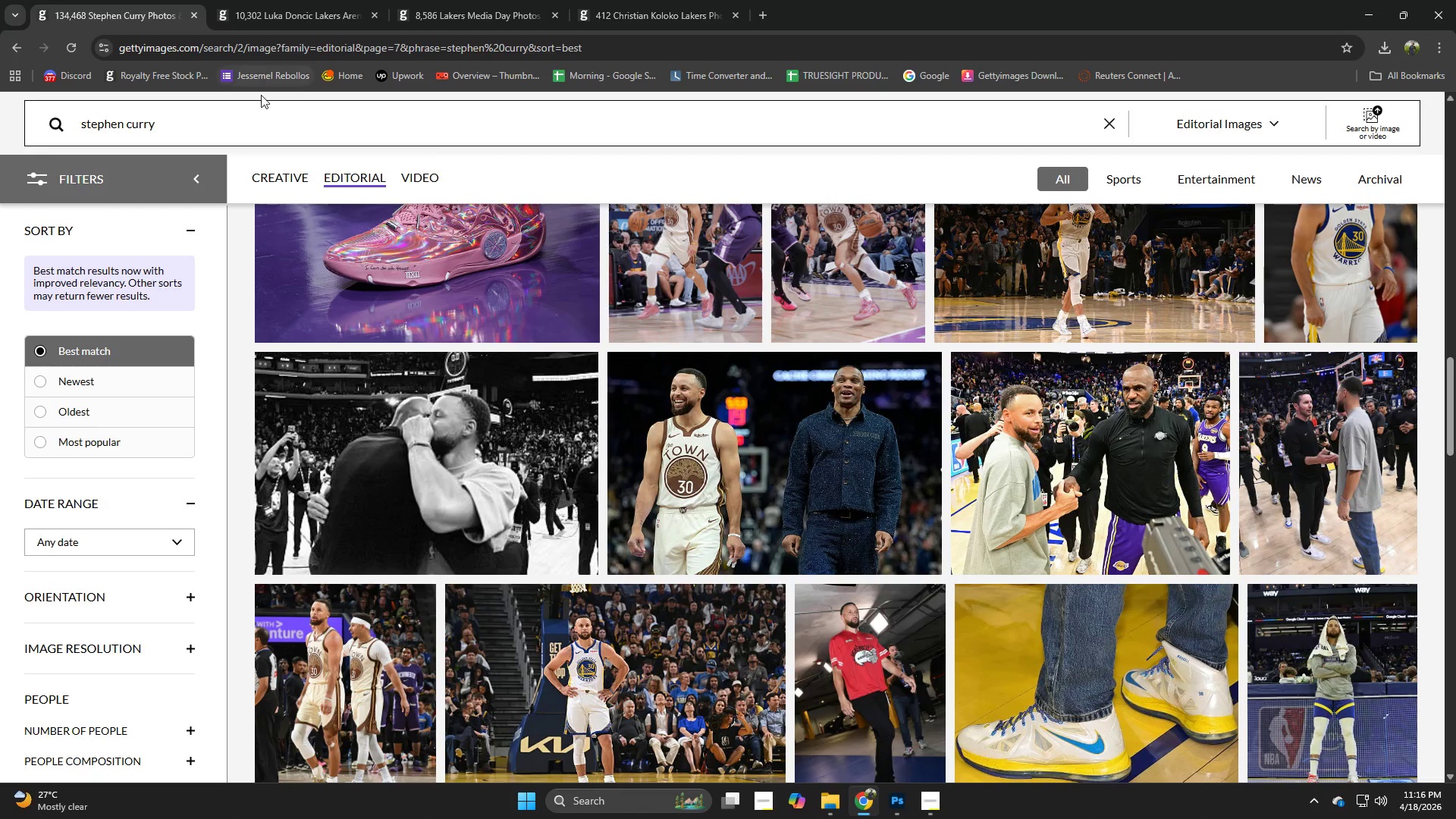 
left_click_drag(start_coordinate=[248, 122], to_coordinate=[0, 167])
 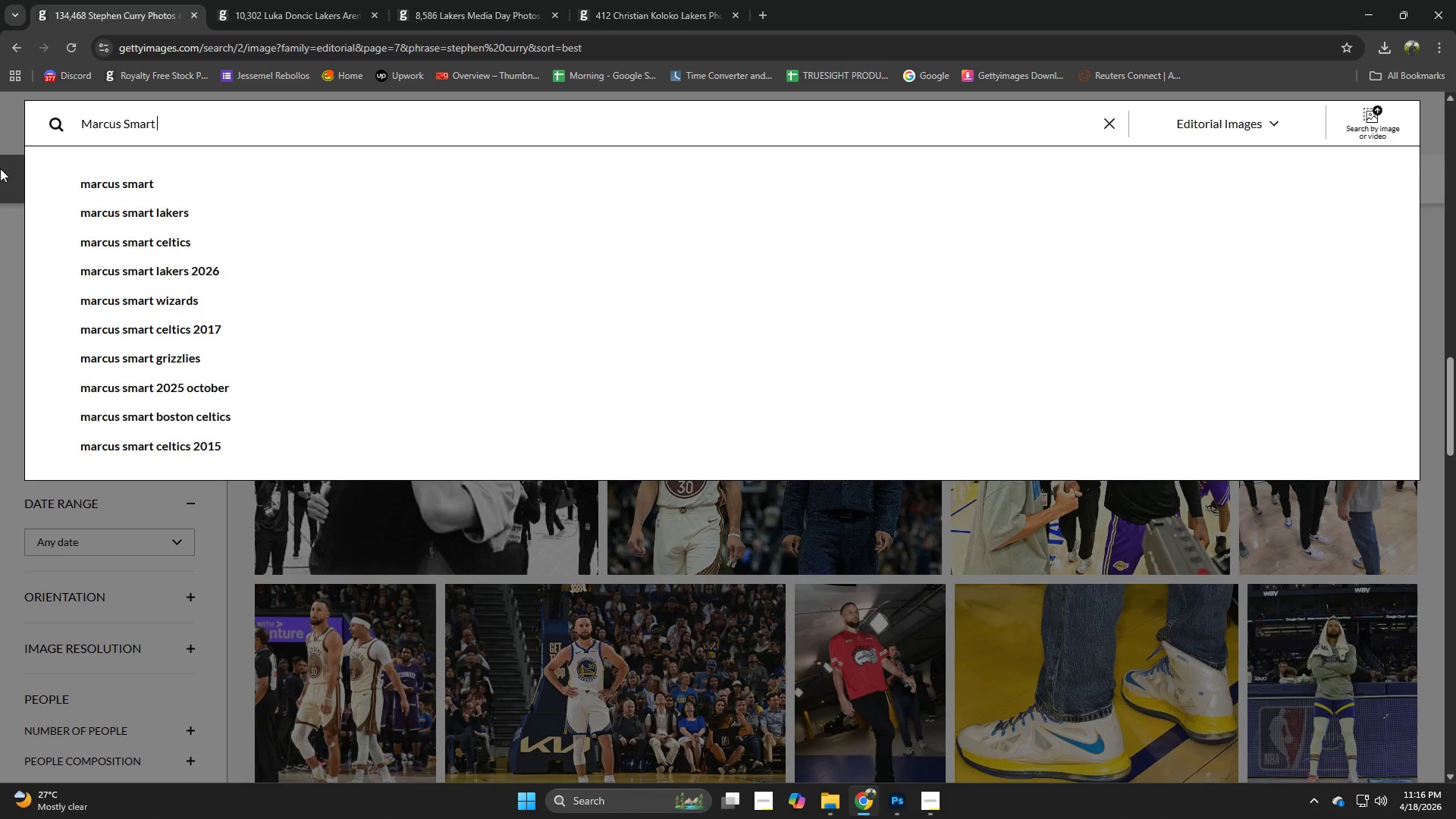 
key(Control+ControlLeft)
 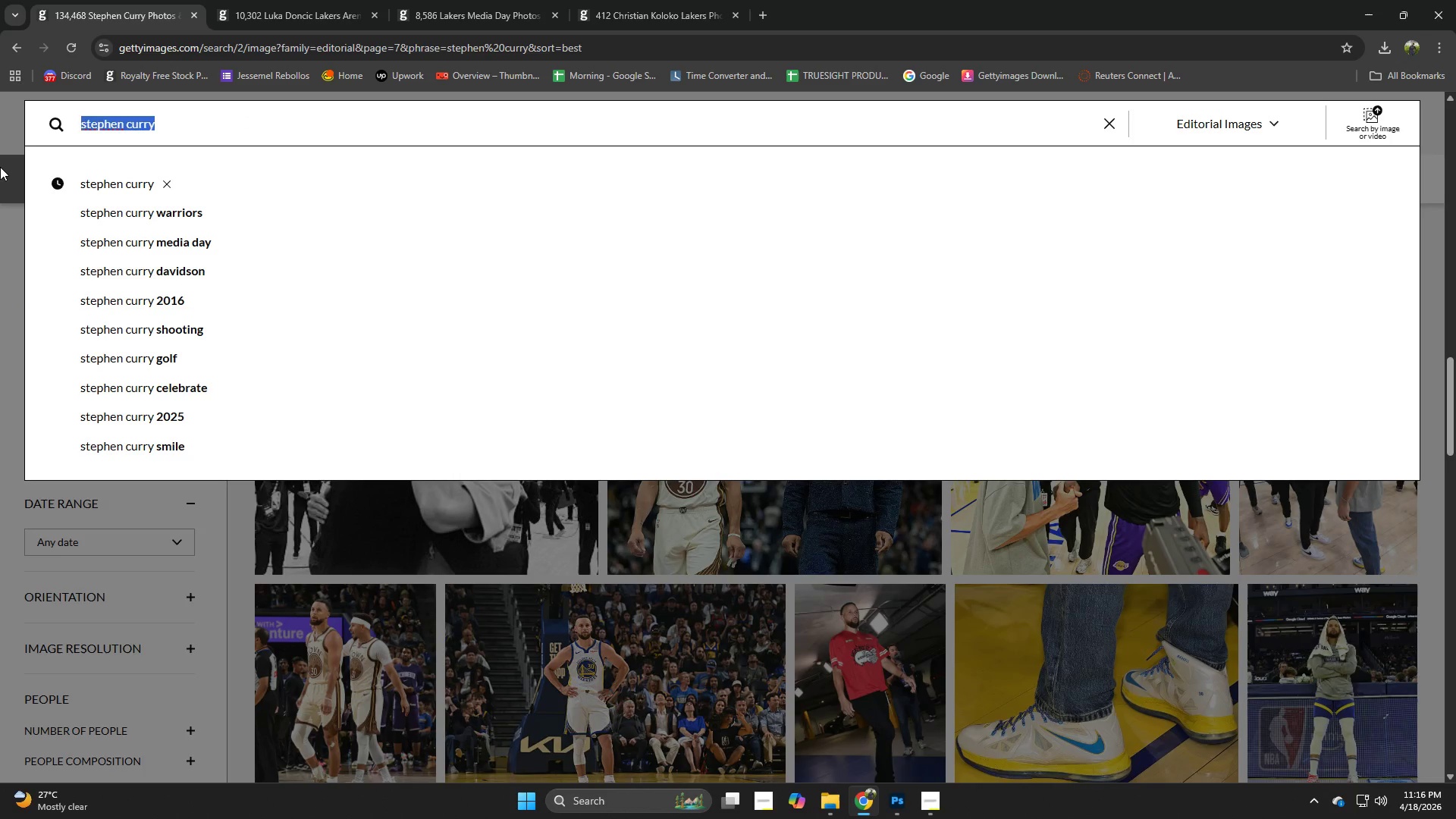 
key(Control+V)
 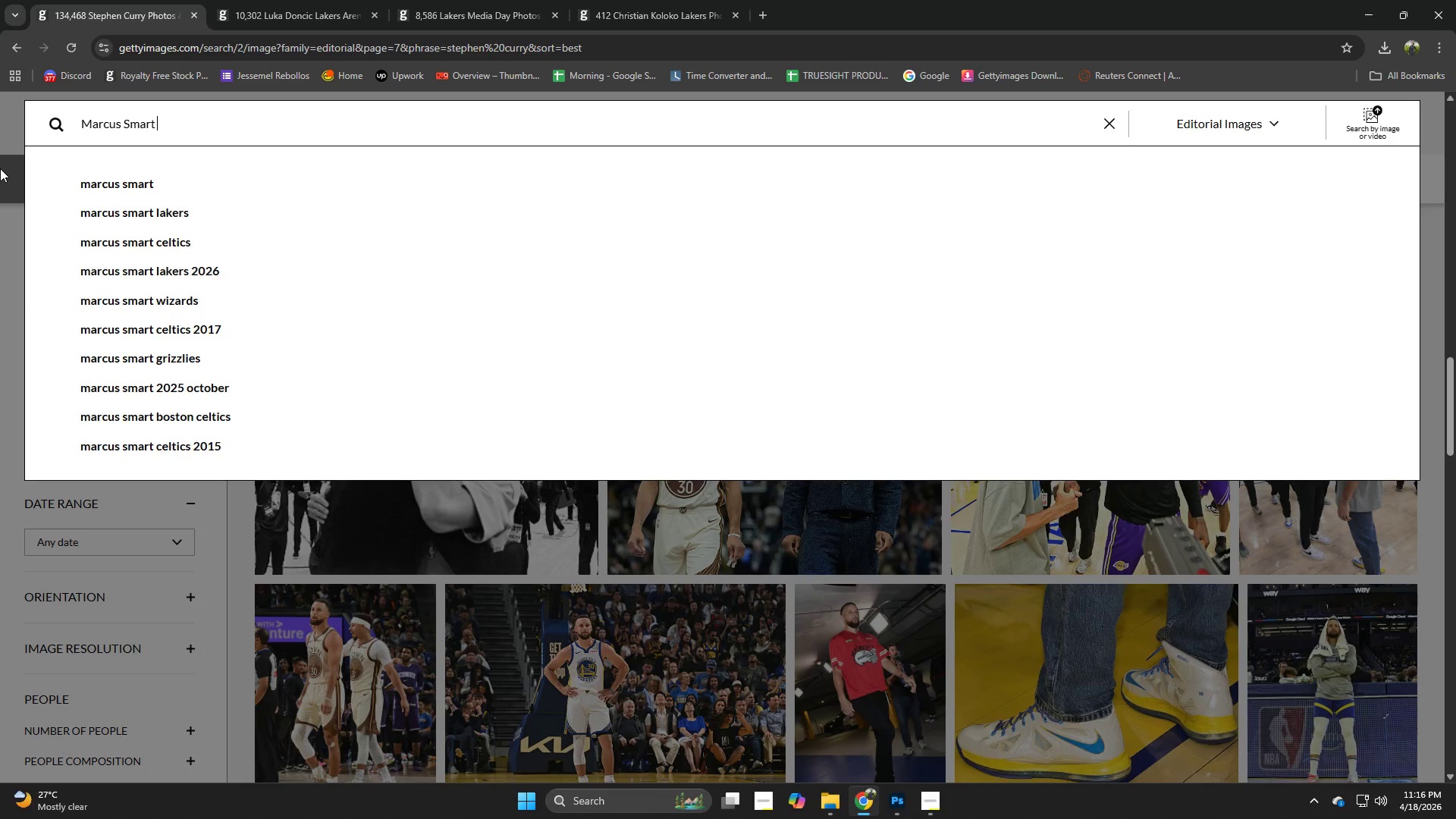 
key(NumpadEnter)
 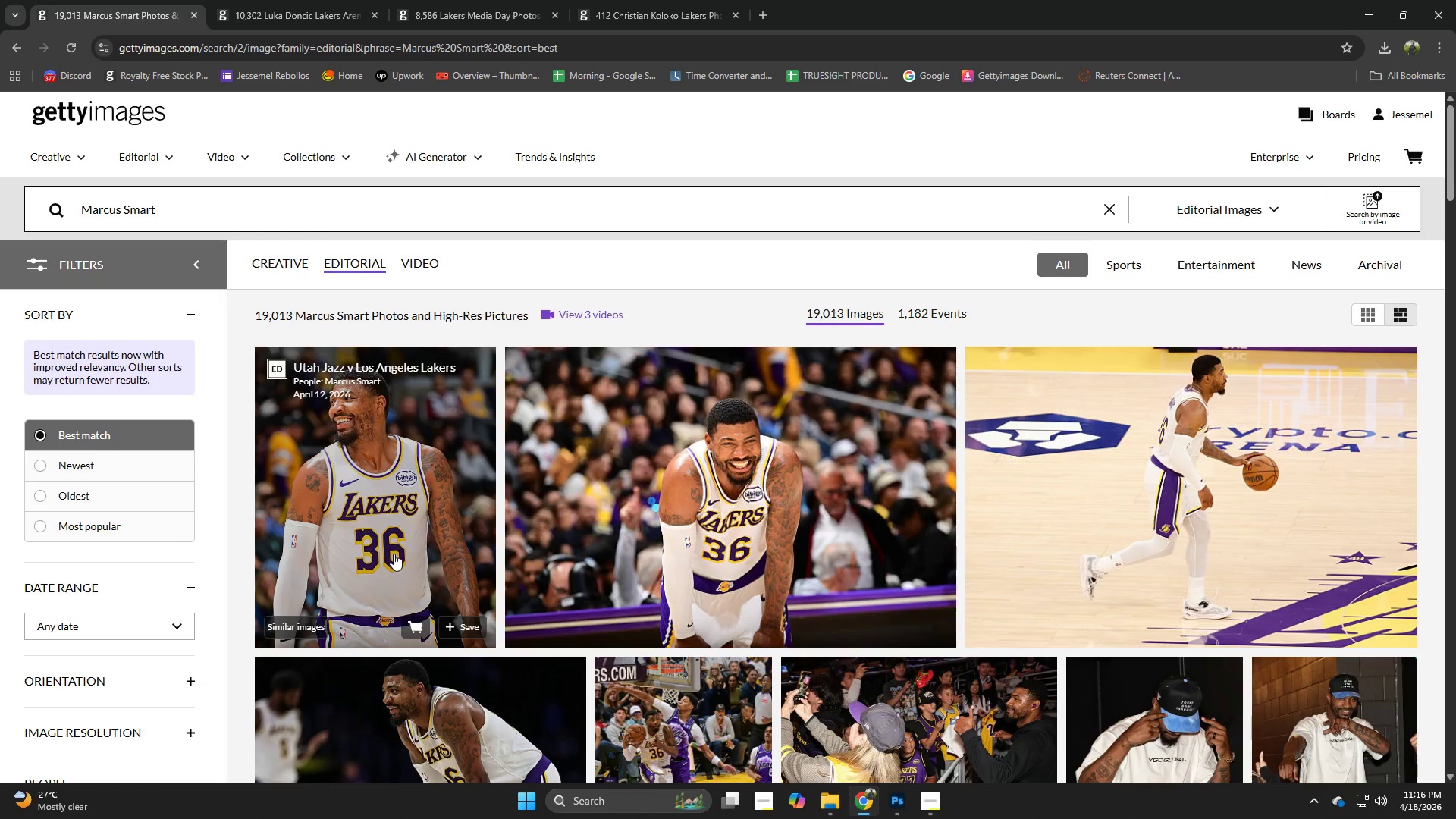 
scroll: coordinate [930, 548], scroll_direction: down, amount: 15.0
 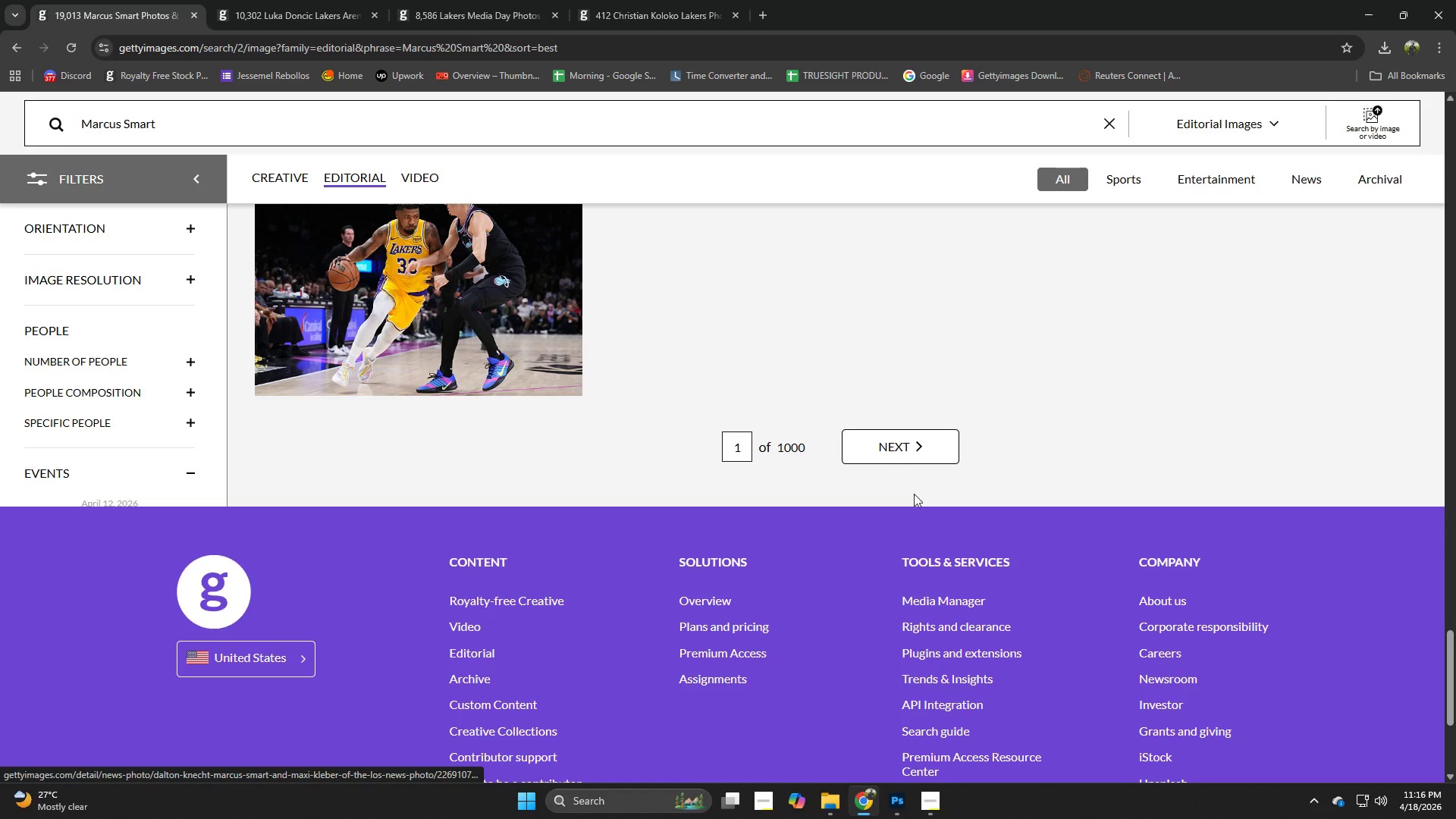 
left_click([909, 455])
 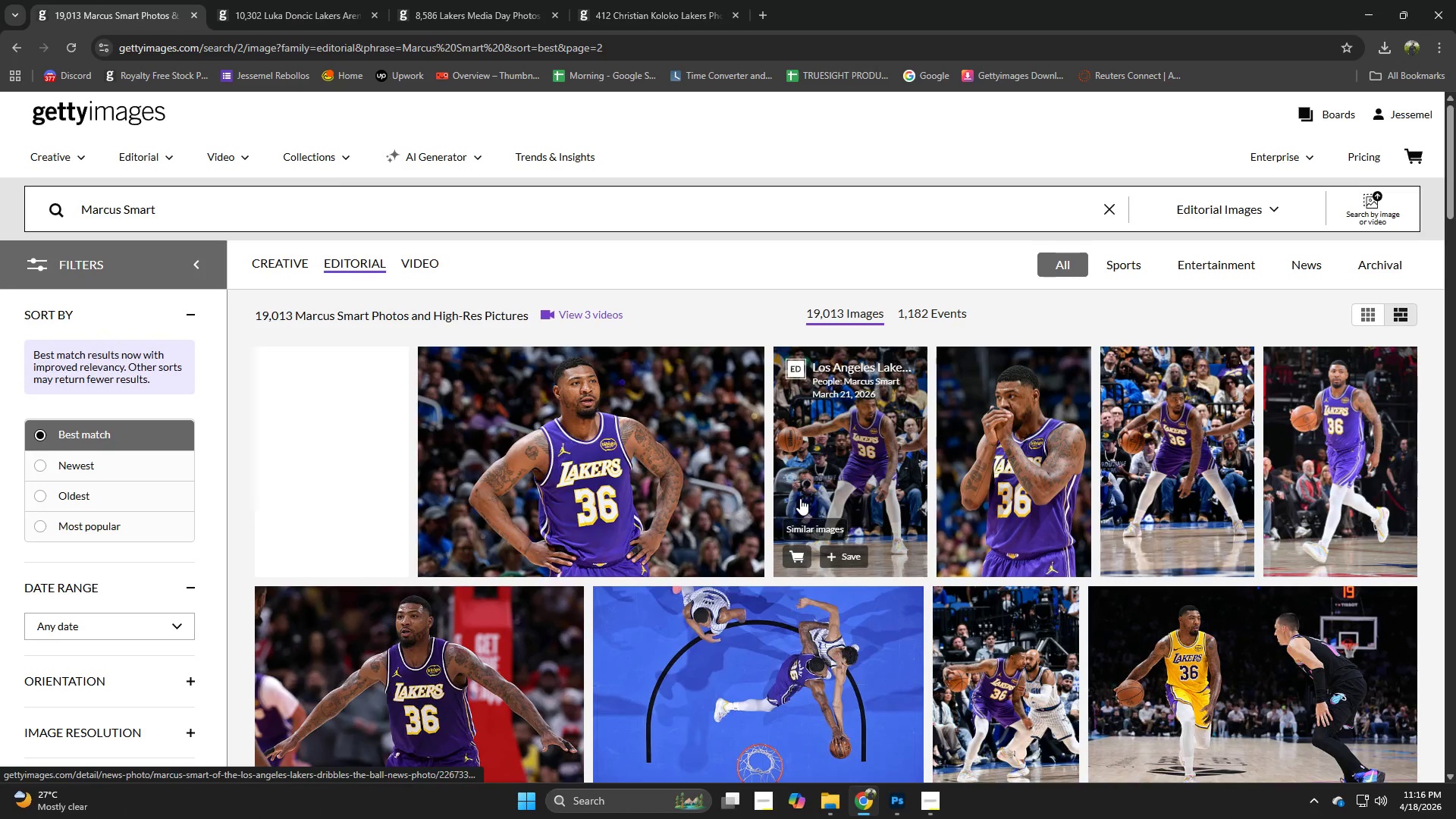 
scroll: coordinate [906, 508], scroll_direction: down, amount: 5.0
 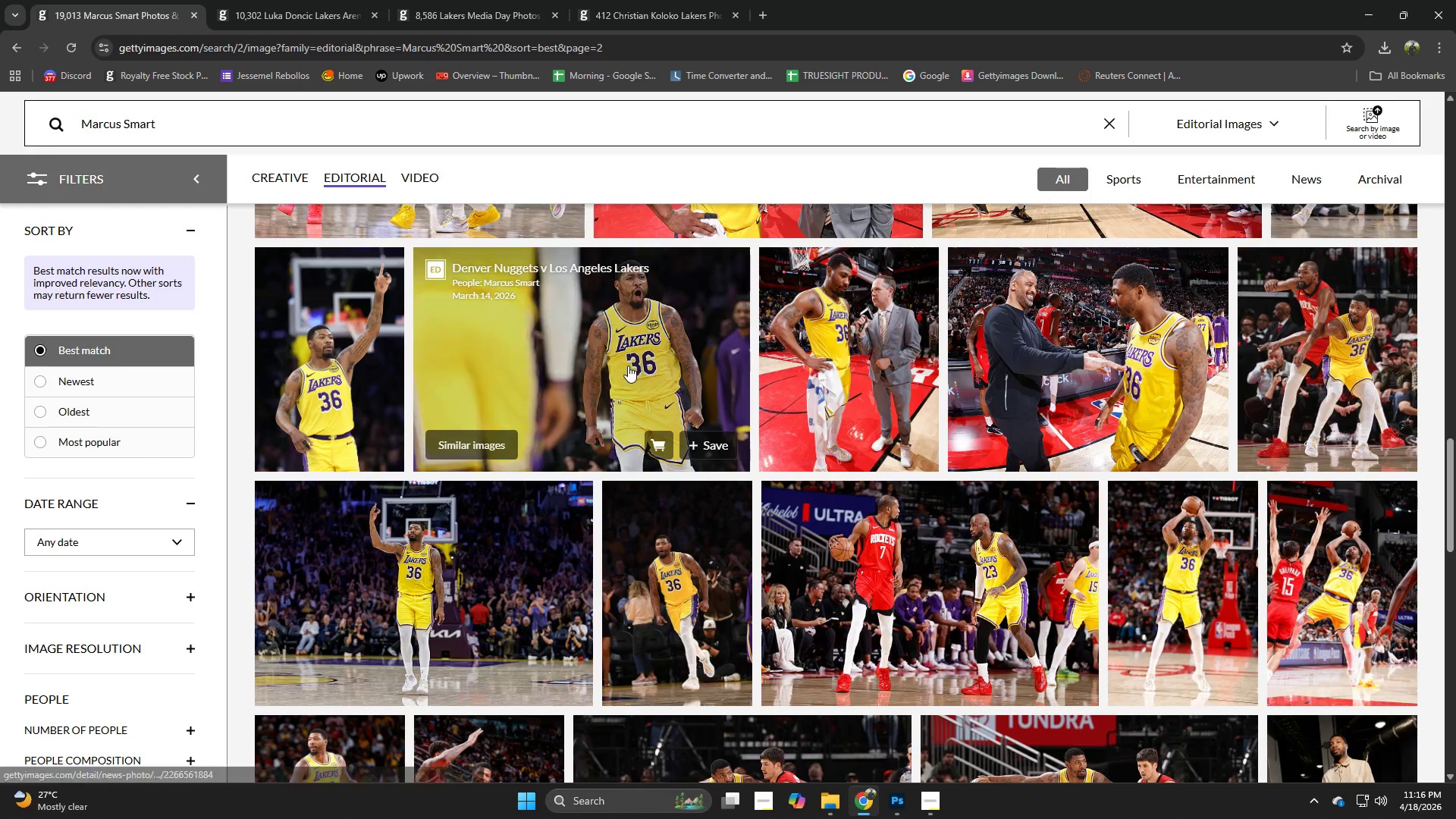 
left_click([896, 802])
 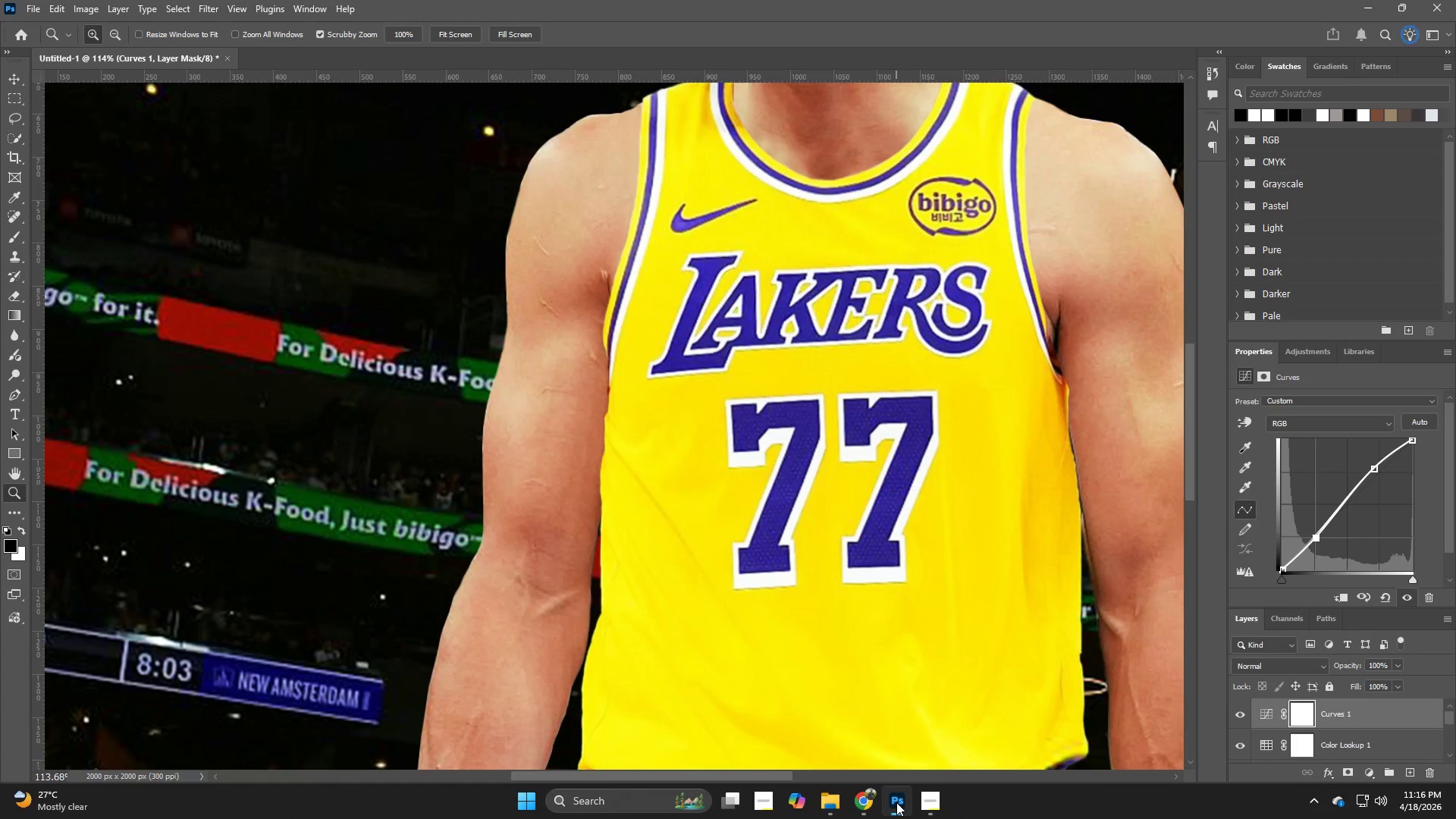 
left_click([896, 802])
 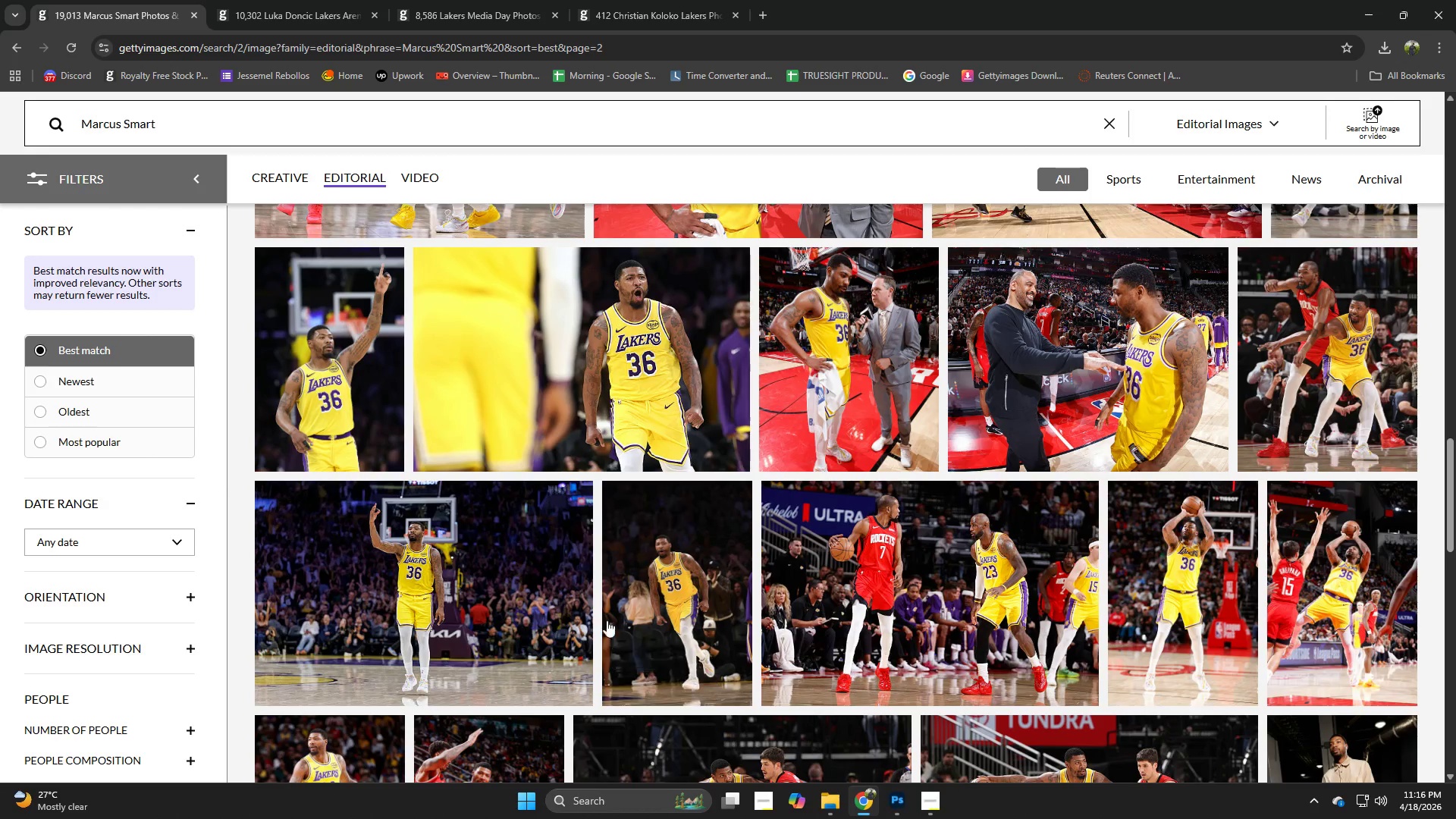 
hold_key(key=Space, duration=0.42)
 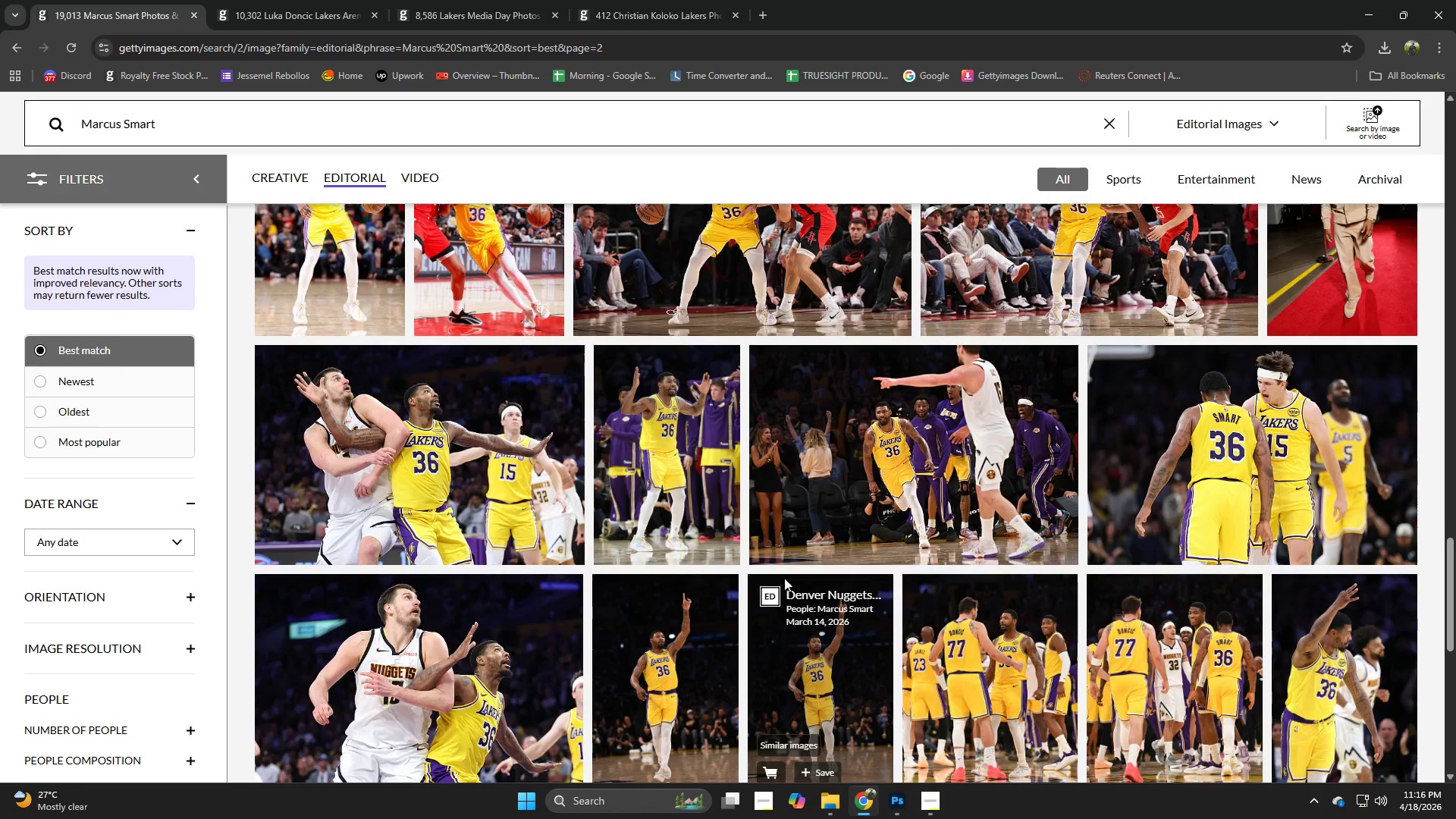 
scroll: coordinate [784, 578], scroll_direction: down, amount: 3.0
 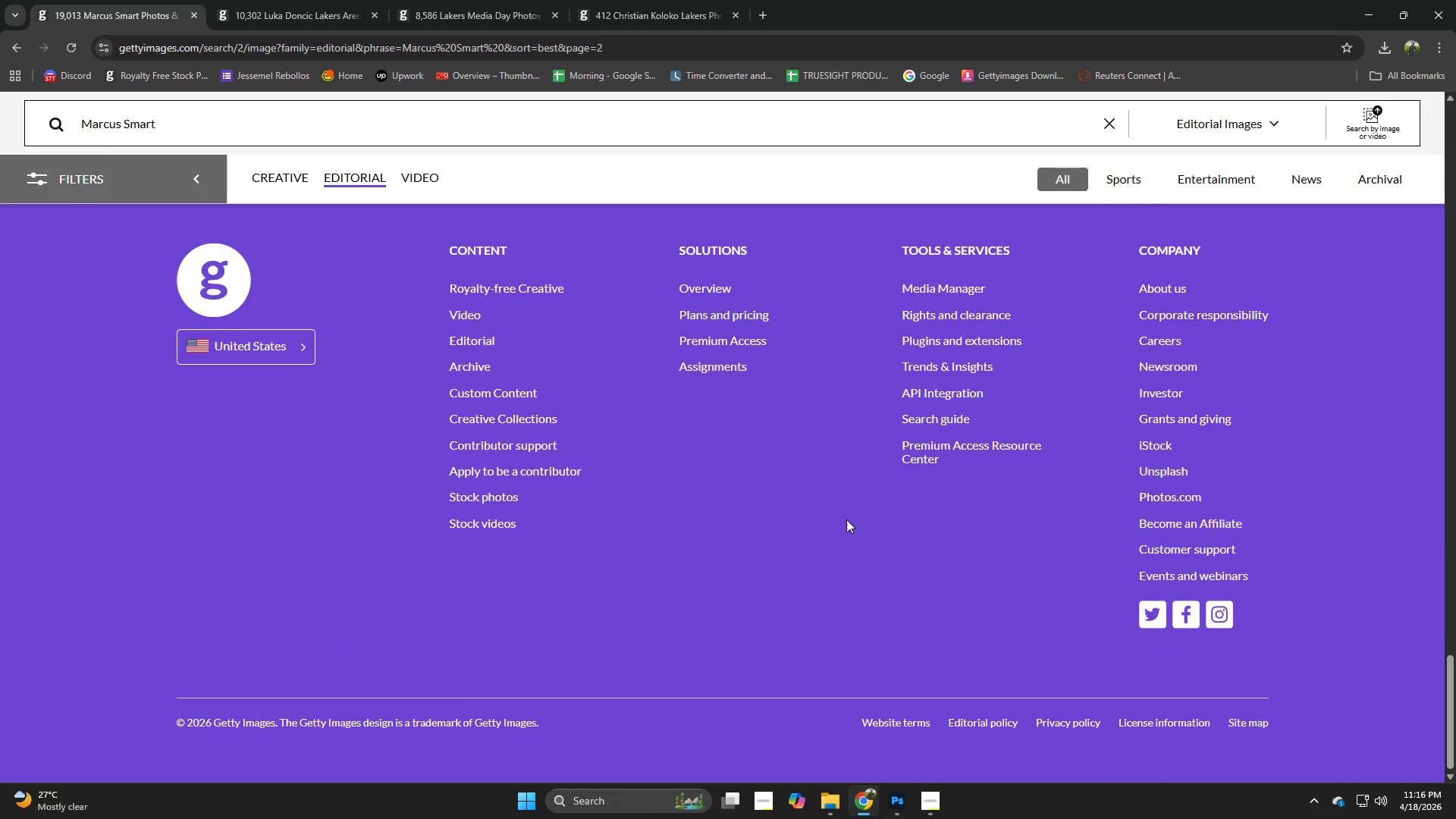 
scroll: coordinate [846, 519], scroll_direction: up, amount: 1.0
 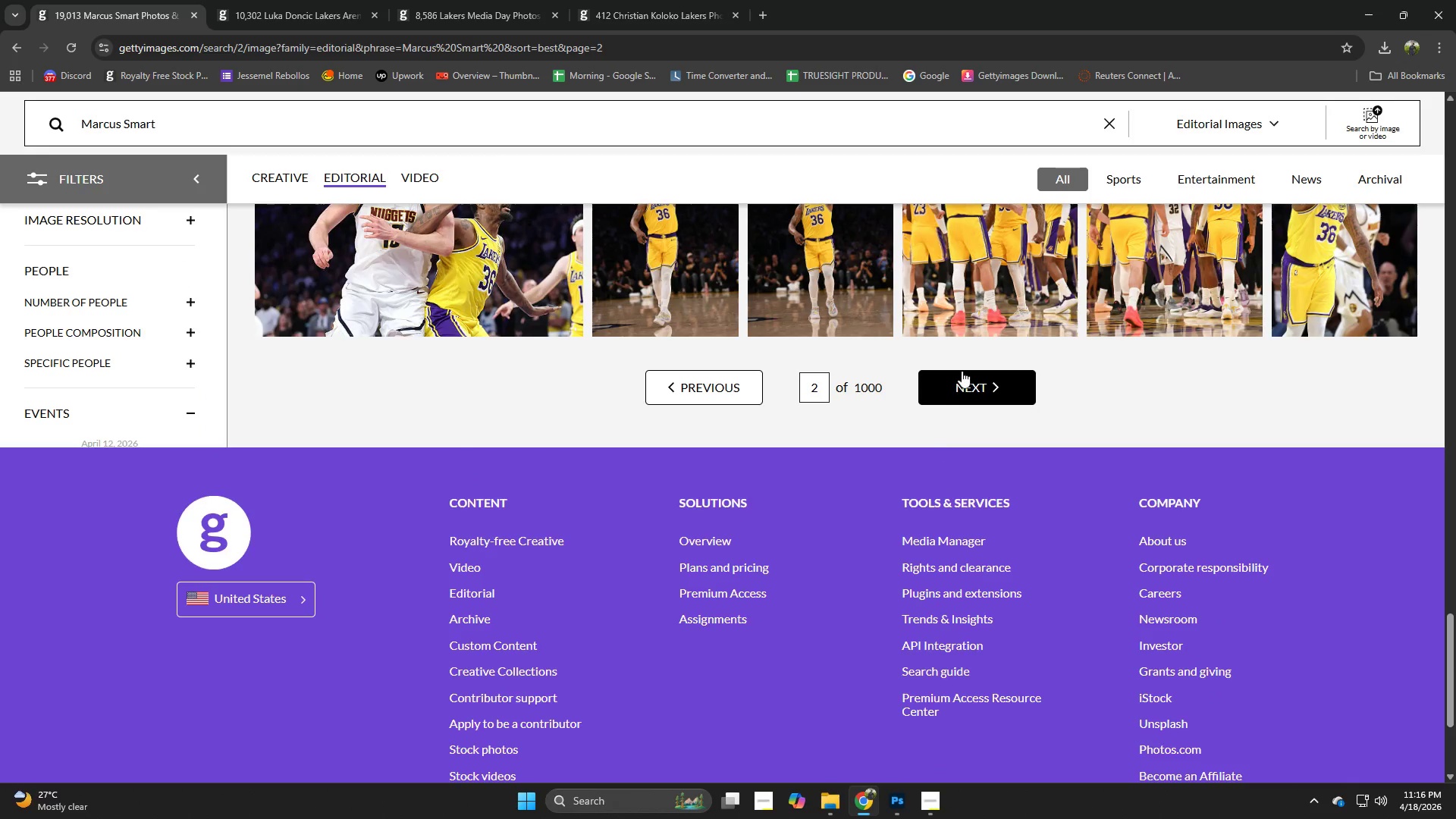 
left_click([962, 371])
 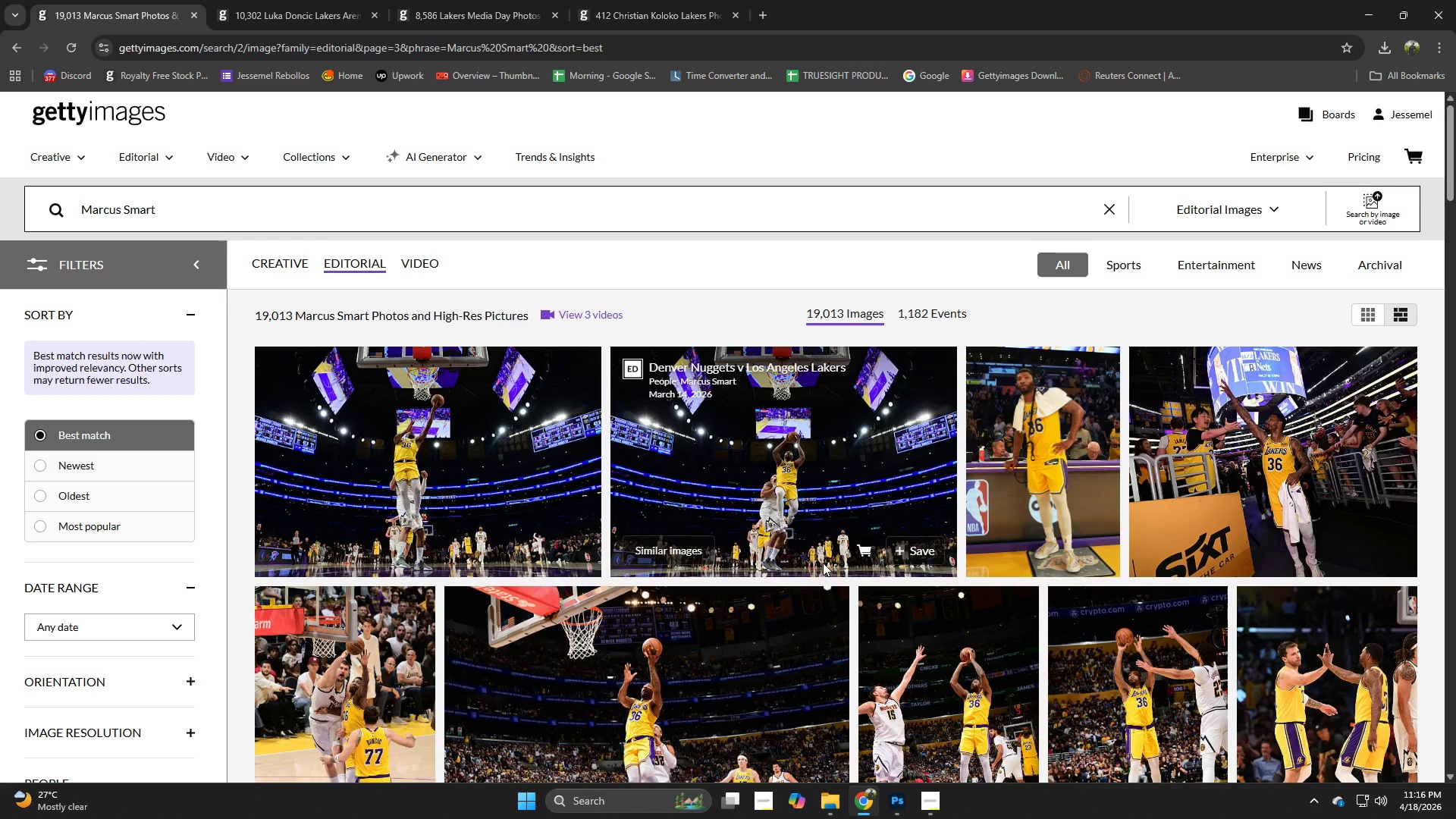 
scroll: coordinate [837, 536], scroll_direction: down, amount: 4.0
 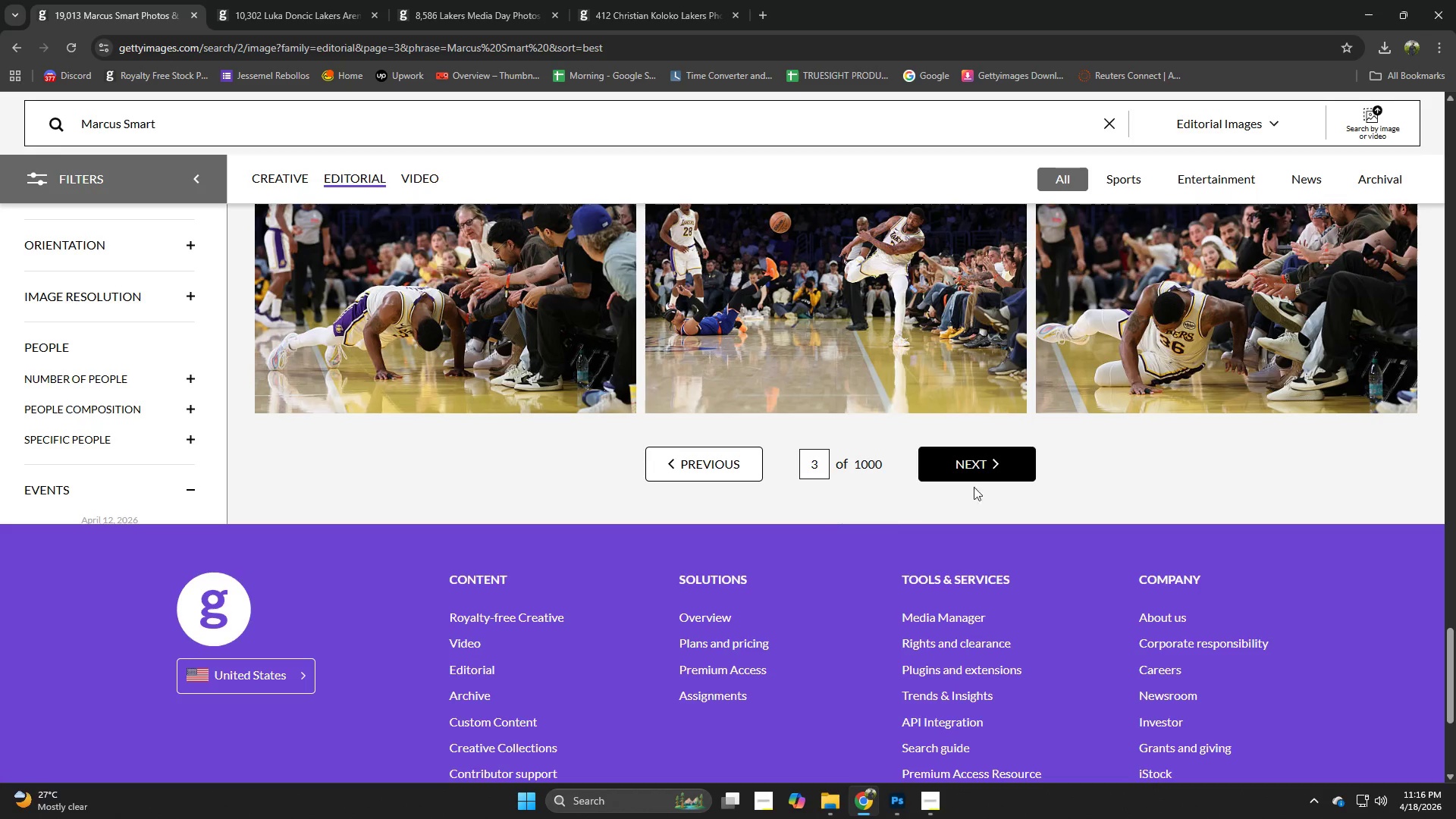 
left_click([978, 457])
 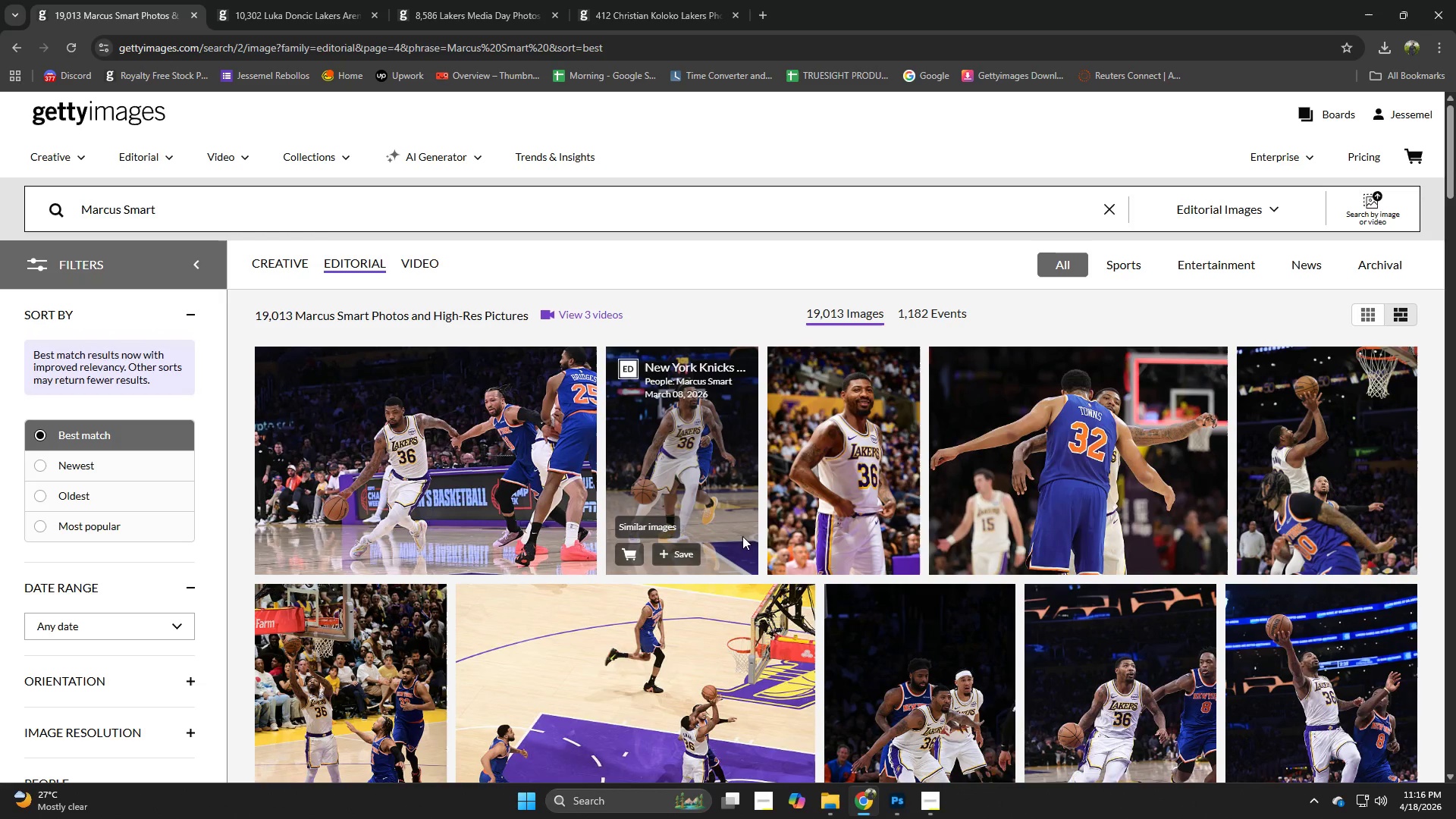 
scroll: coordinate [814, 502], scroll_direction: down, amount: 8.0
 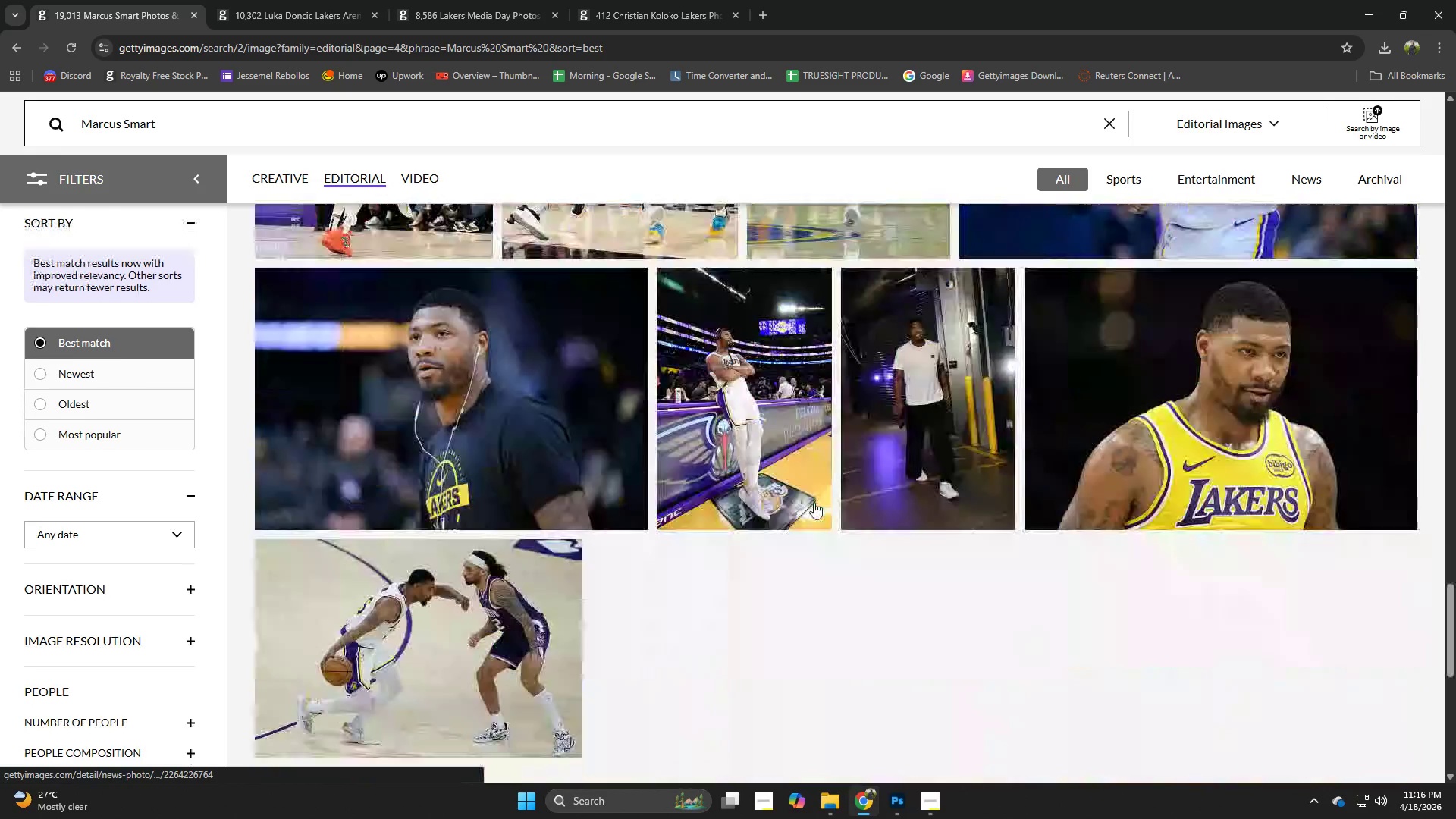 
key(NumpadEnter)
 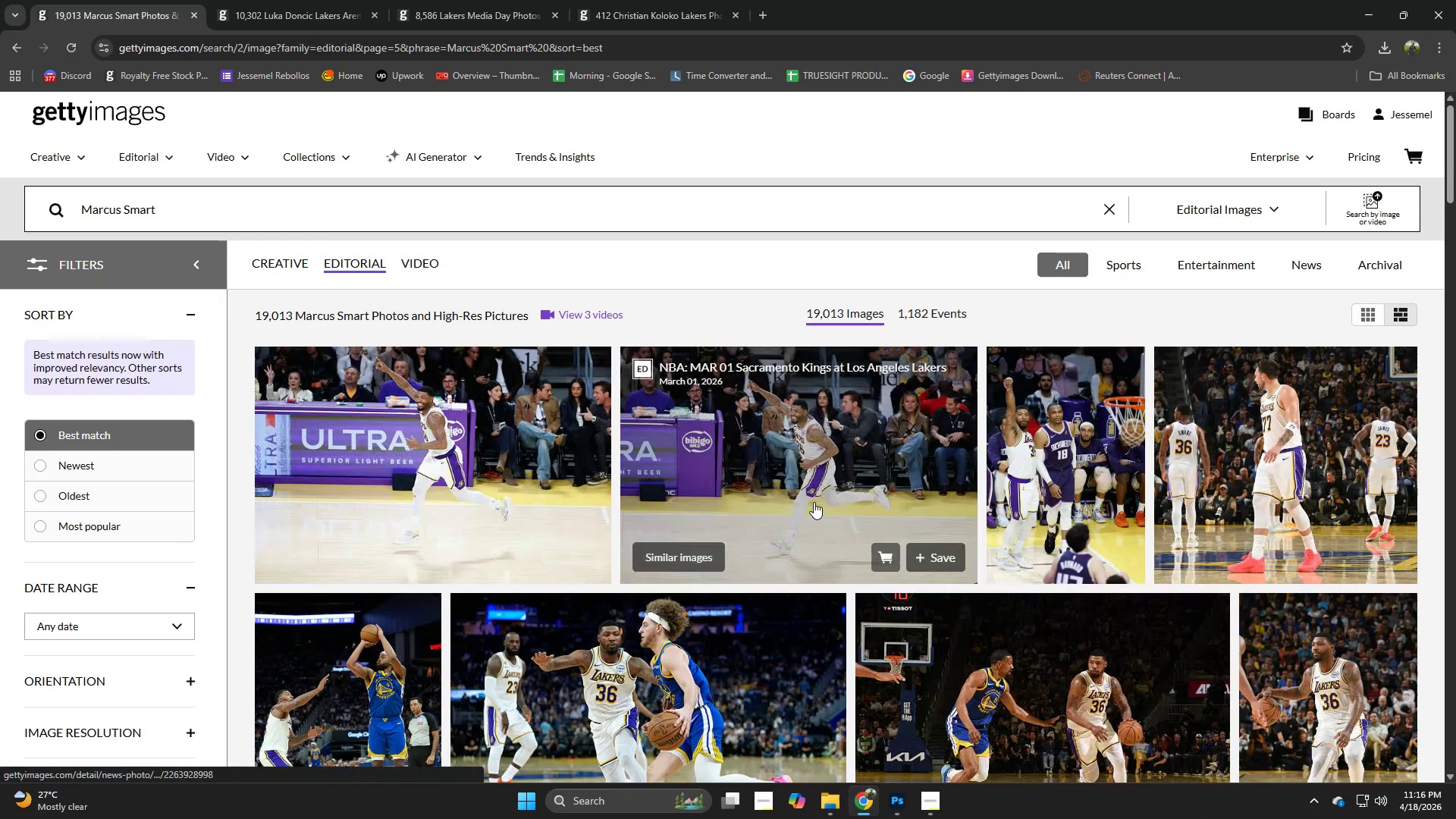 
hold_key(key=Space, duration=0.31)
 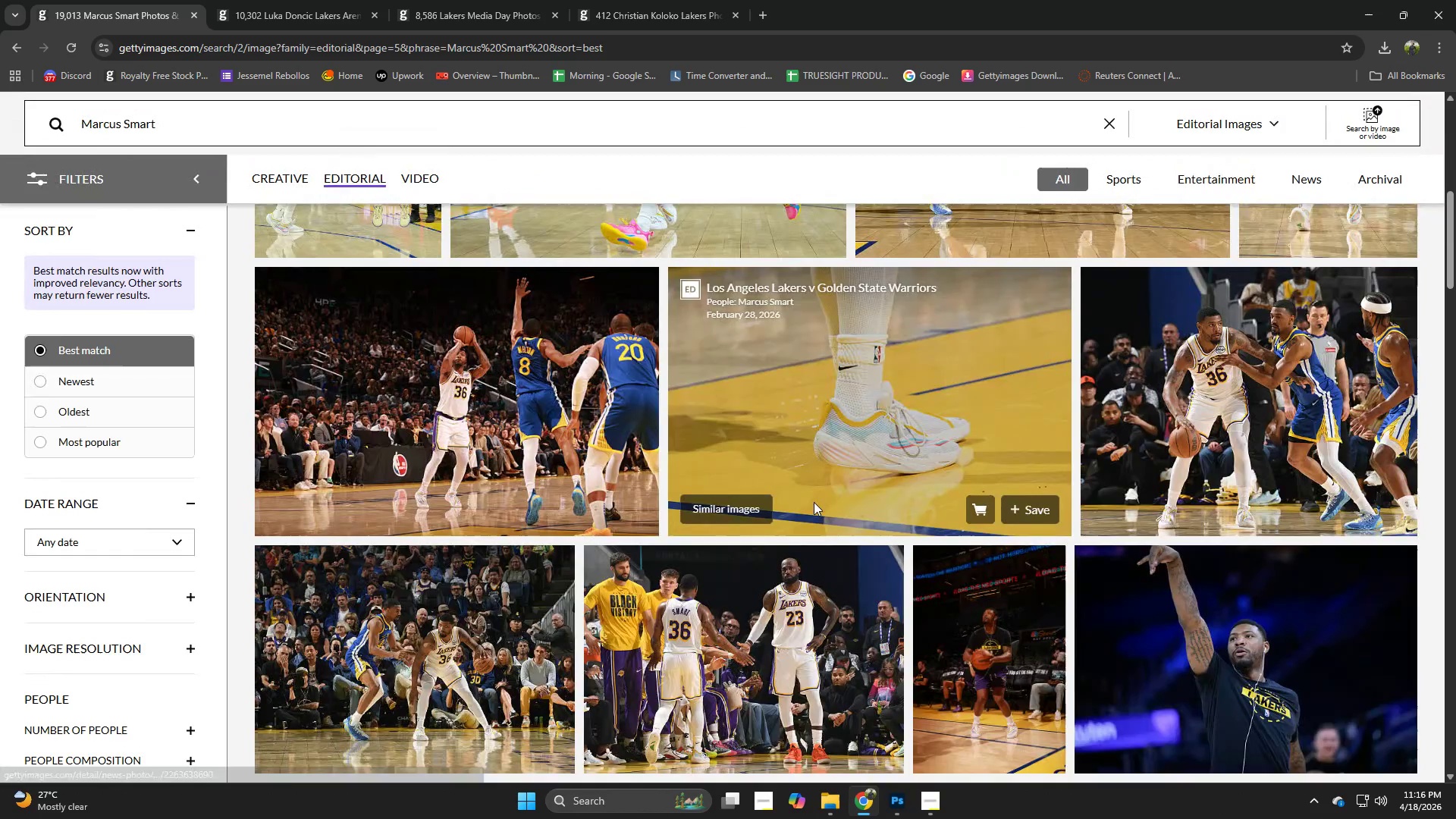 
key(Space)
 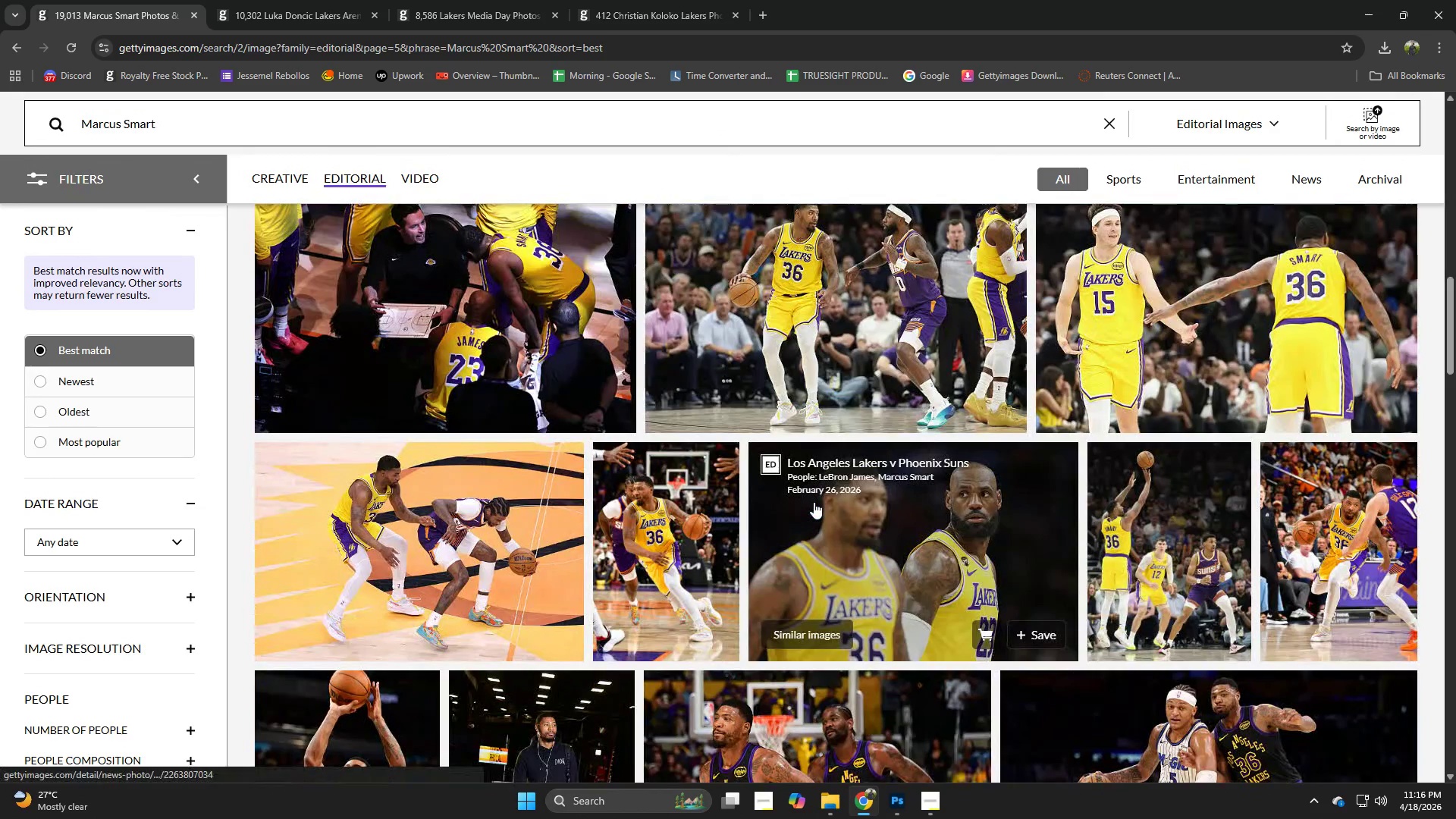 
key(Space)
 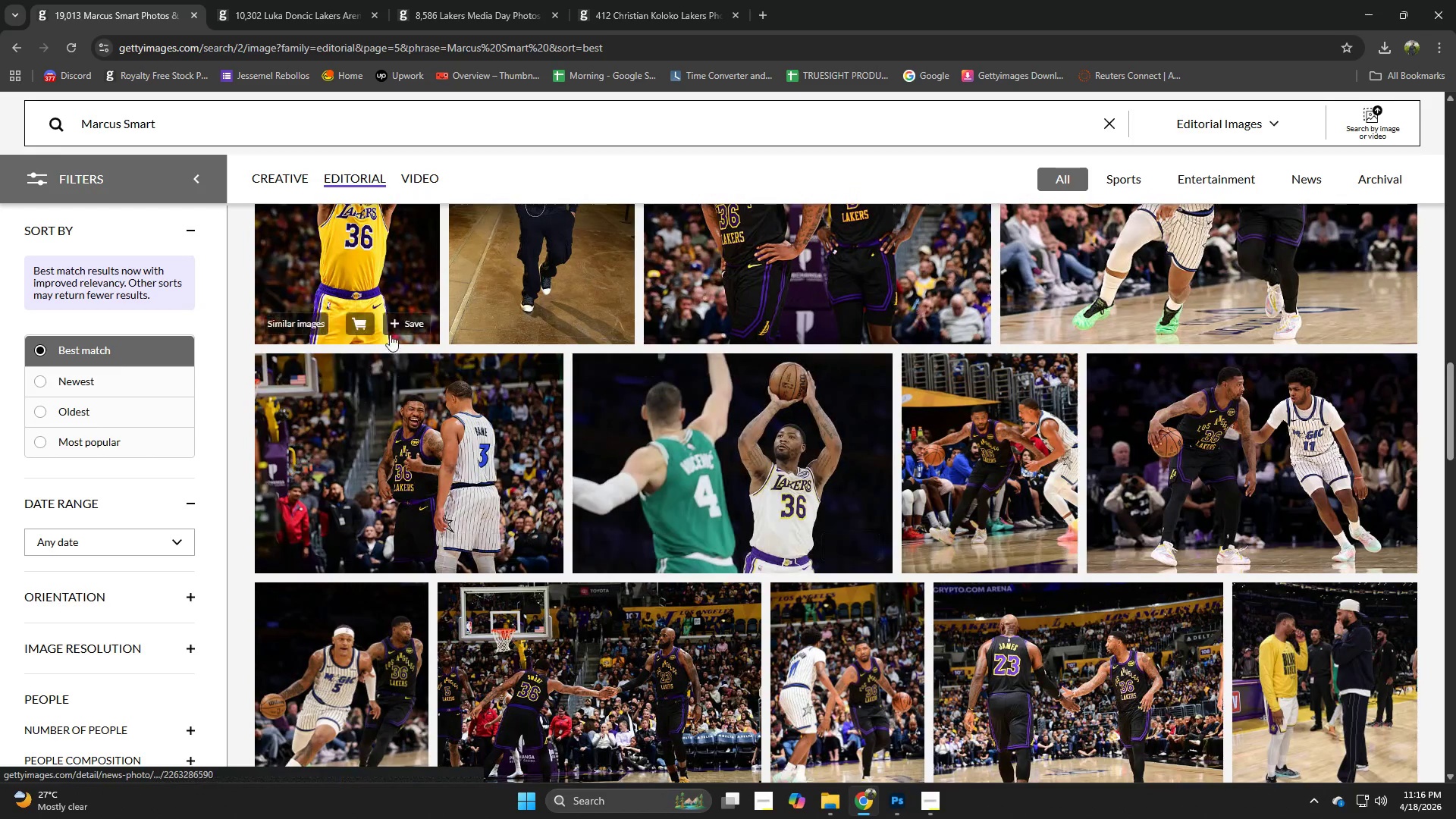 
scroll: coordinate [858, 645], scroll_direction: down, amount: 6.0
 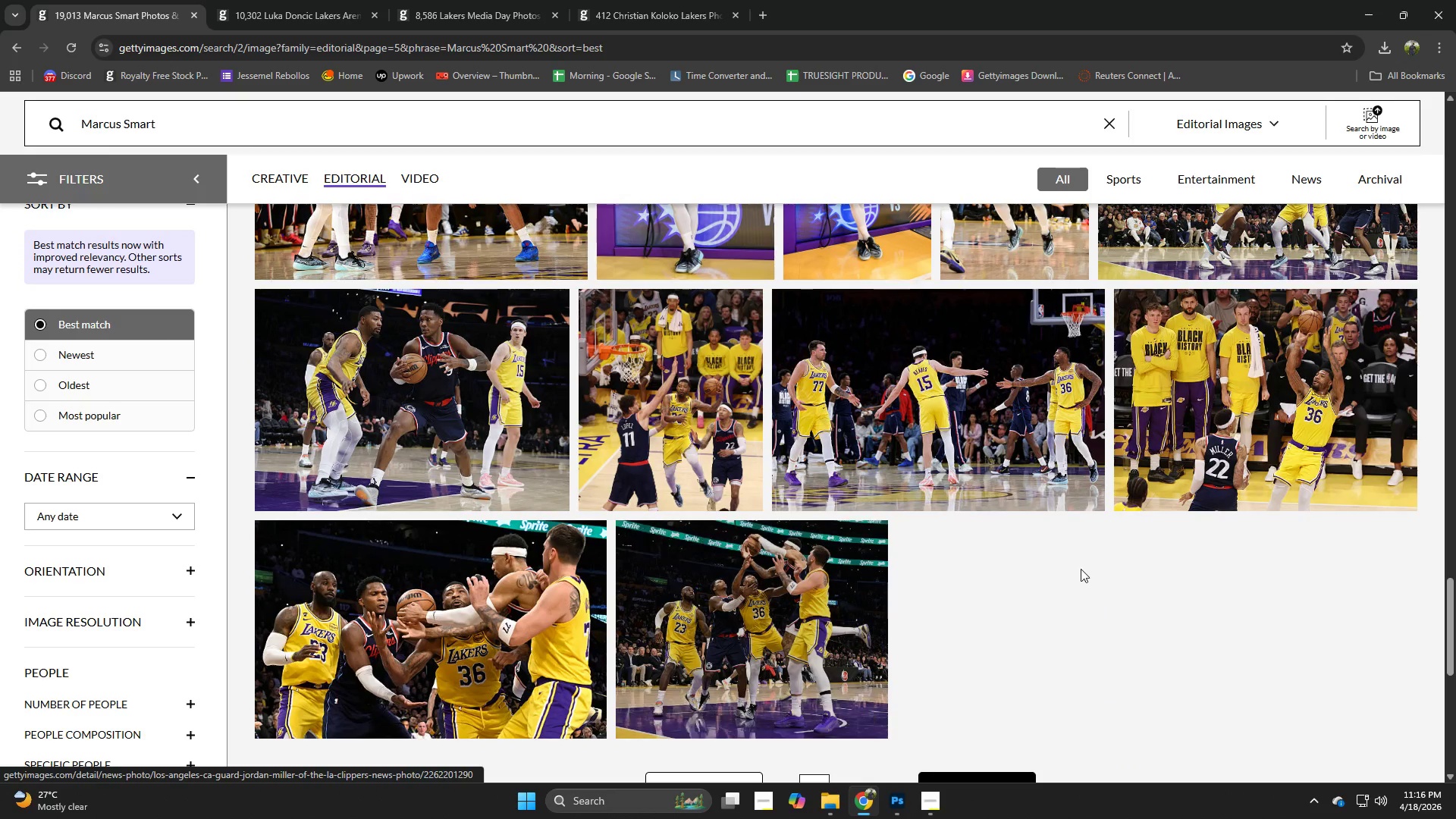 
key(NumpadEnter)
 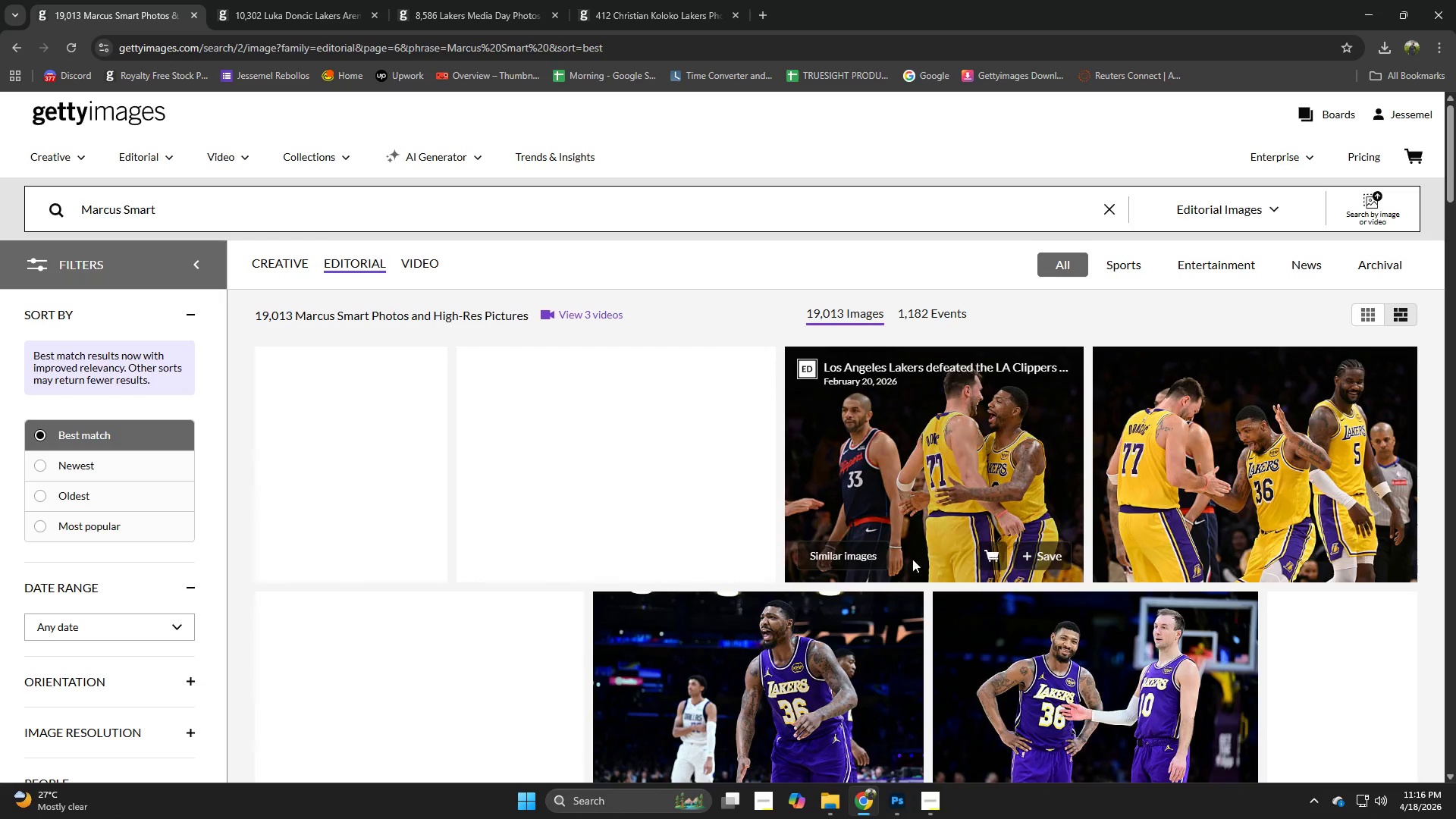 
scroll: coordinate [818, 500], scroll_direction: down, amount: 13.0
 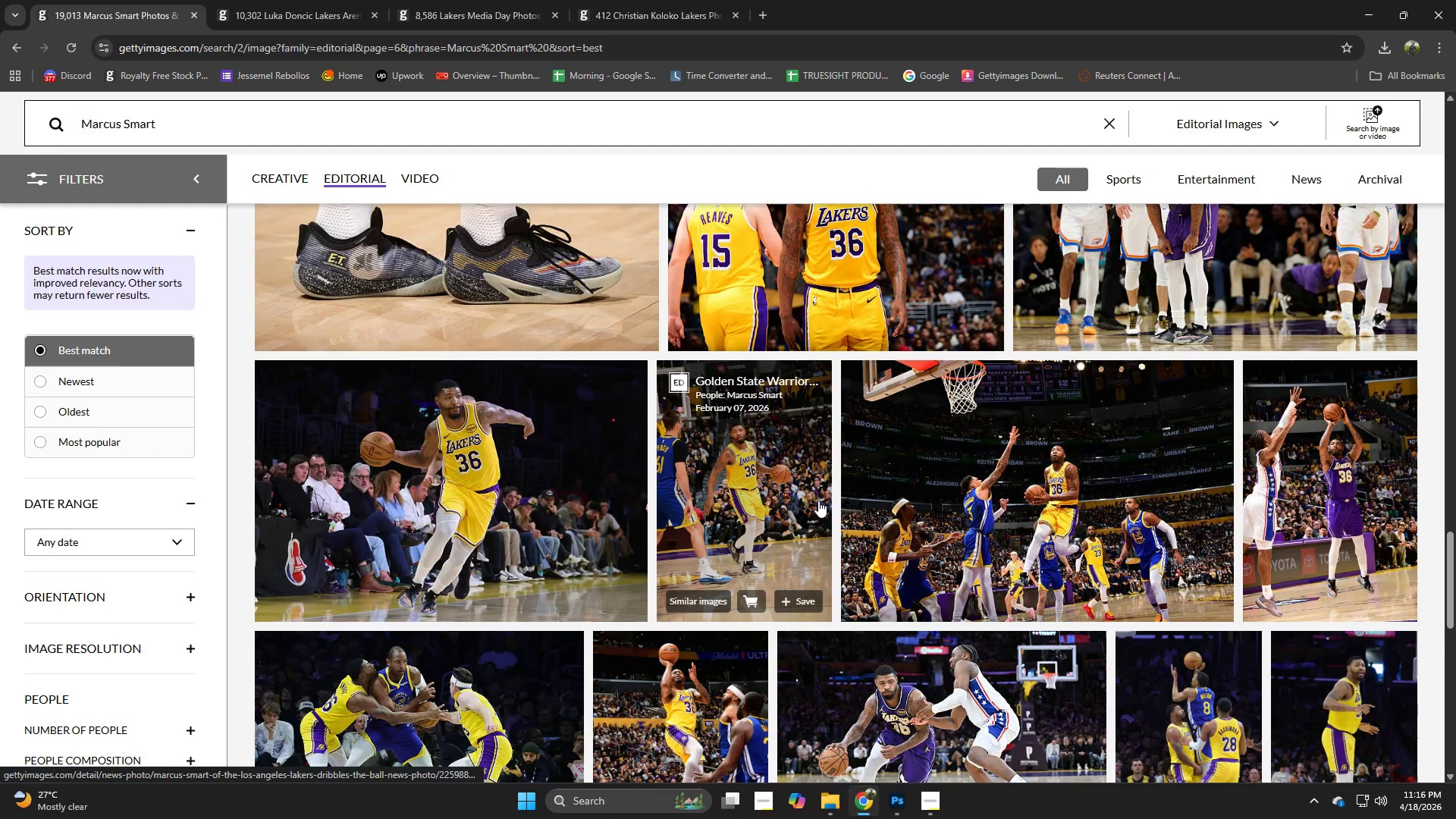 
scroll: coordinate [818, 500], scroll_direction: up, amount: 1.0
 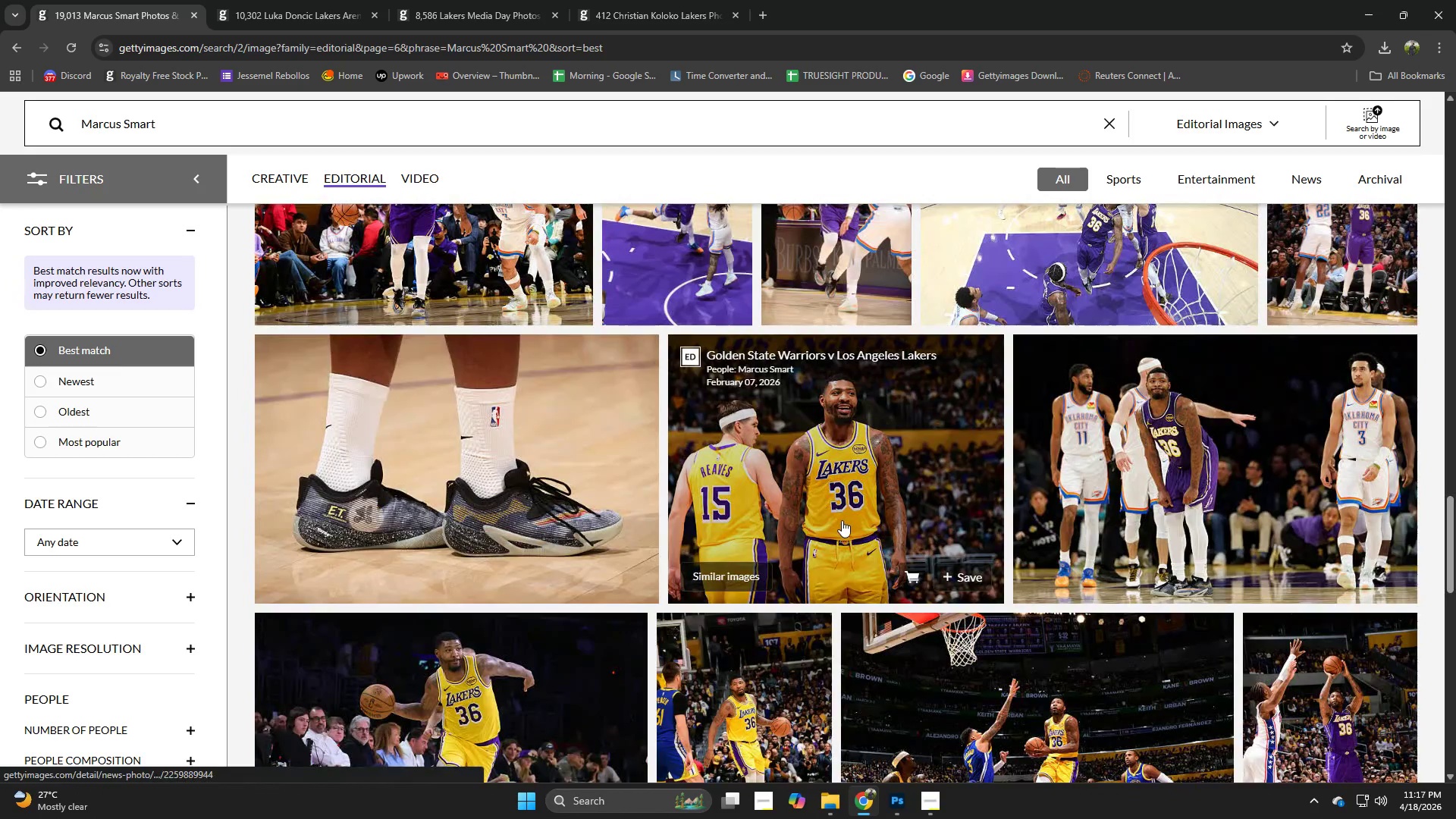 
left_click([846, 516])
 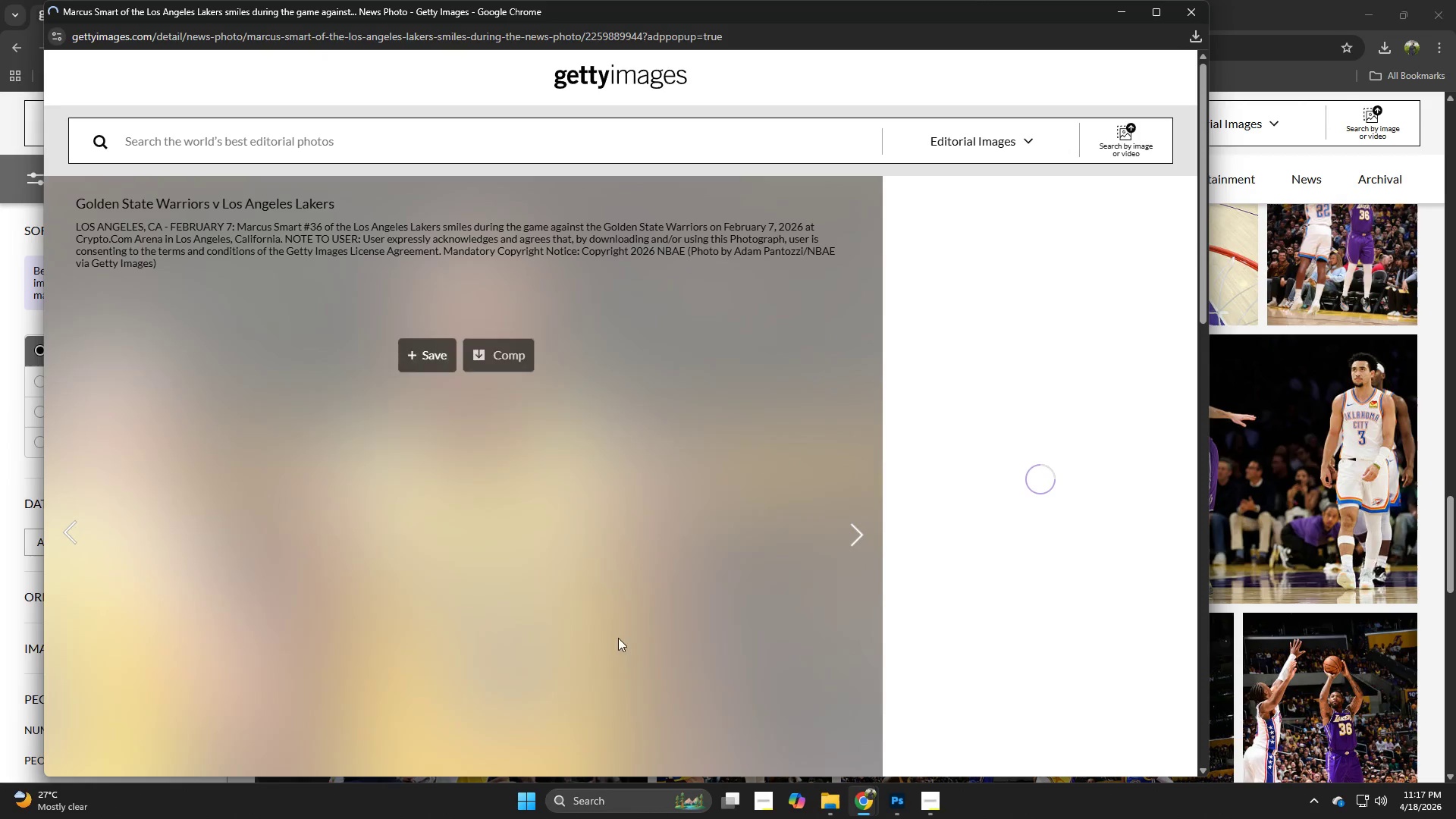 
hold_key(key=Z, duration=0.53)
 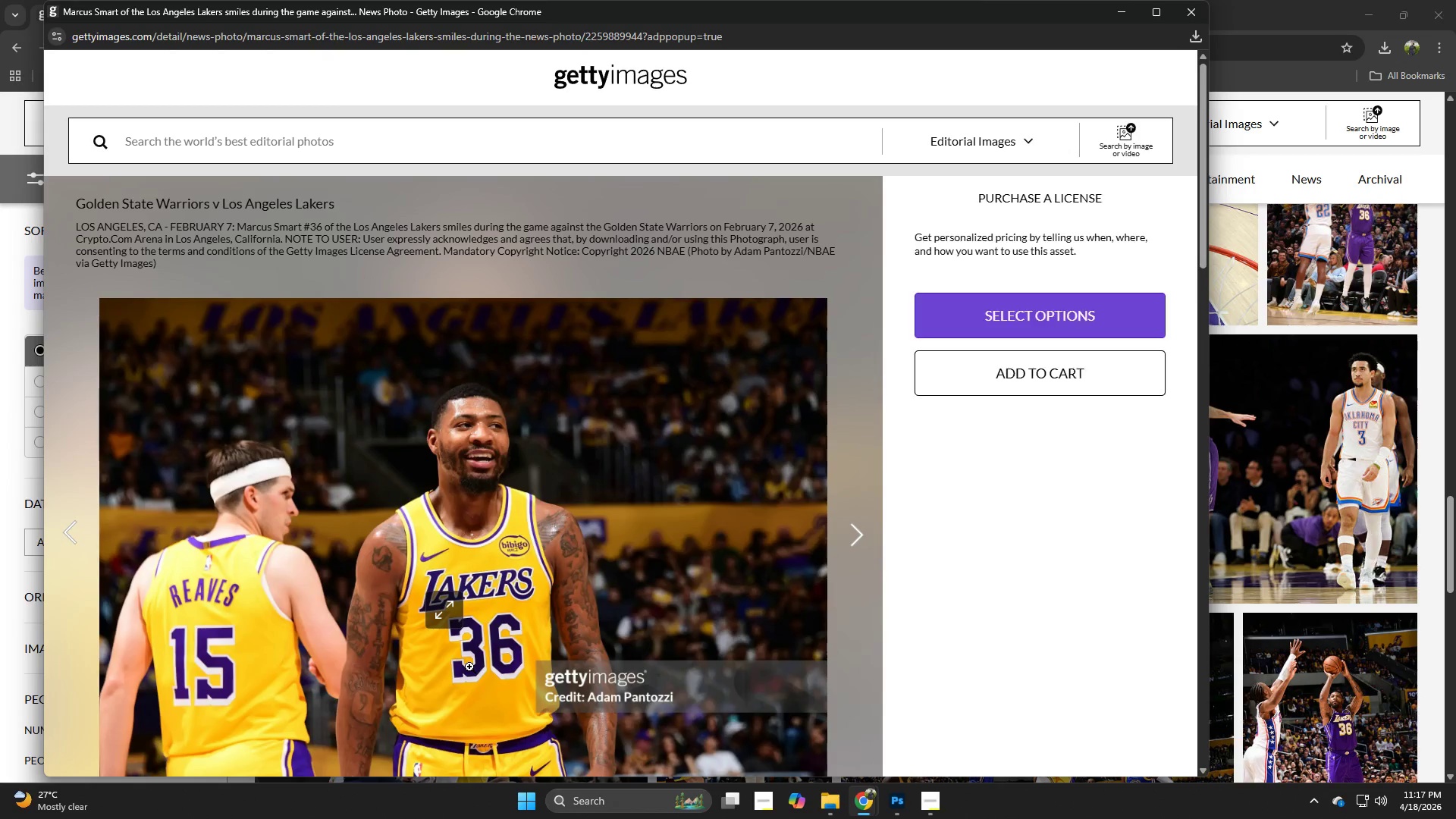 
left_click([469, 667])
 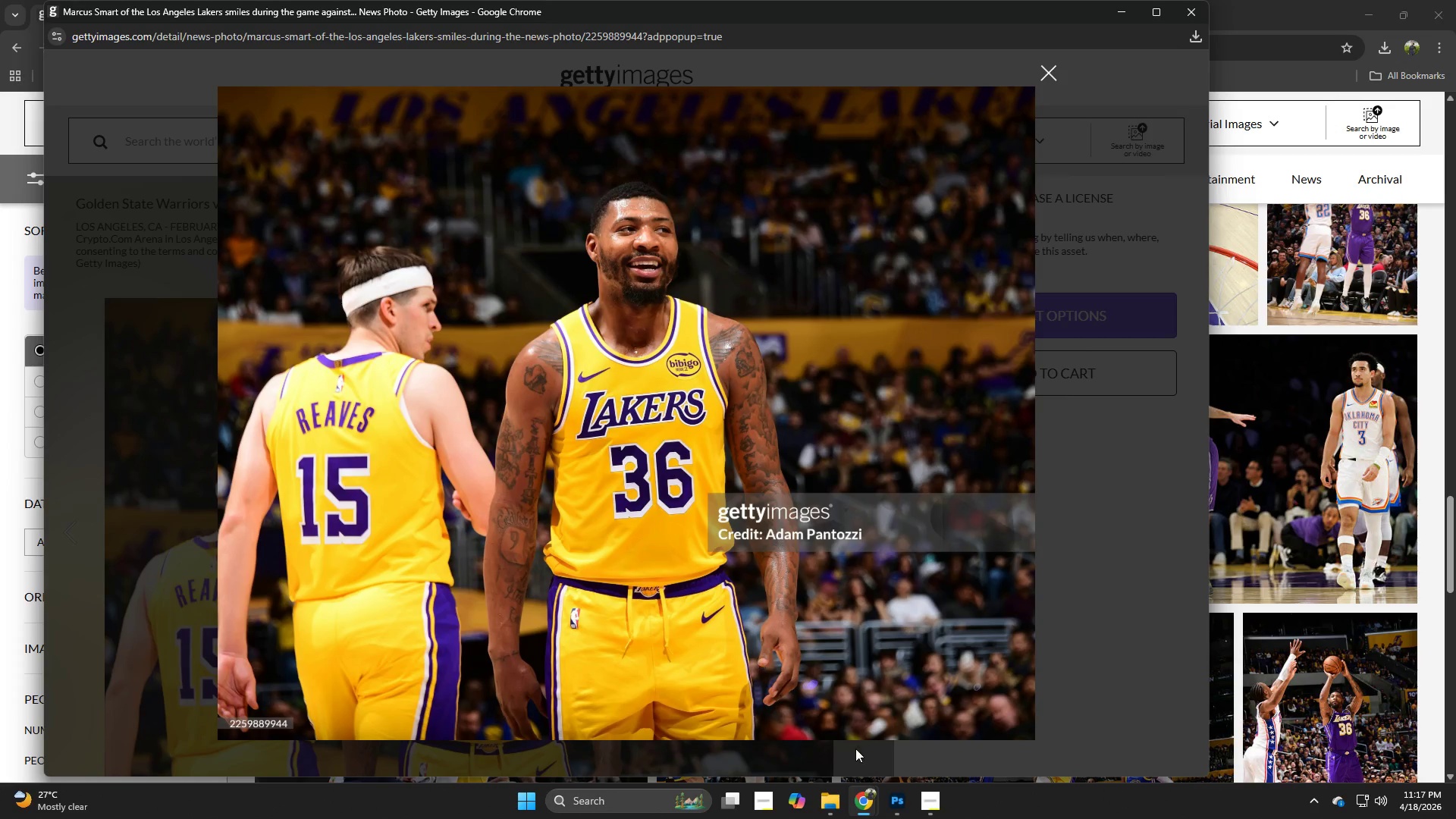 
left_click([905, 814])
 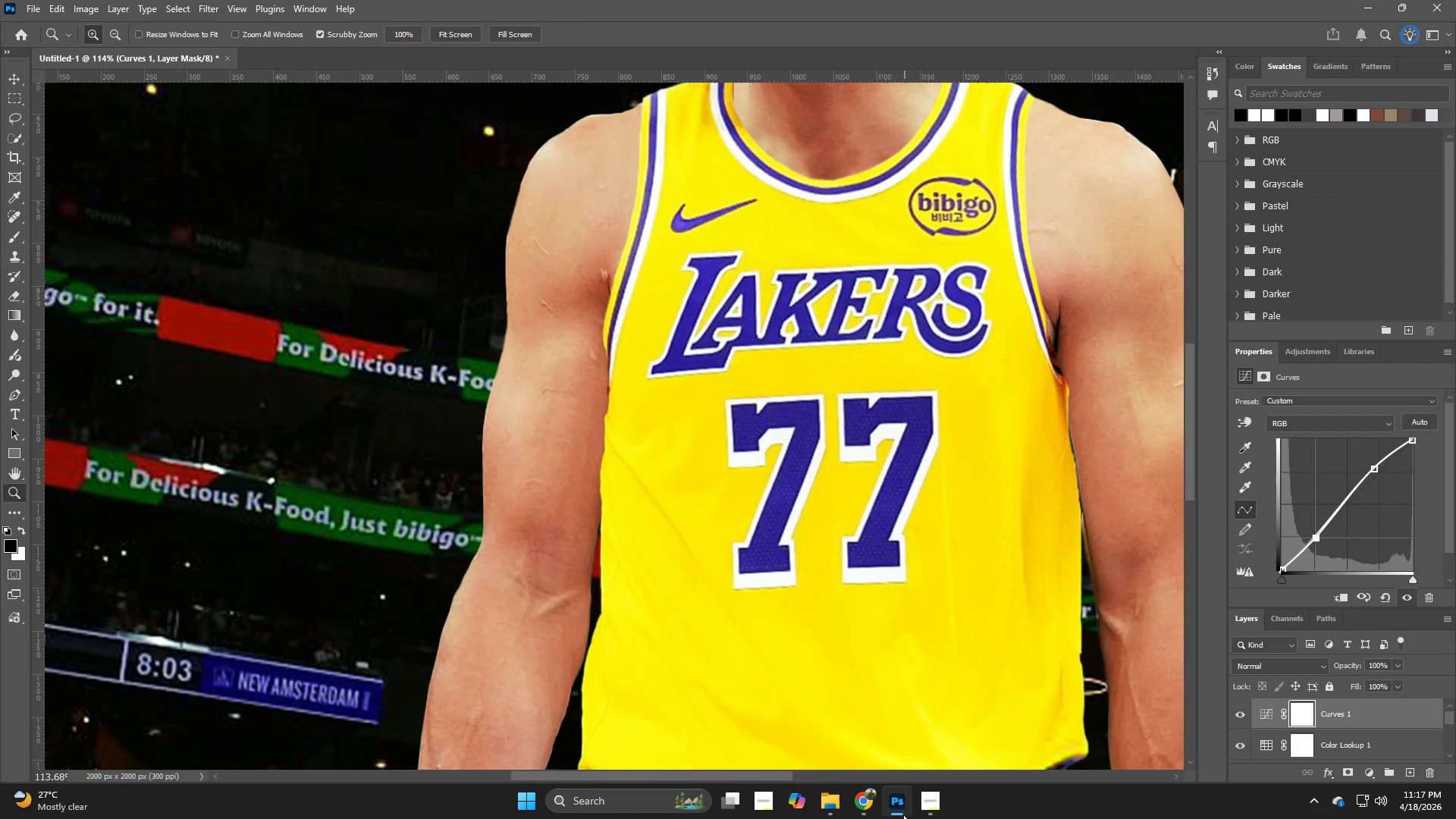 
left_click([903, 814])
 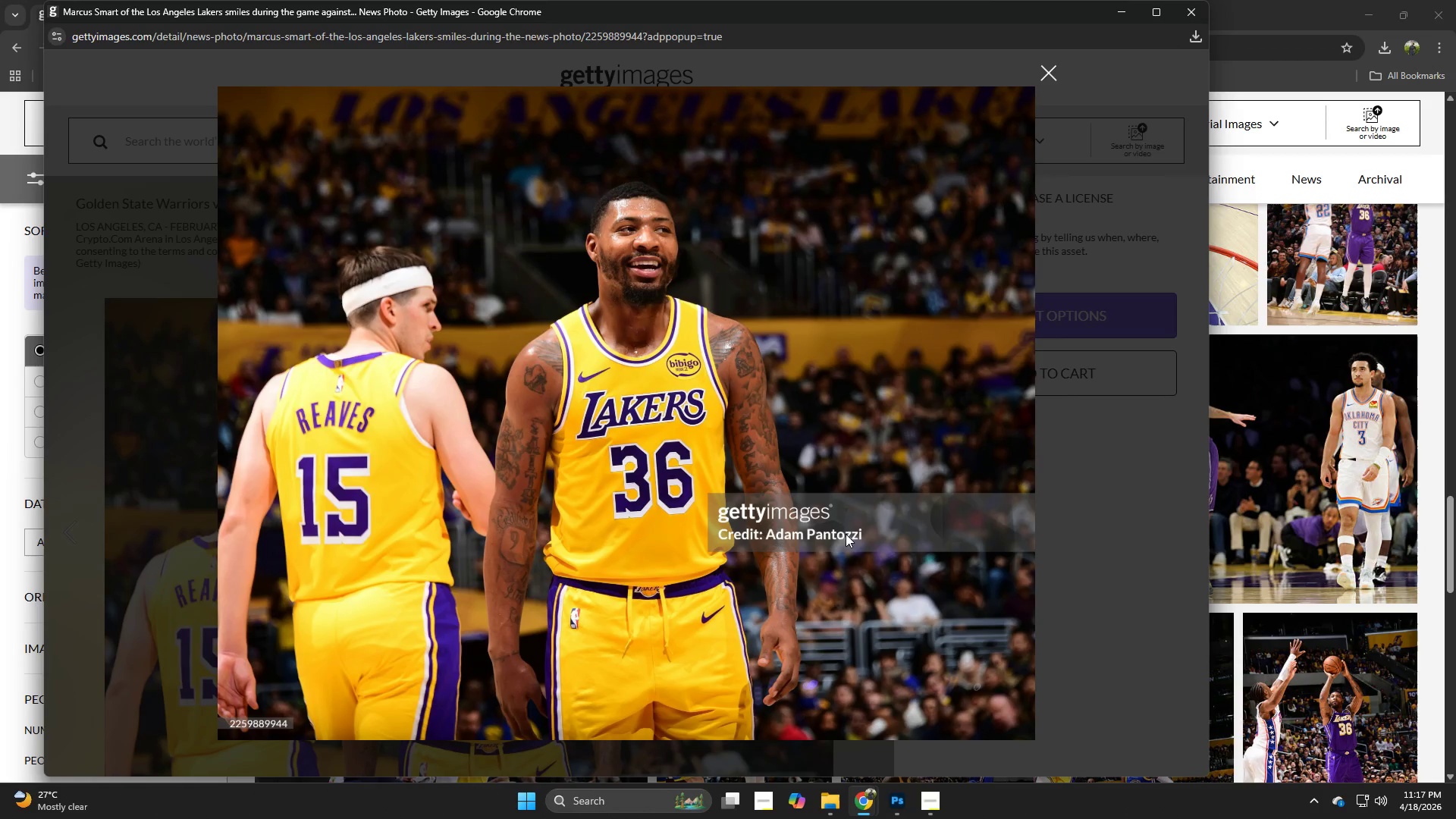 
key(Control+ControlLeft)
 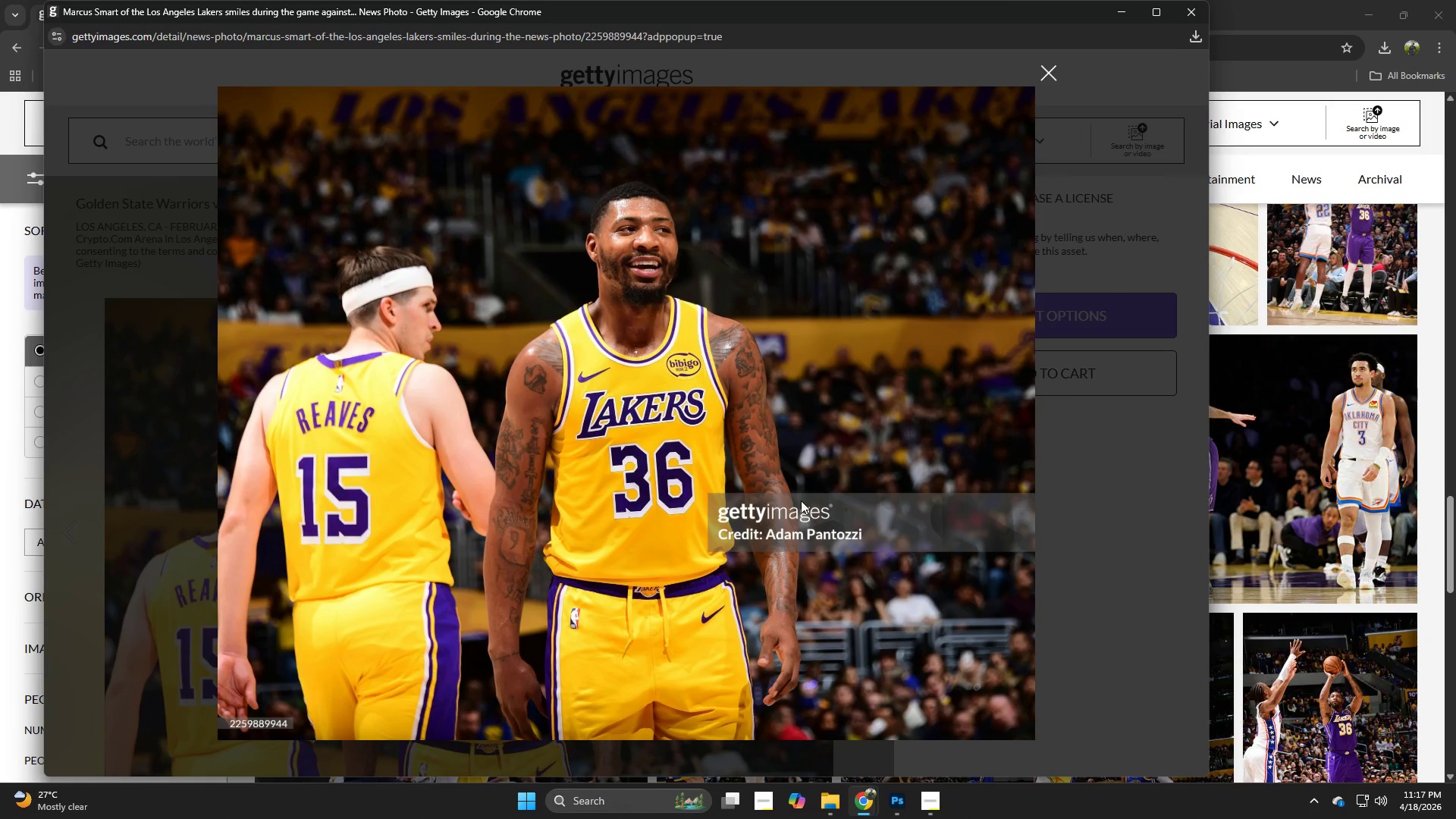 
key(Control+W)
 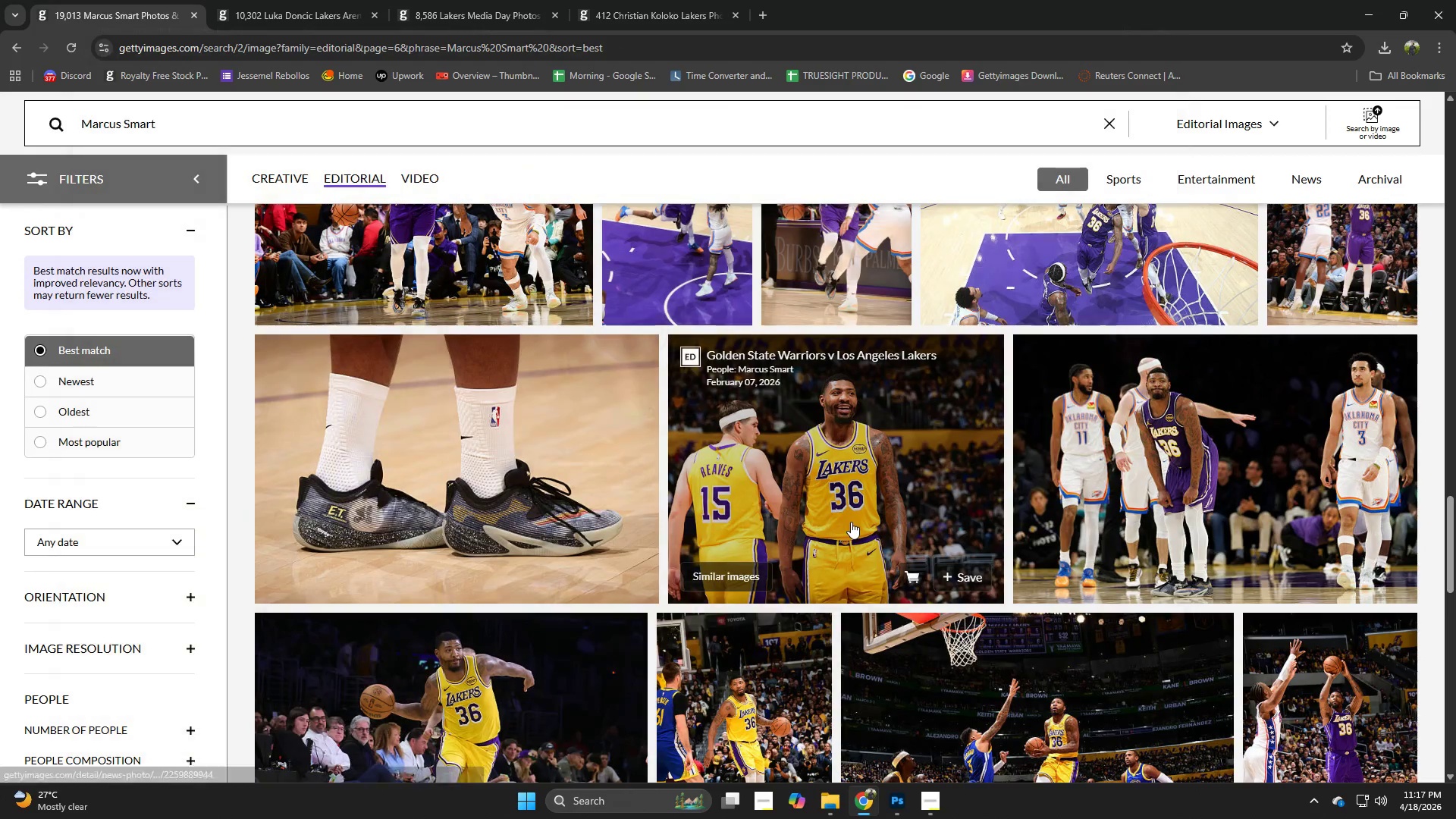 
scroll: coordinate [858, 526], scroll_direction: down, amount: 4.0
 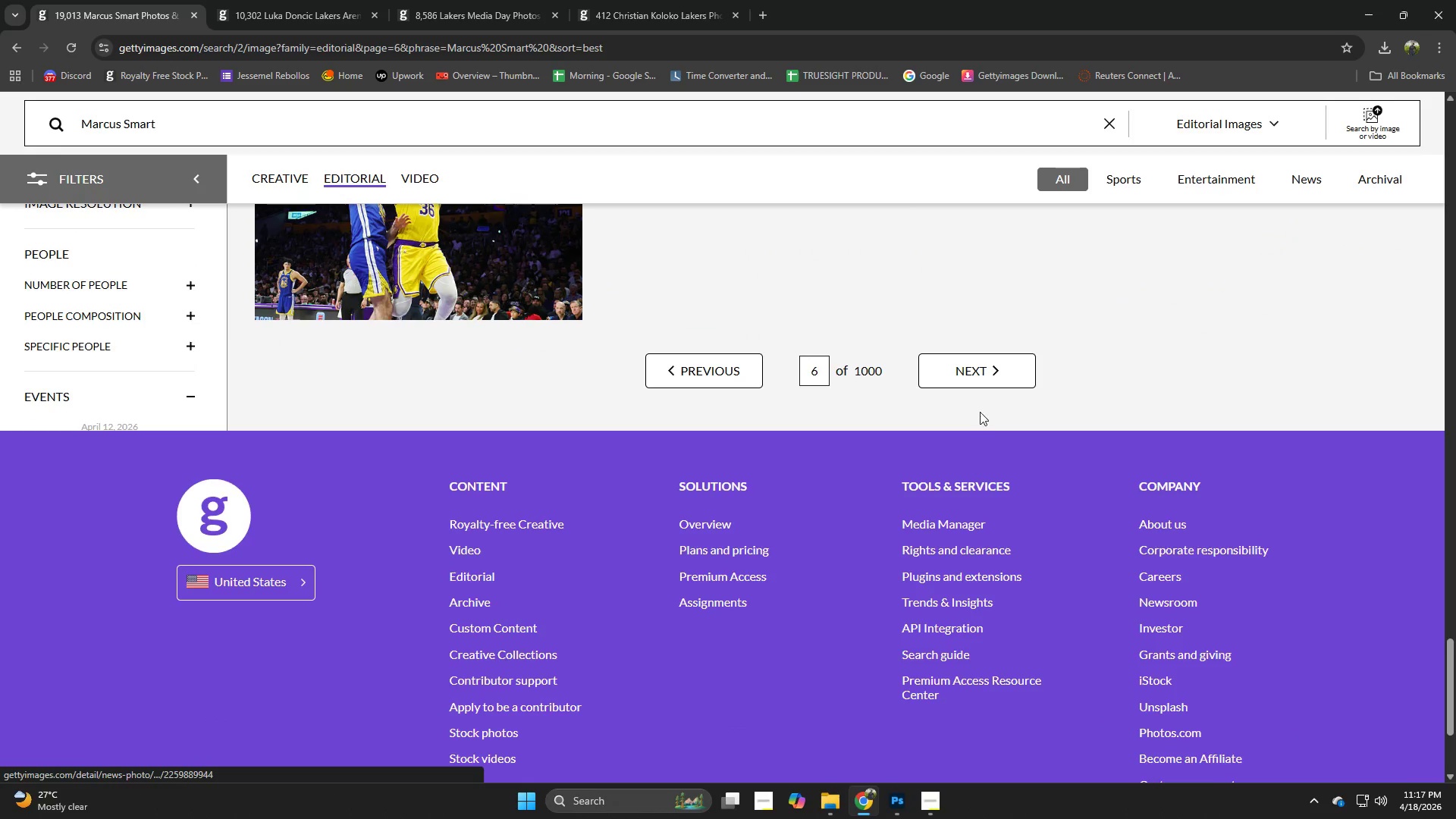 
left_click([980, 364])
 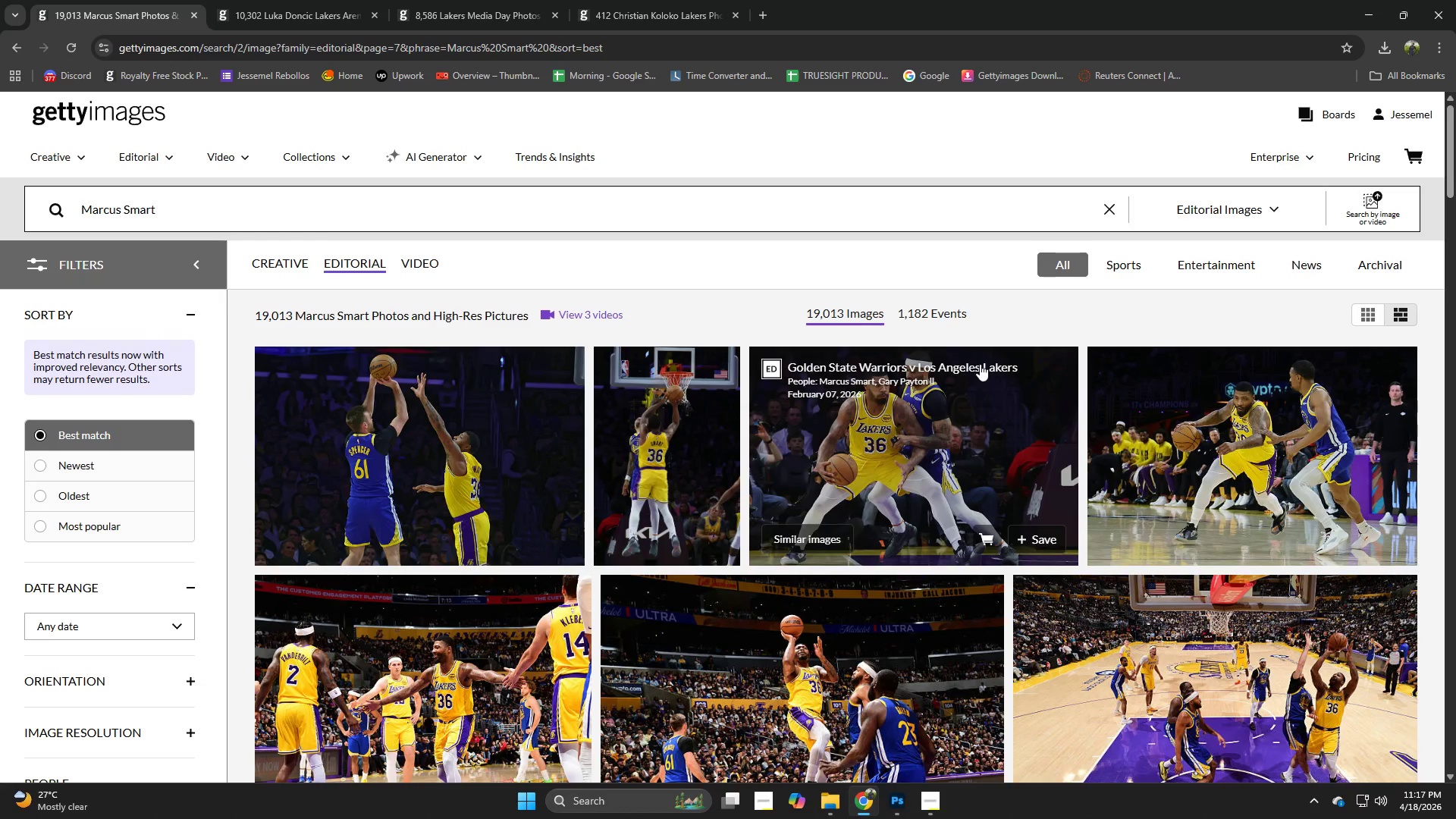 
scroll: coordinate [942, 385], scroll_direction: down, amount: 2.0
 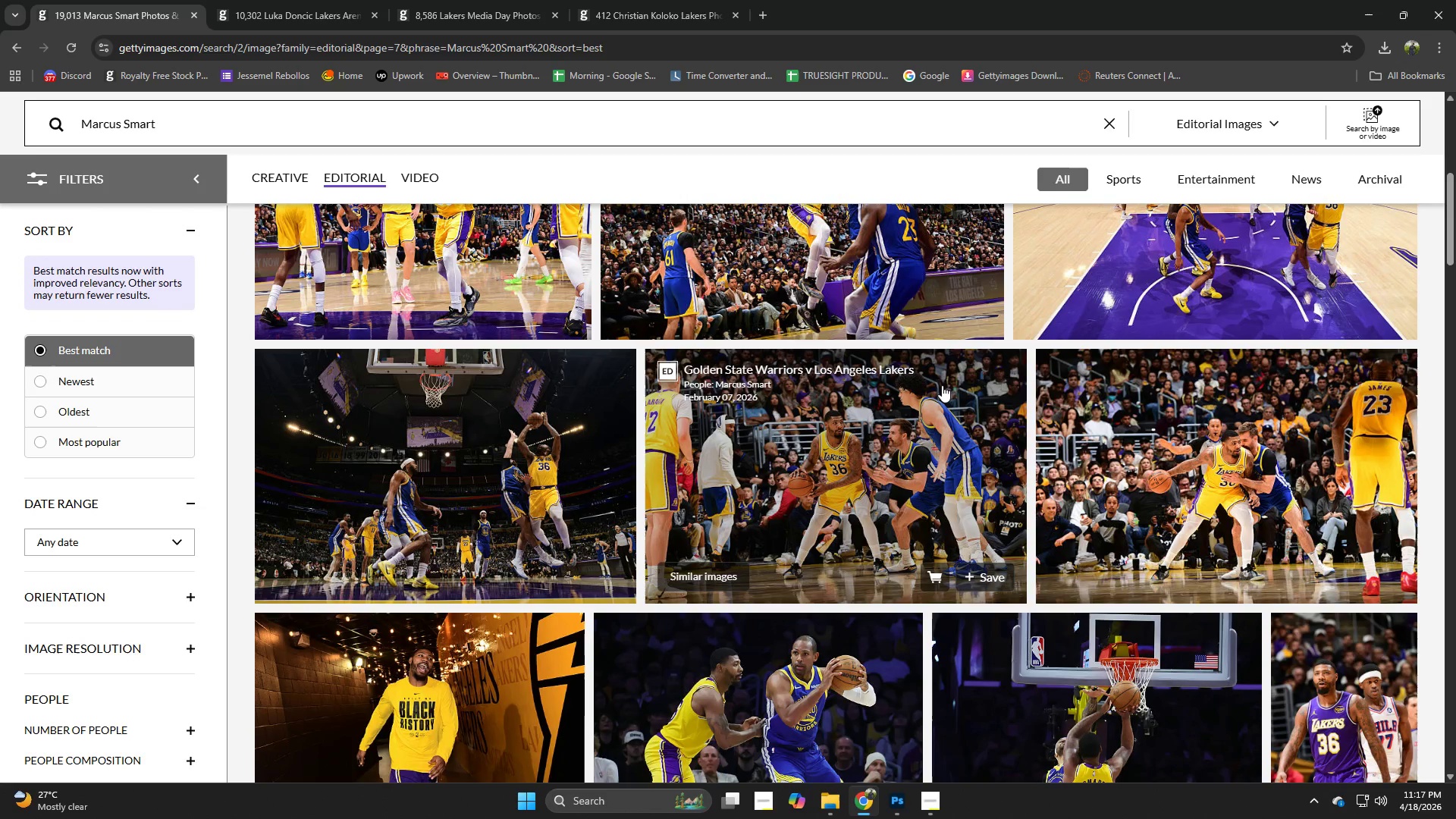 
wait(12.02)
 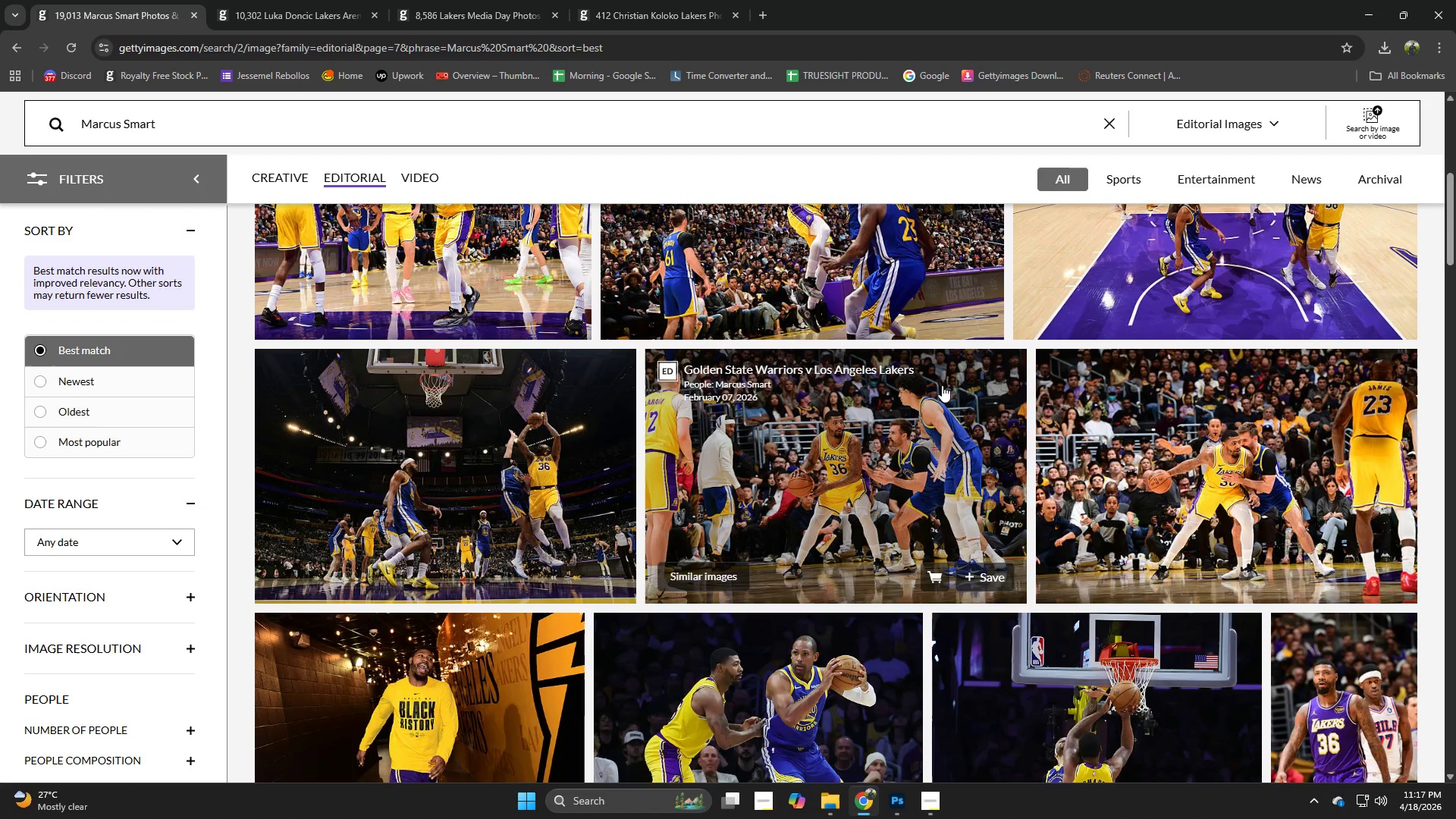 
scroll: coordinate [1002, 466], scroll_direction: down, amount: 13.0
 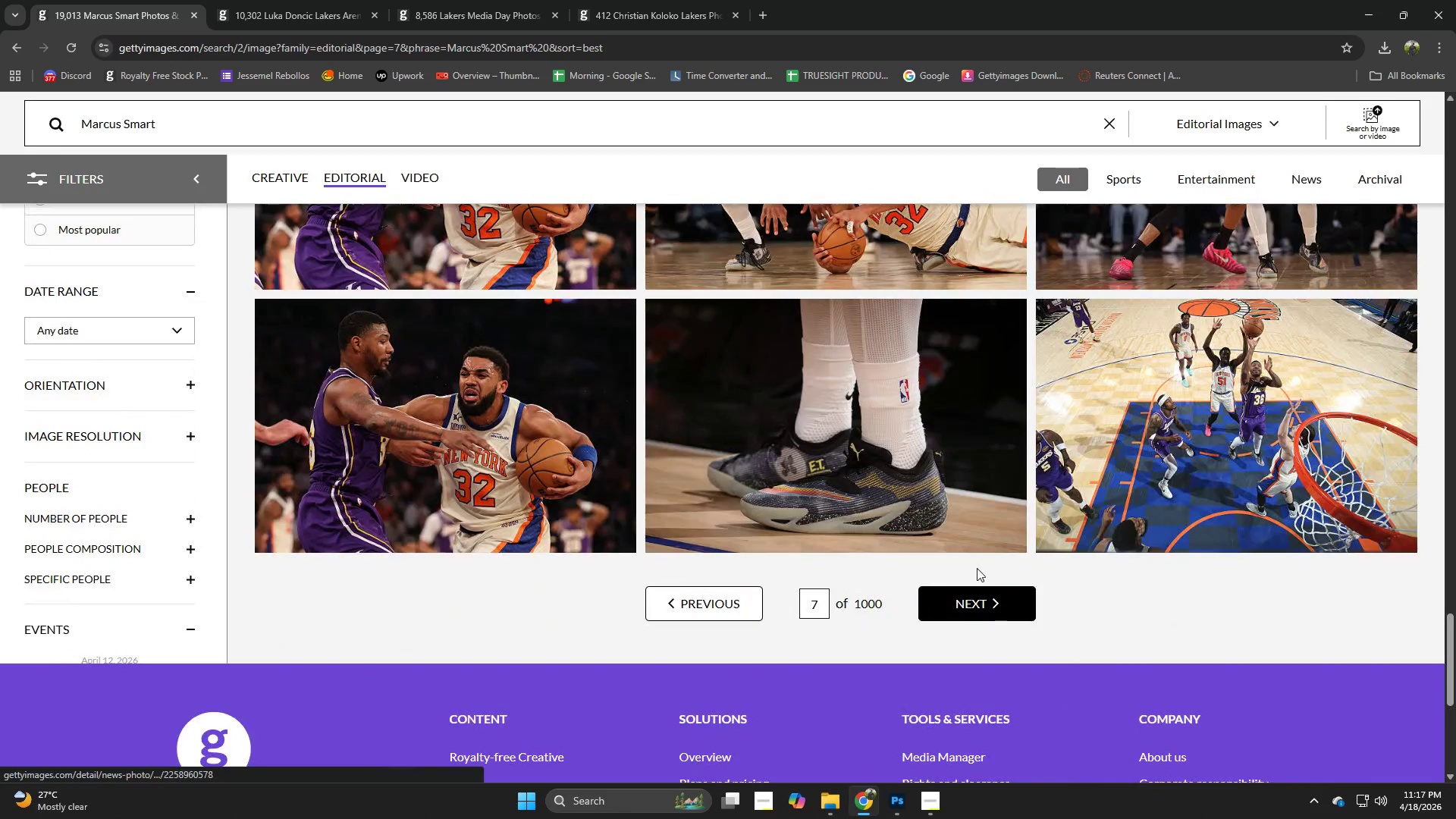 
left_click([984, 590])
 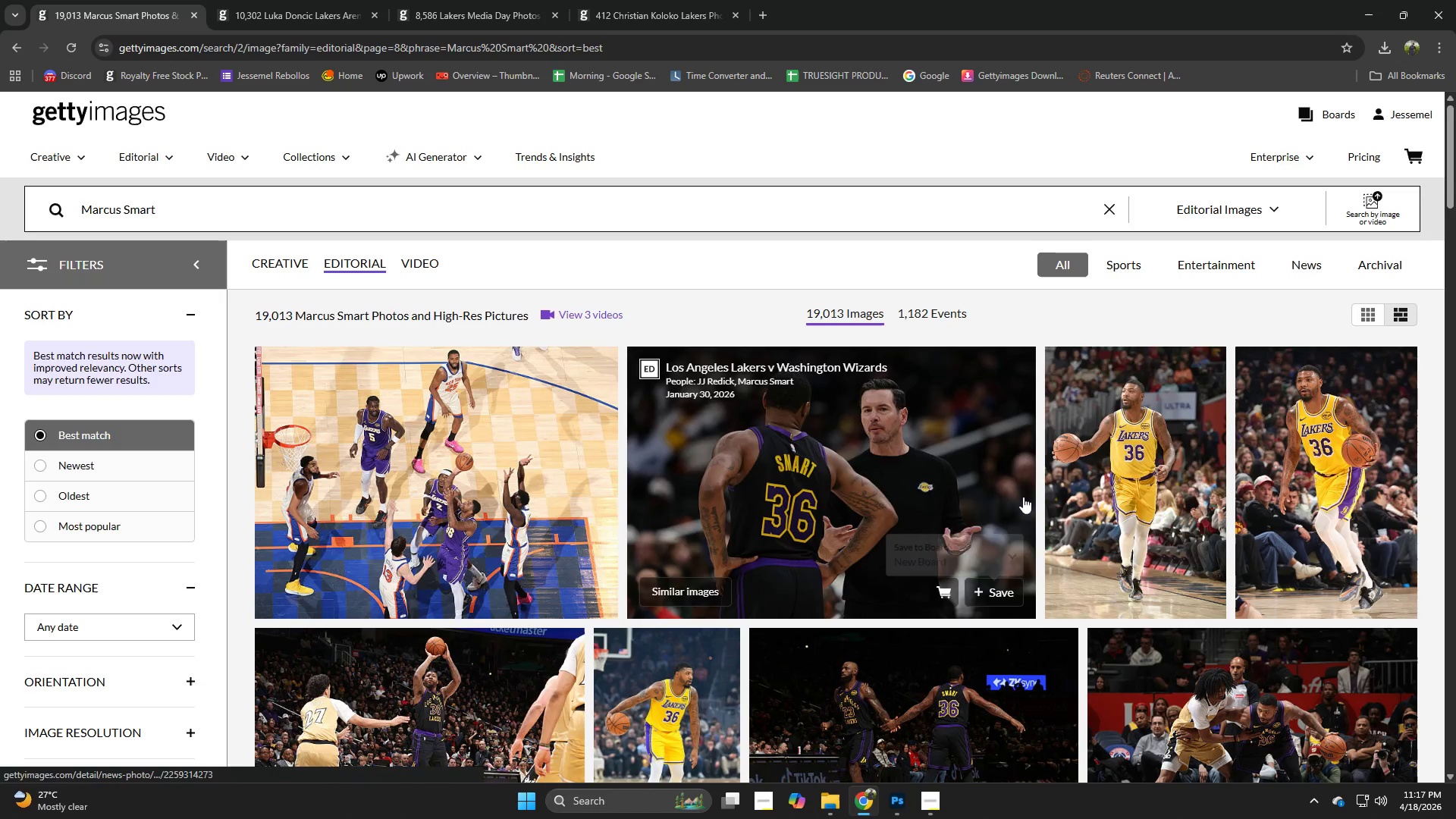 
scroll: coordinate [749, 500], scroll_direction: down, amount: 11.0
 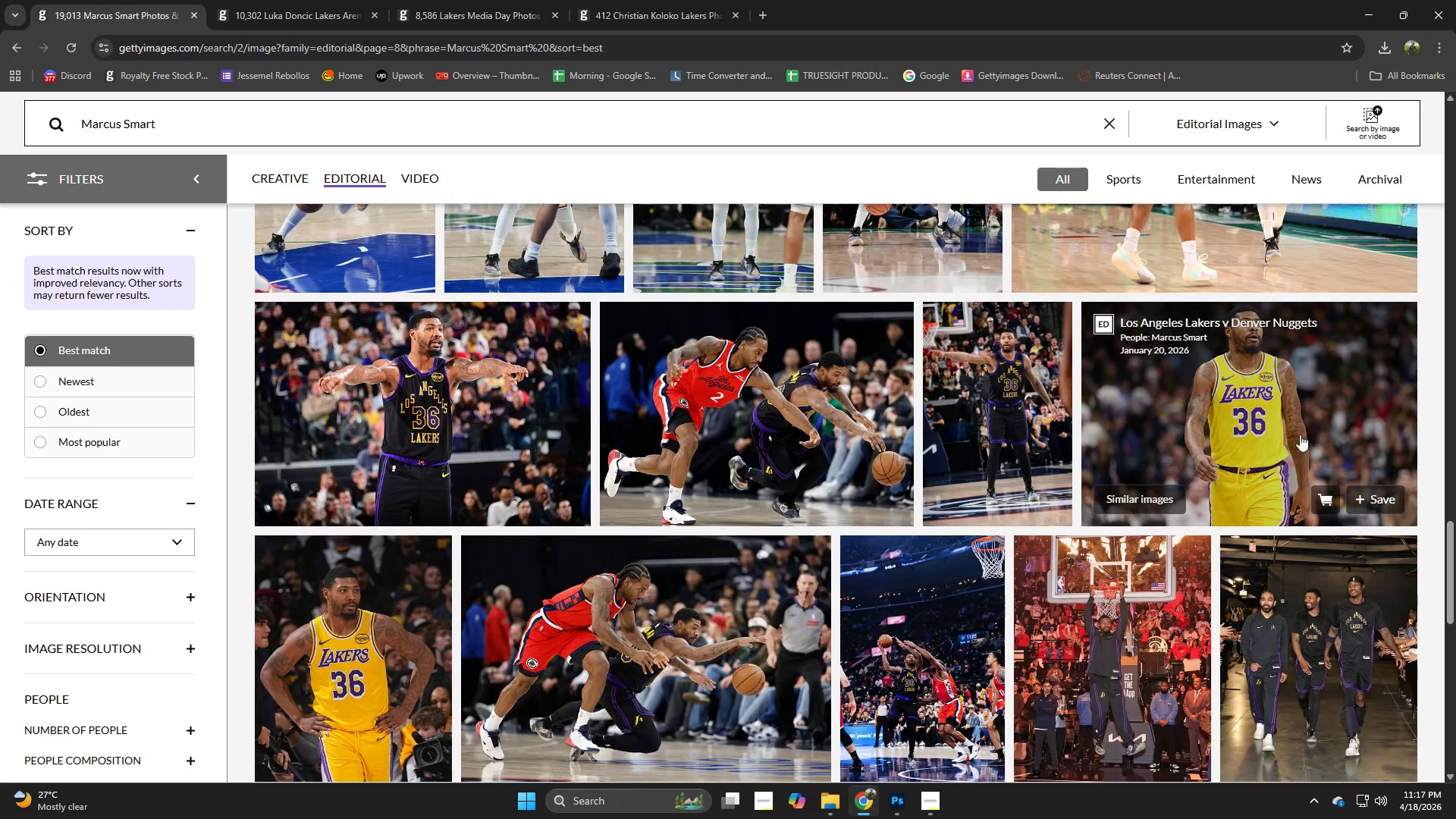 
left_click([1286, 426])
 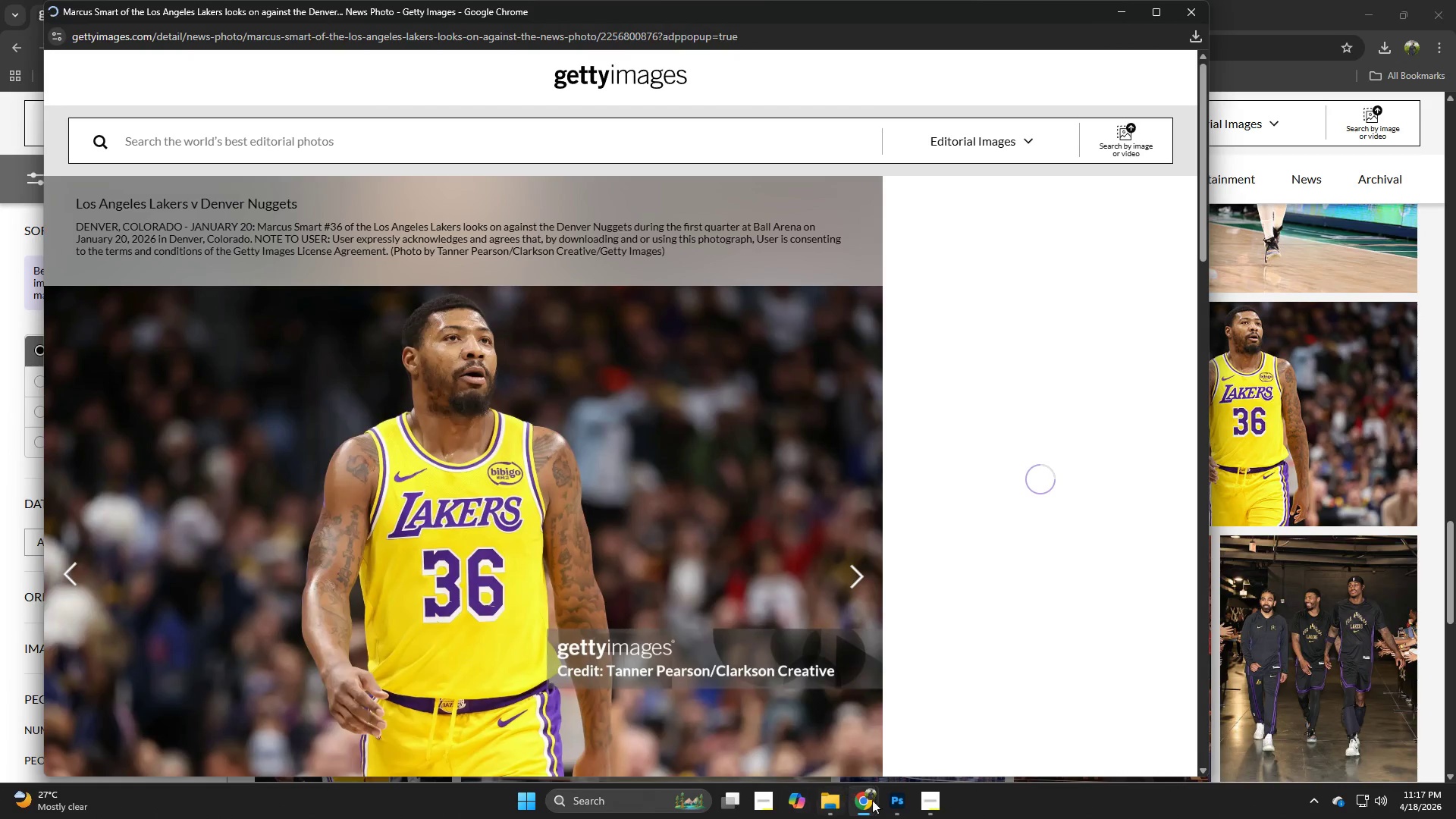 
left_click([897, 804])
 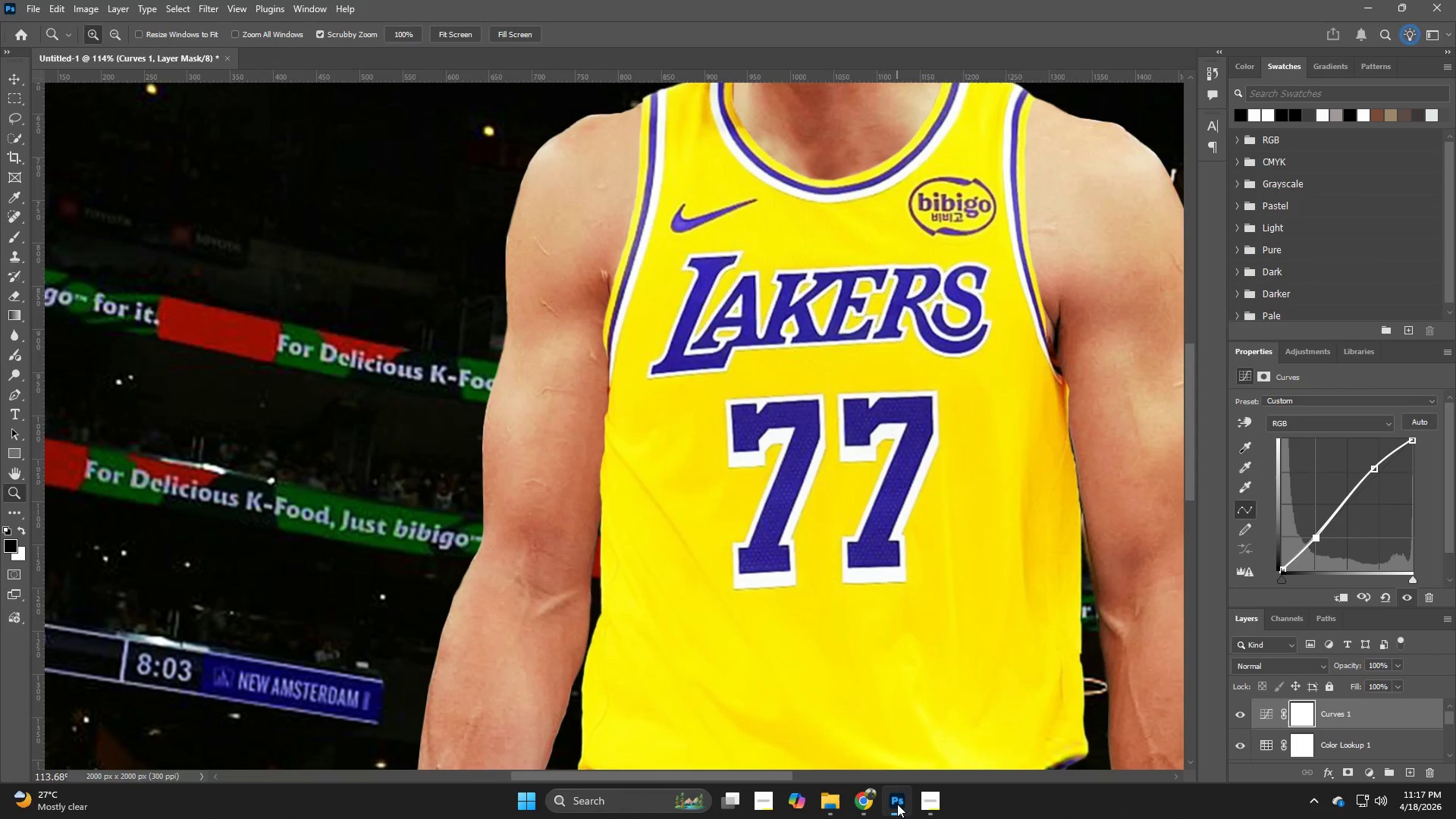 
left_click([897, 804])
 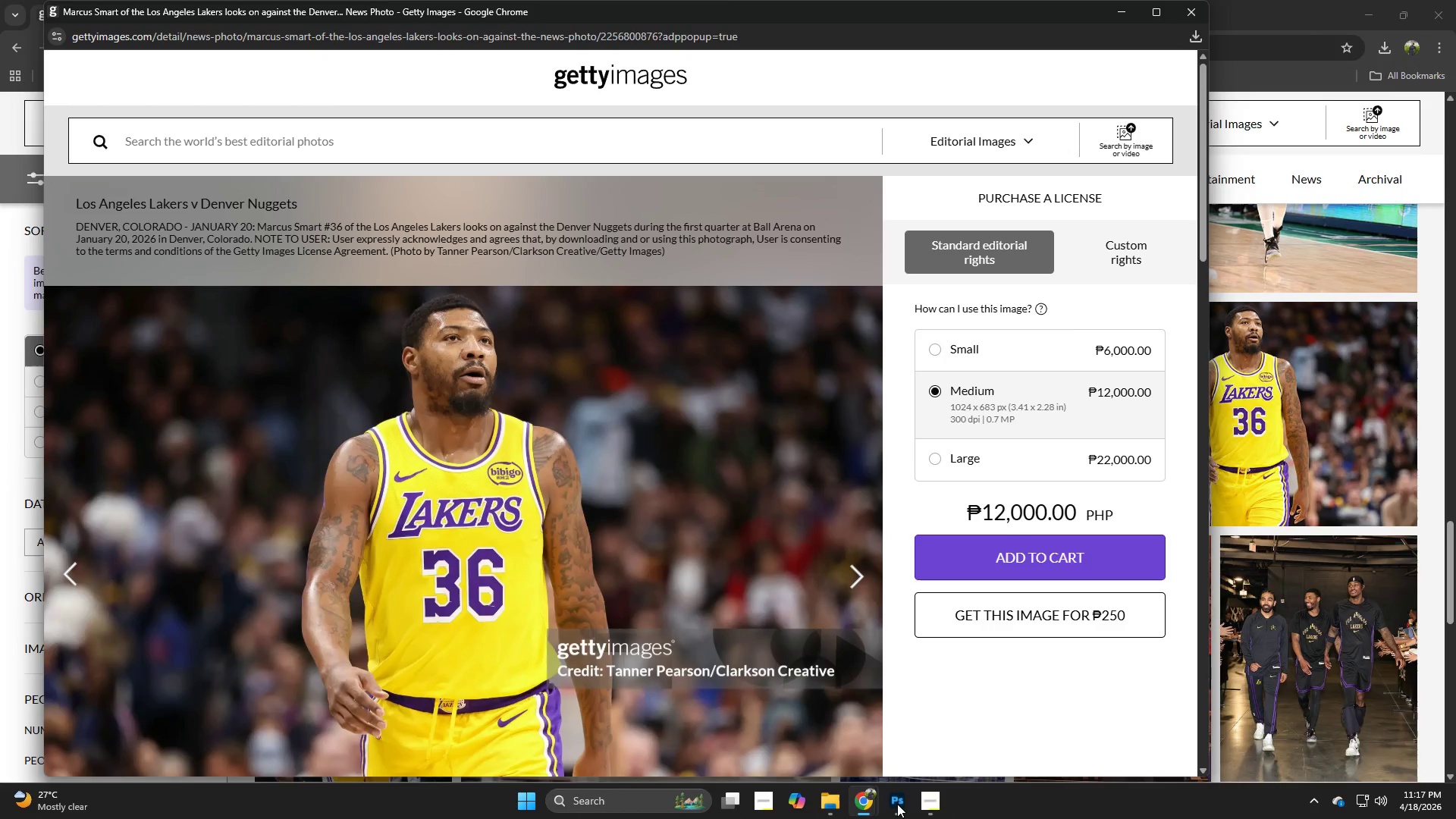 
left_click([897, 804])
 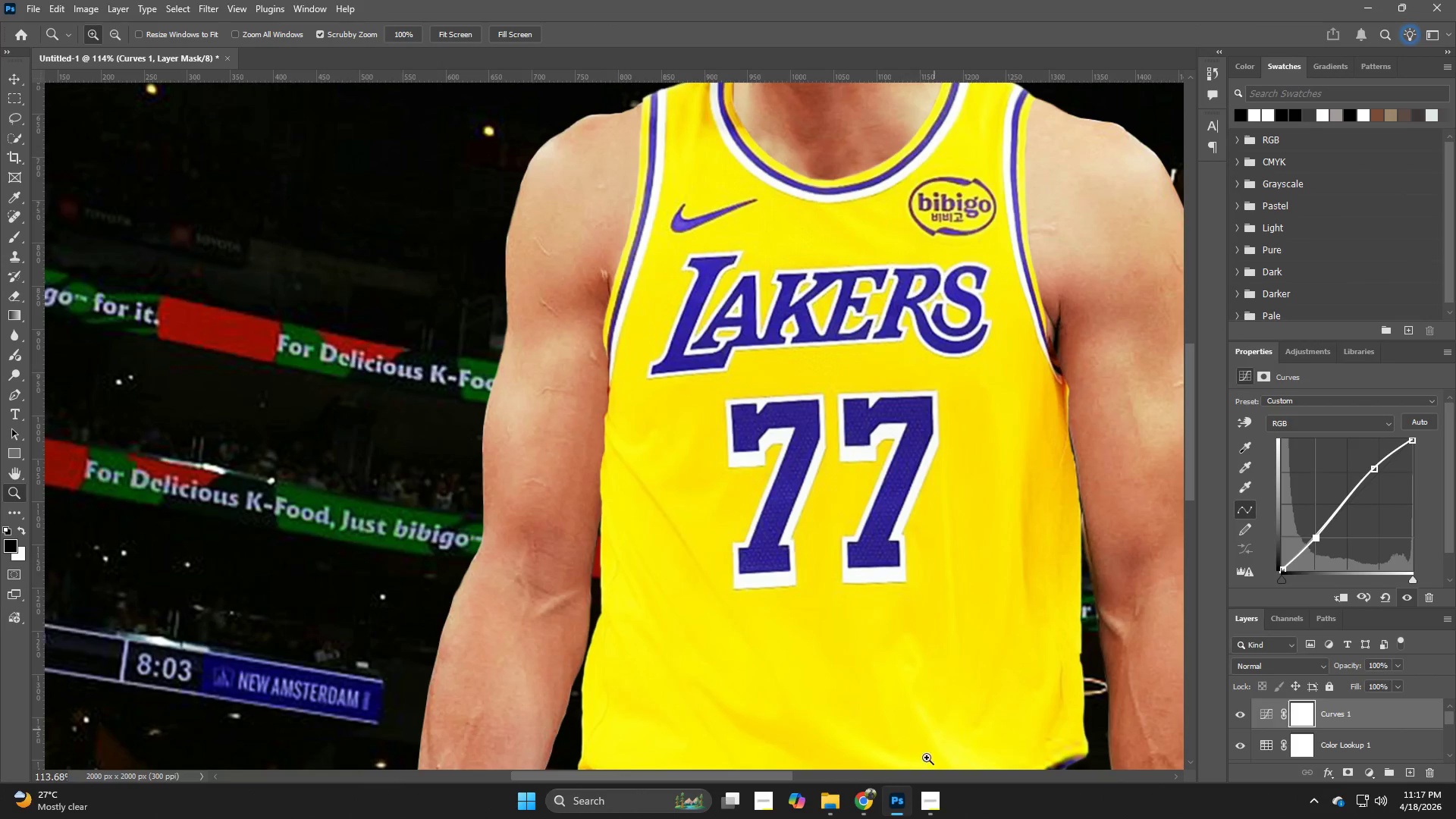 
left_click([913, 806])
 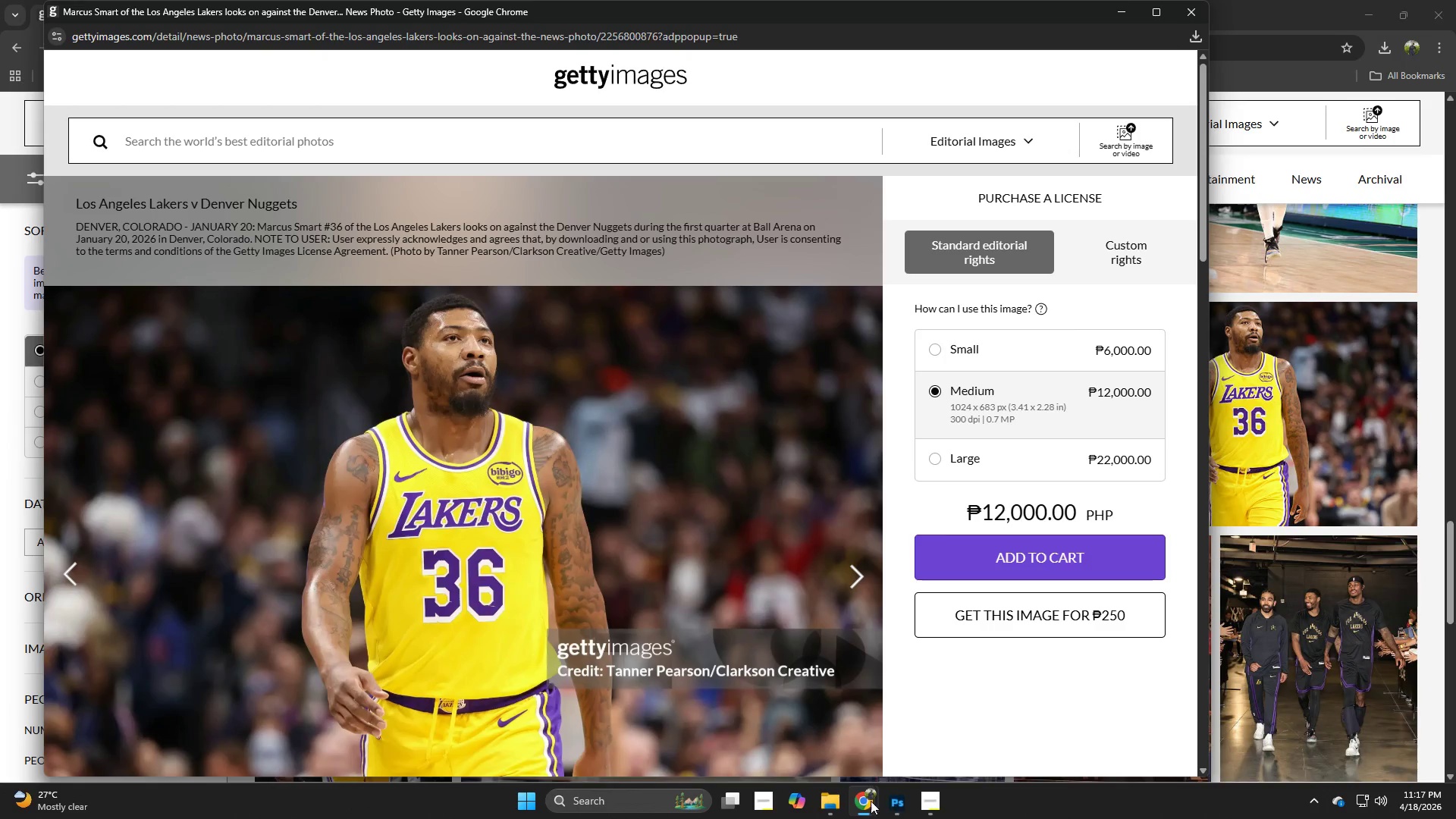 
left_click([863, 799])
 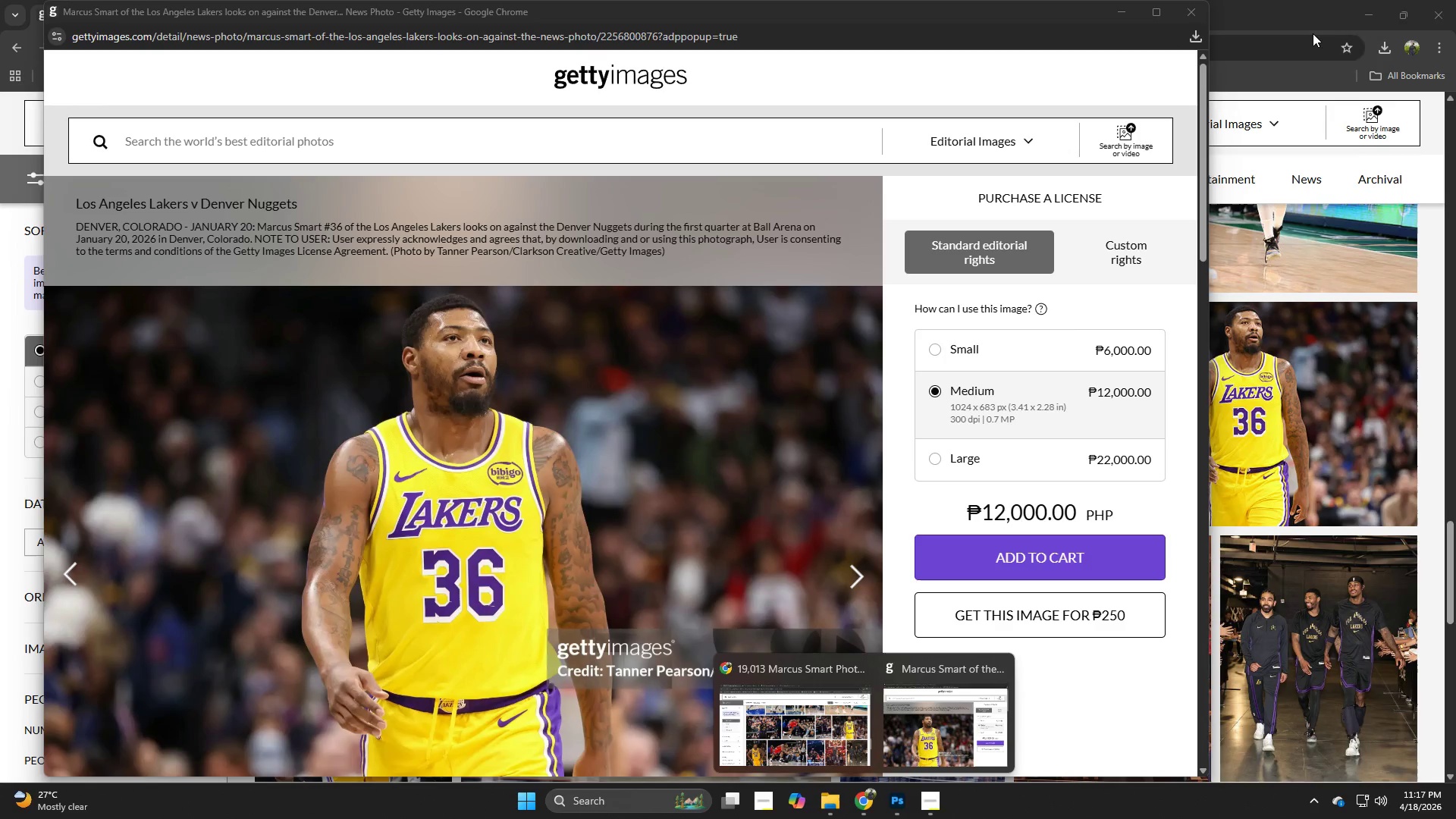 
left_click([1185, 8])
 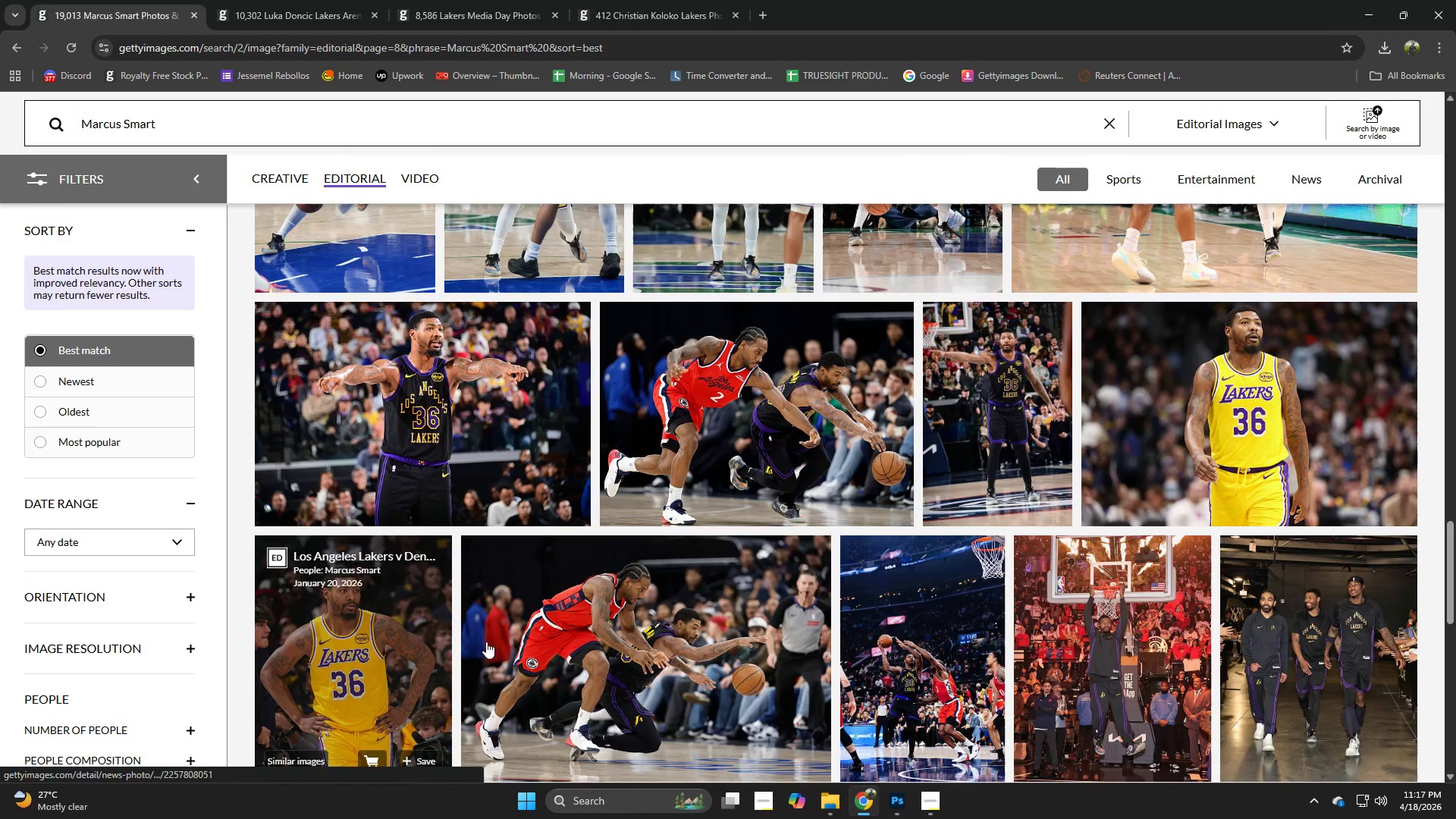 
left_click([1310, 381])
 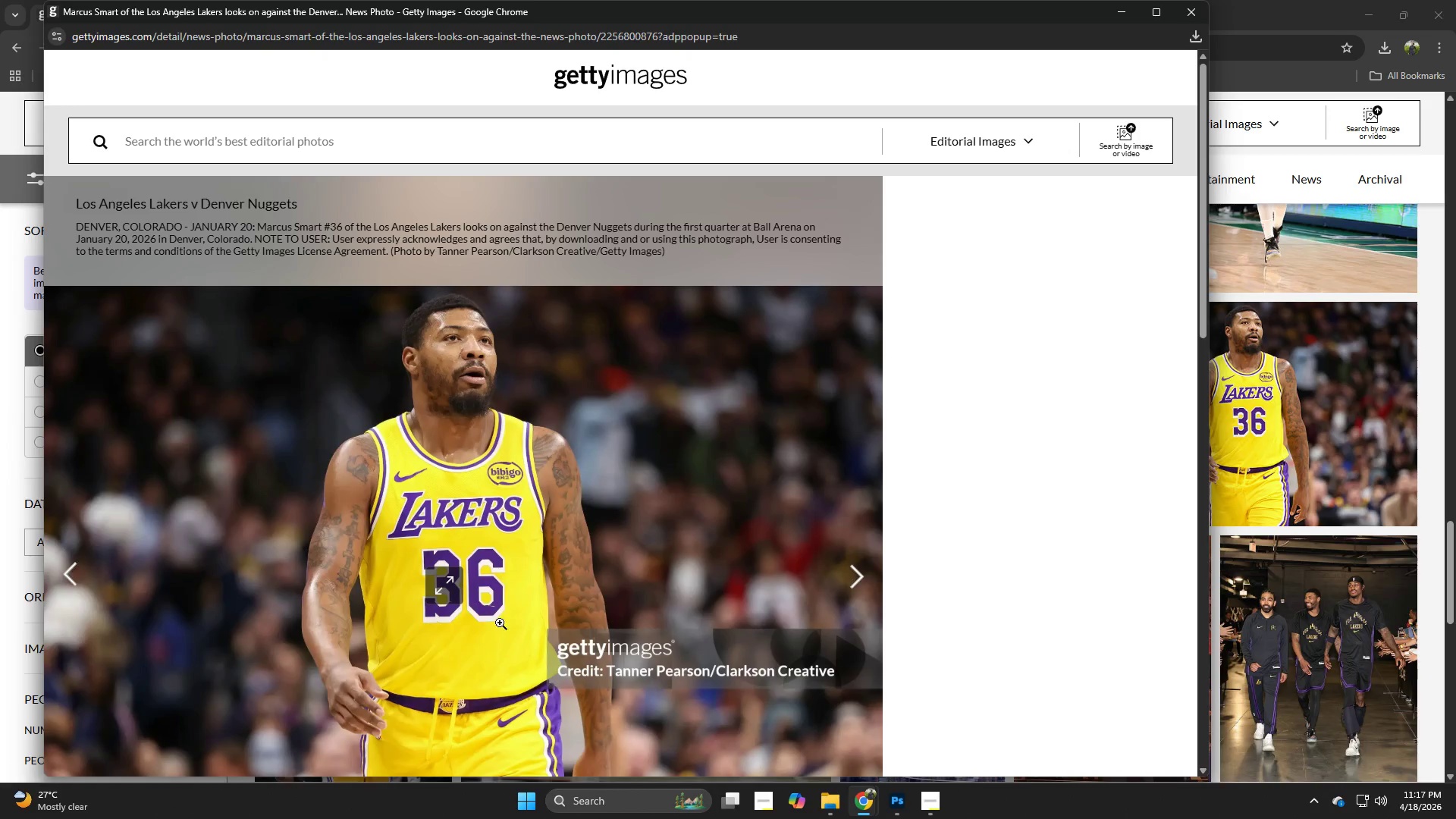 
left_click([446, 623])
 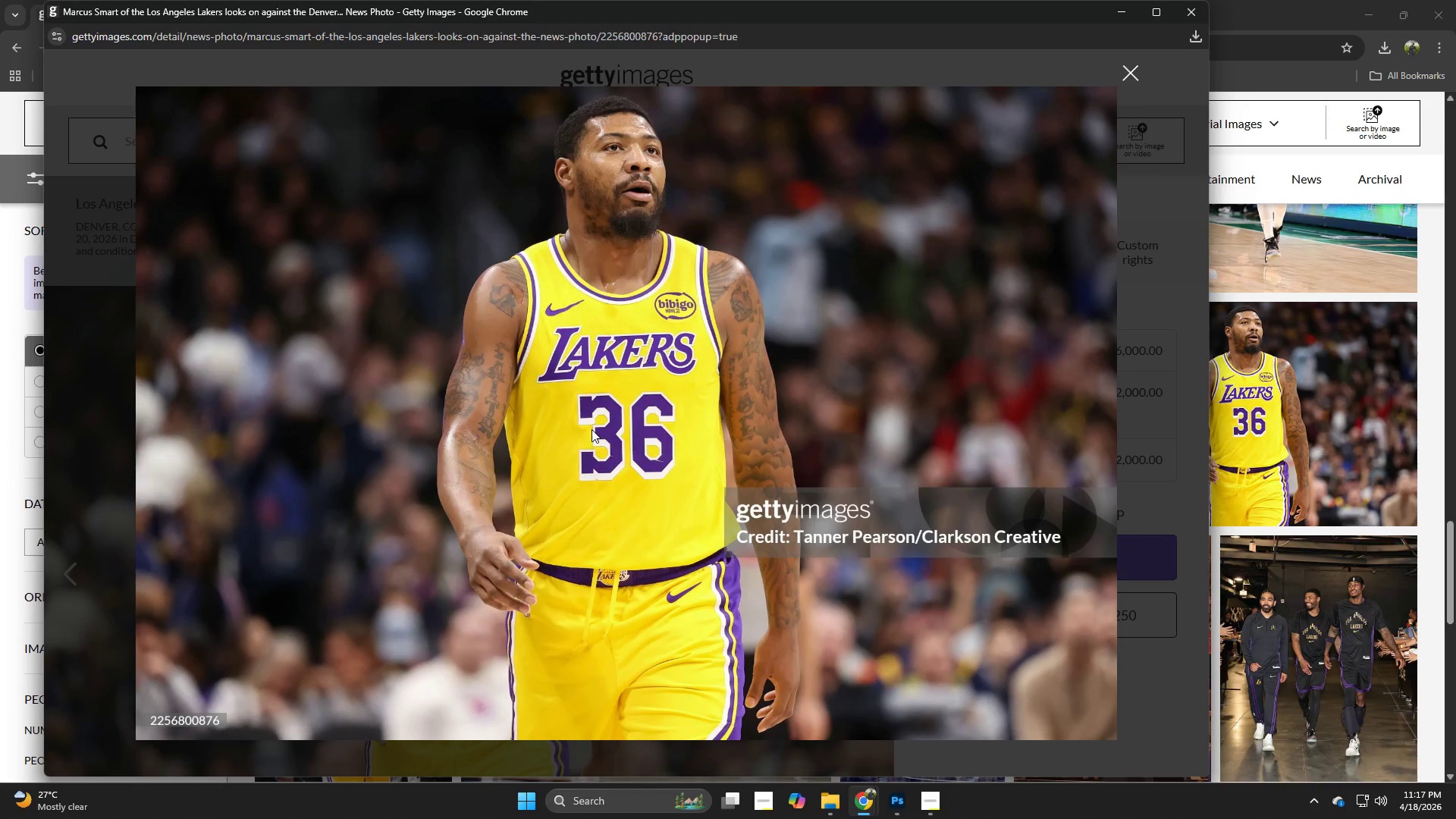 
right_click([590, 412])
 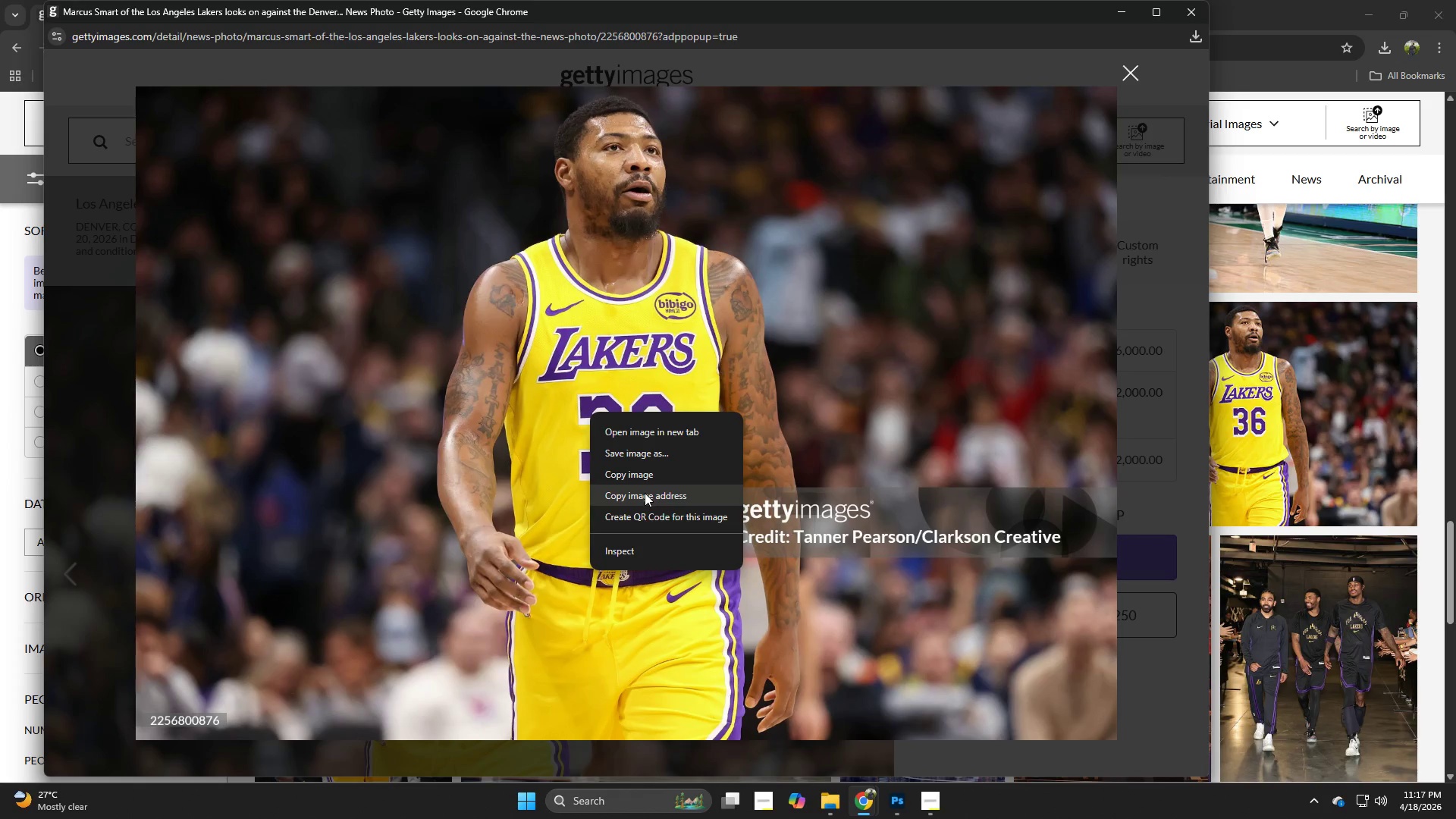 
left_click([645, 487])
 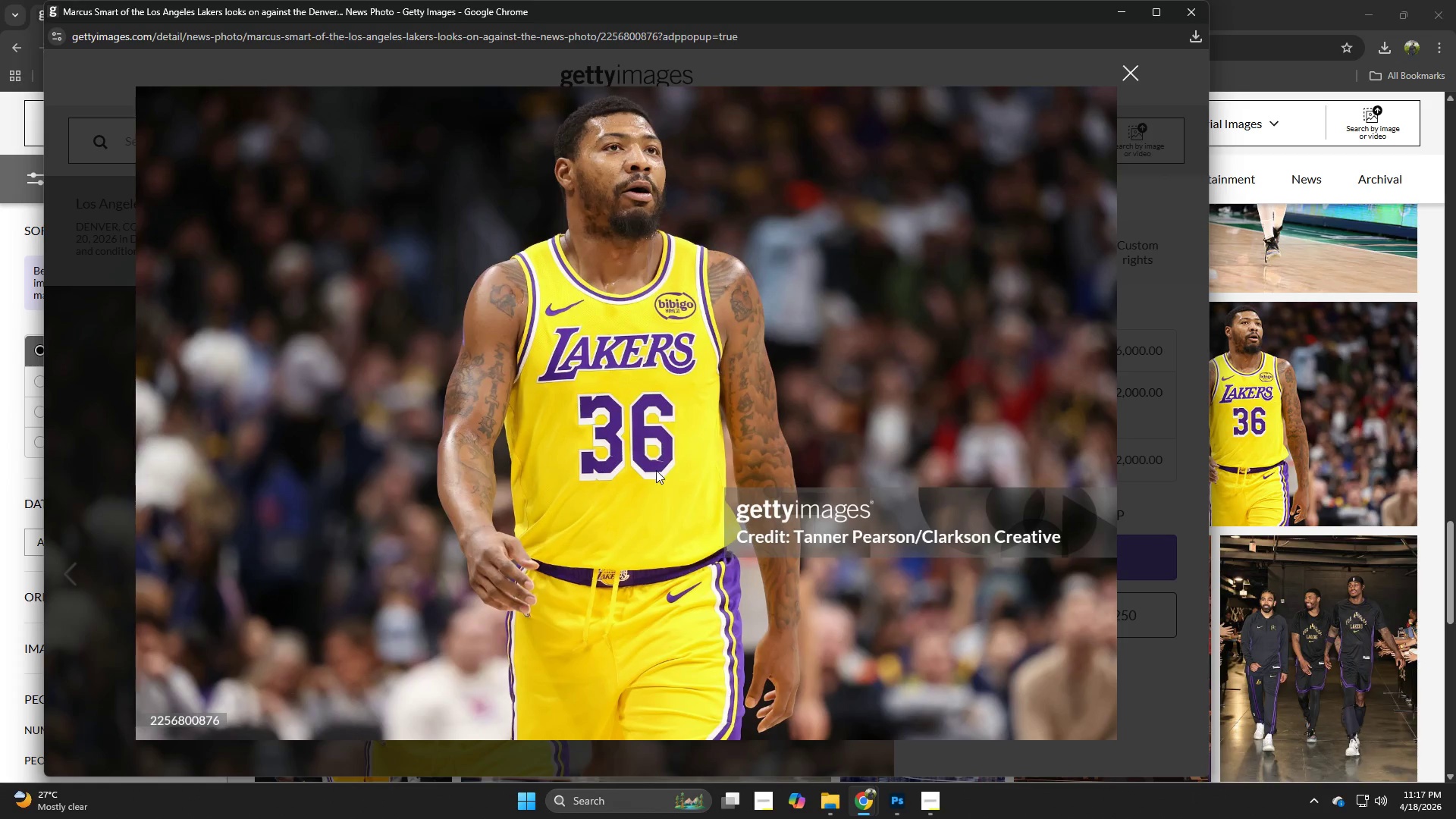 
right_click([657, 468])
 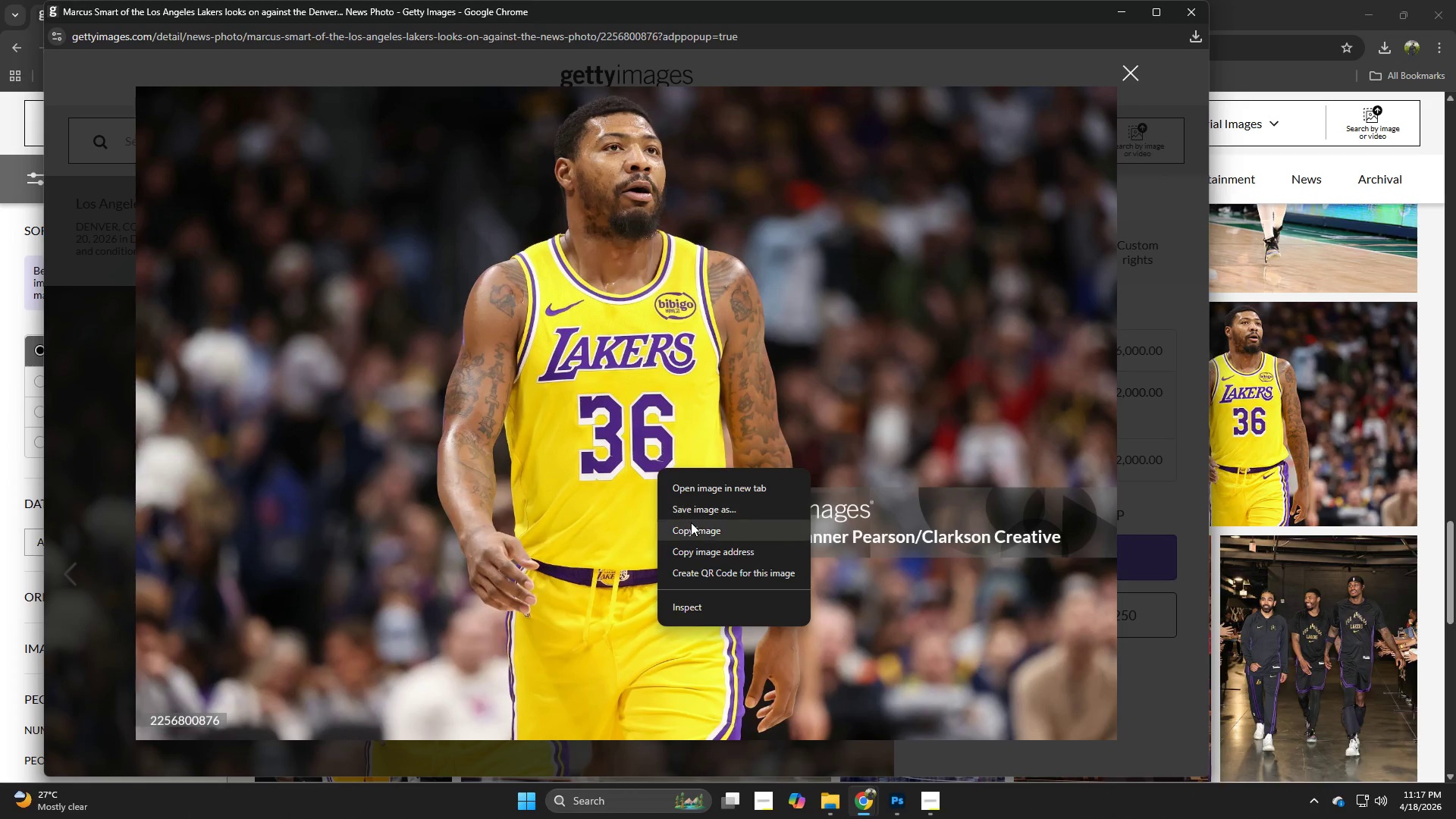 
left_click([693, 528])
 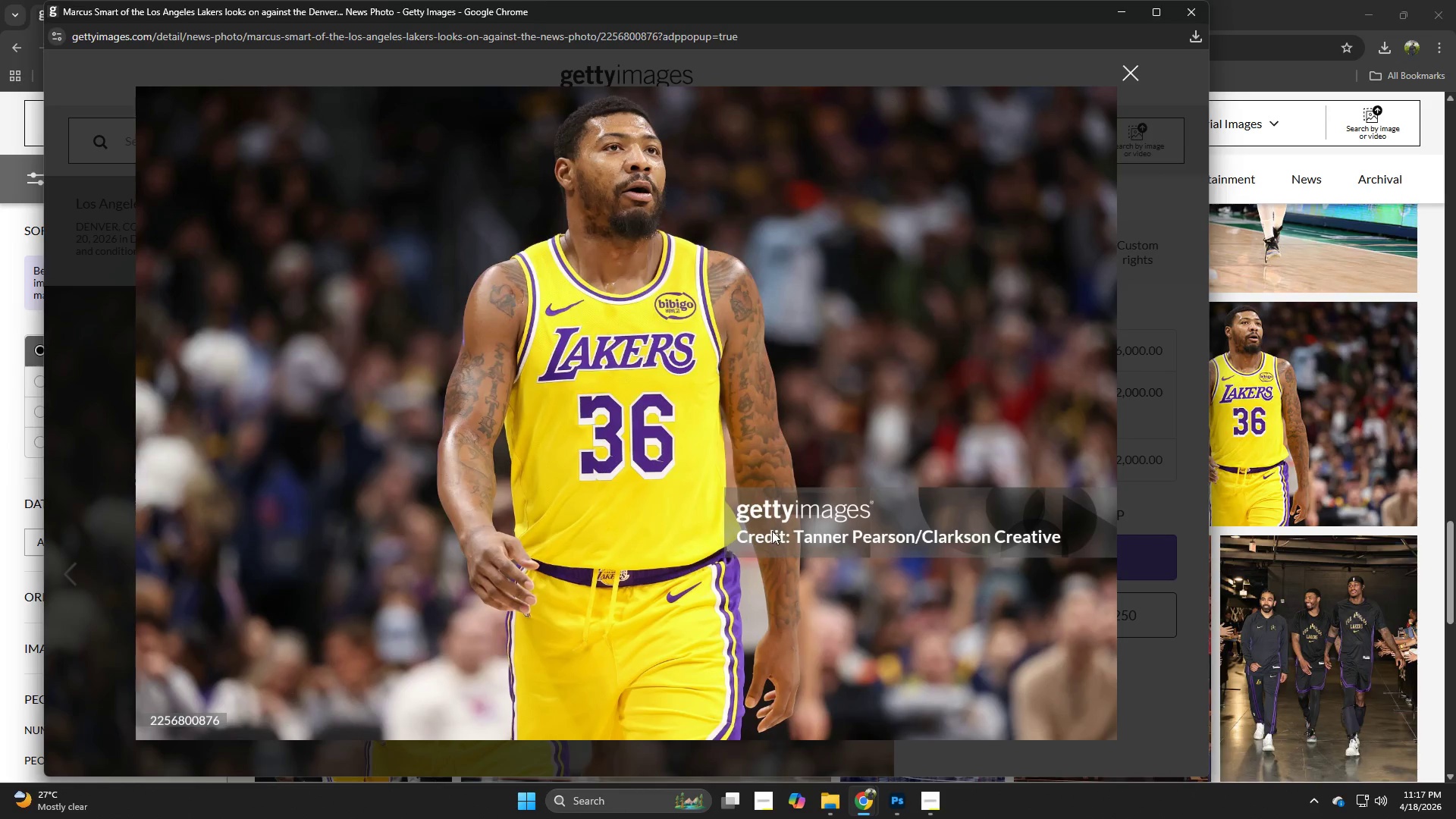 
key(Alt+Tab)
 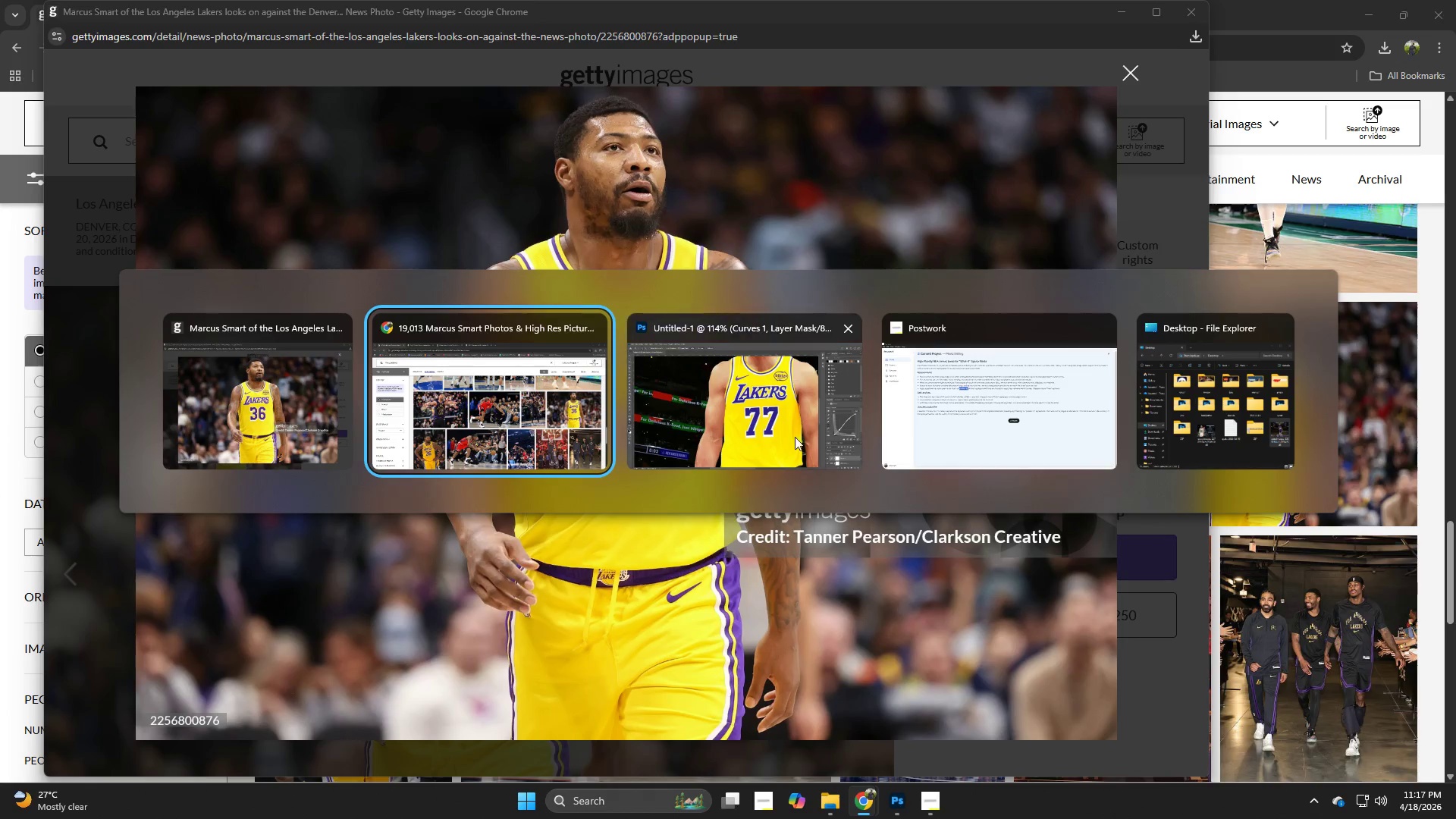 
left_click([747, 407])
 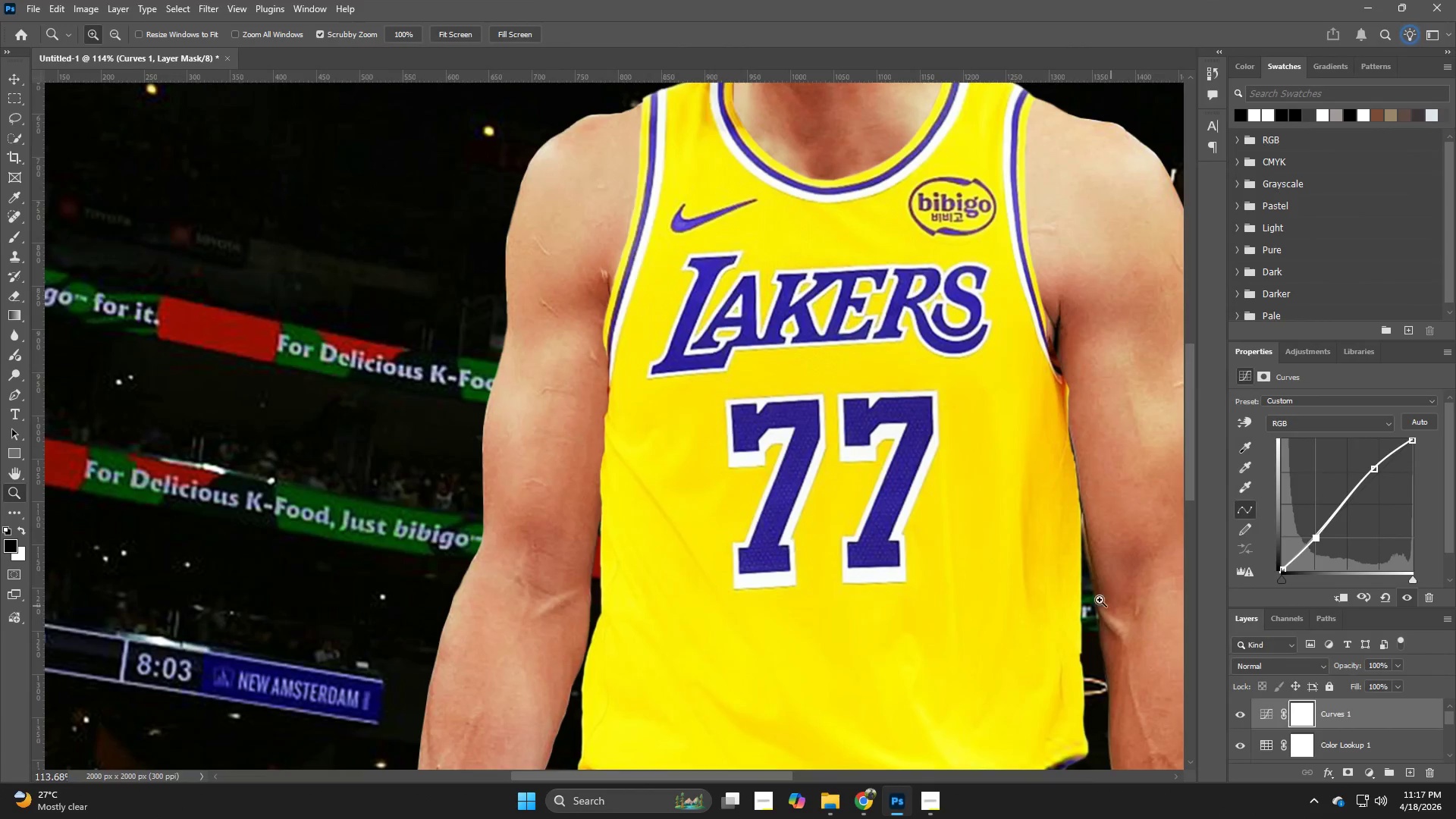 
hold_key(key=Z, duration=0.31)
 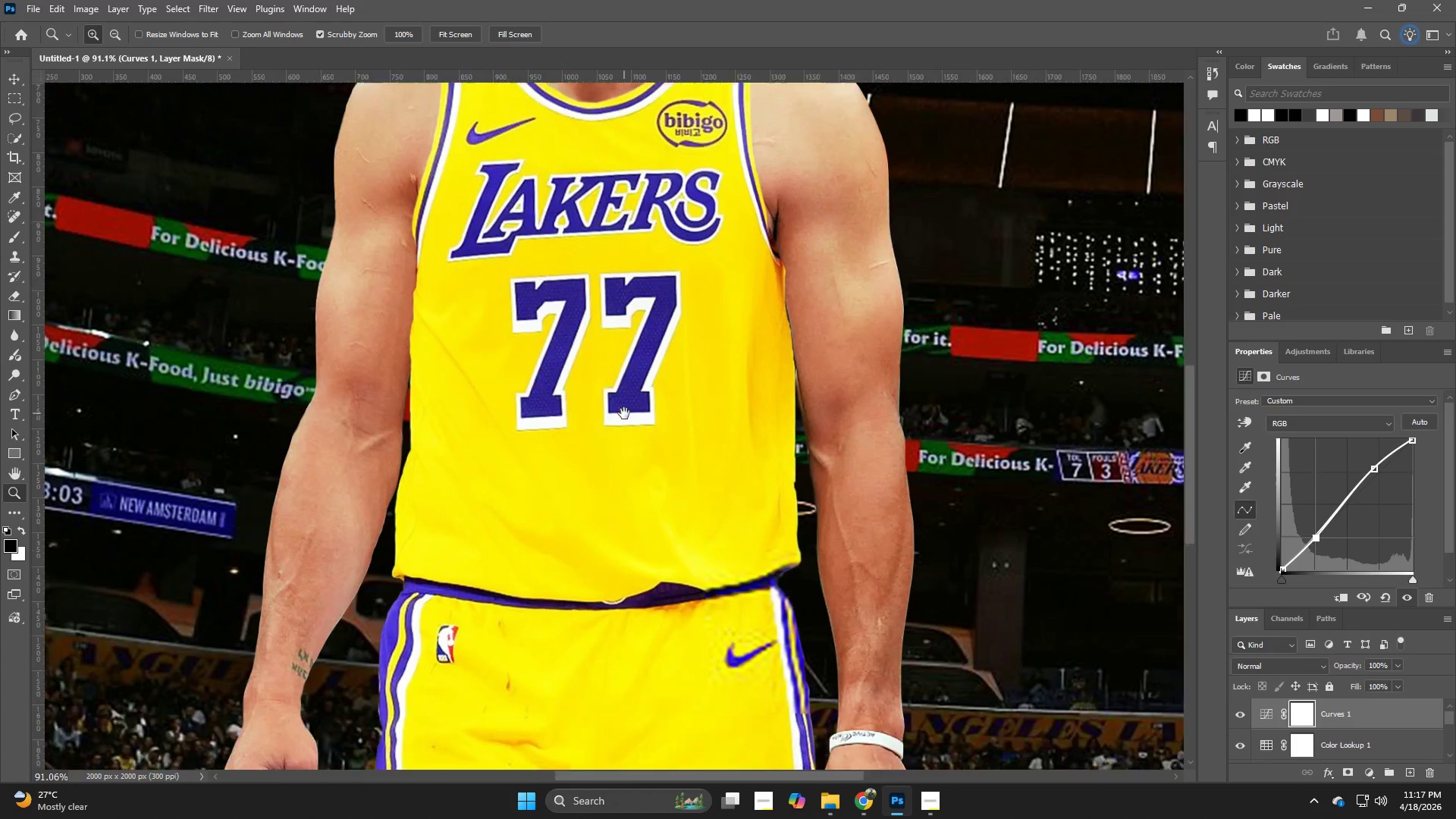 
left_click_drag(start_coordinate=[987, 524], to_coordinate=[965, 528])
 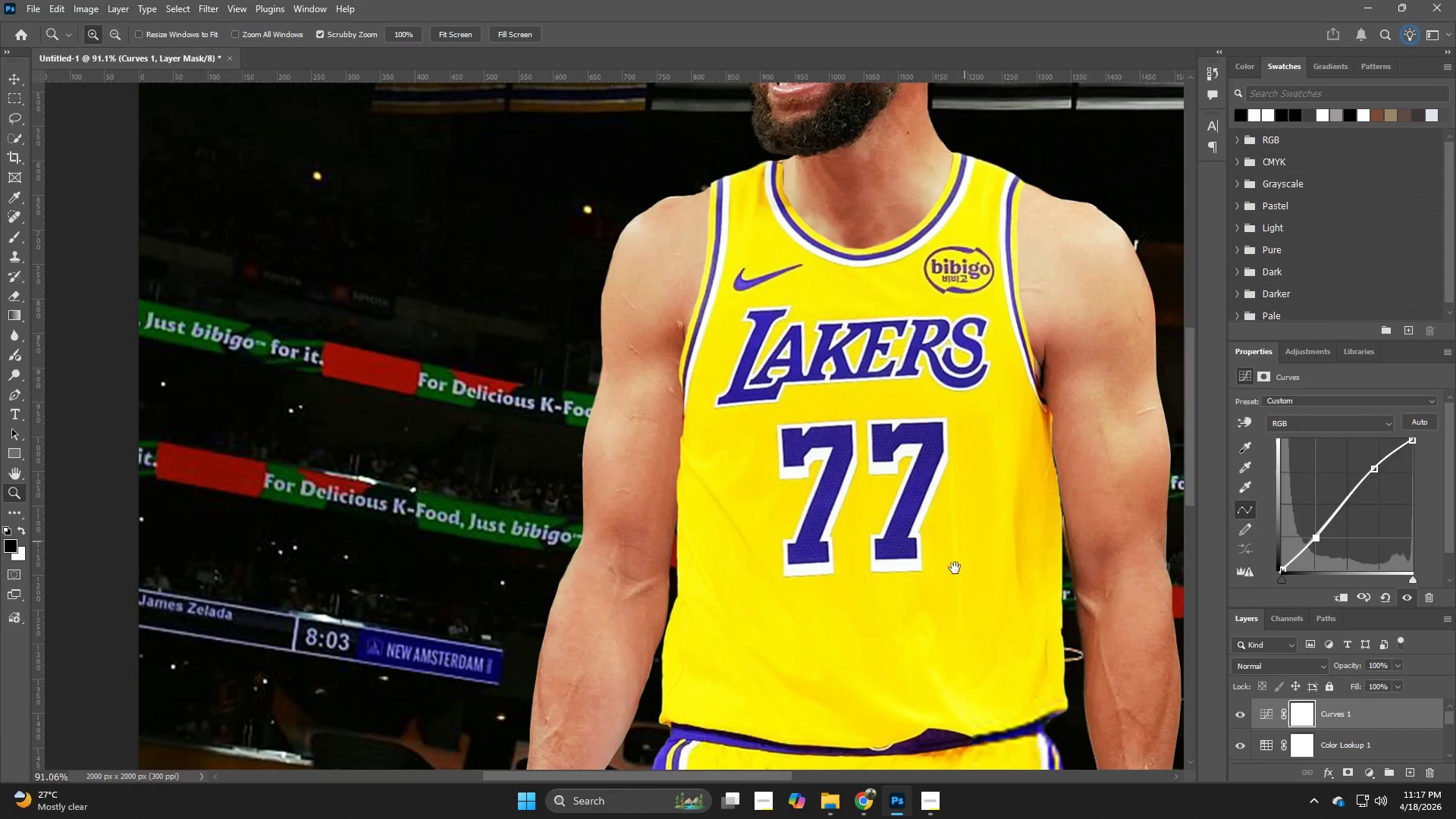 
hold_key(key=Space, duration=0.64)
 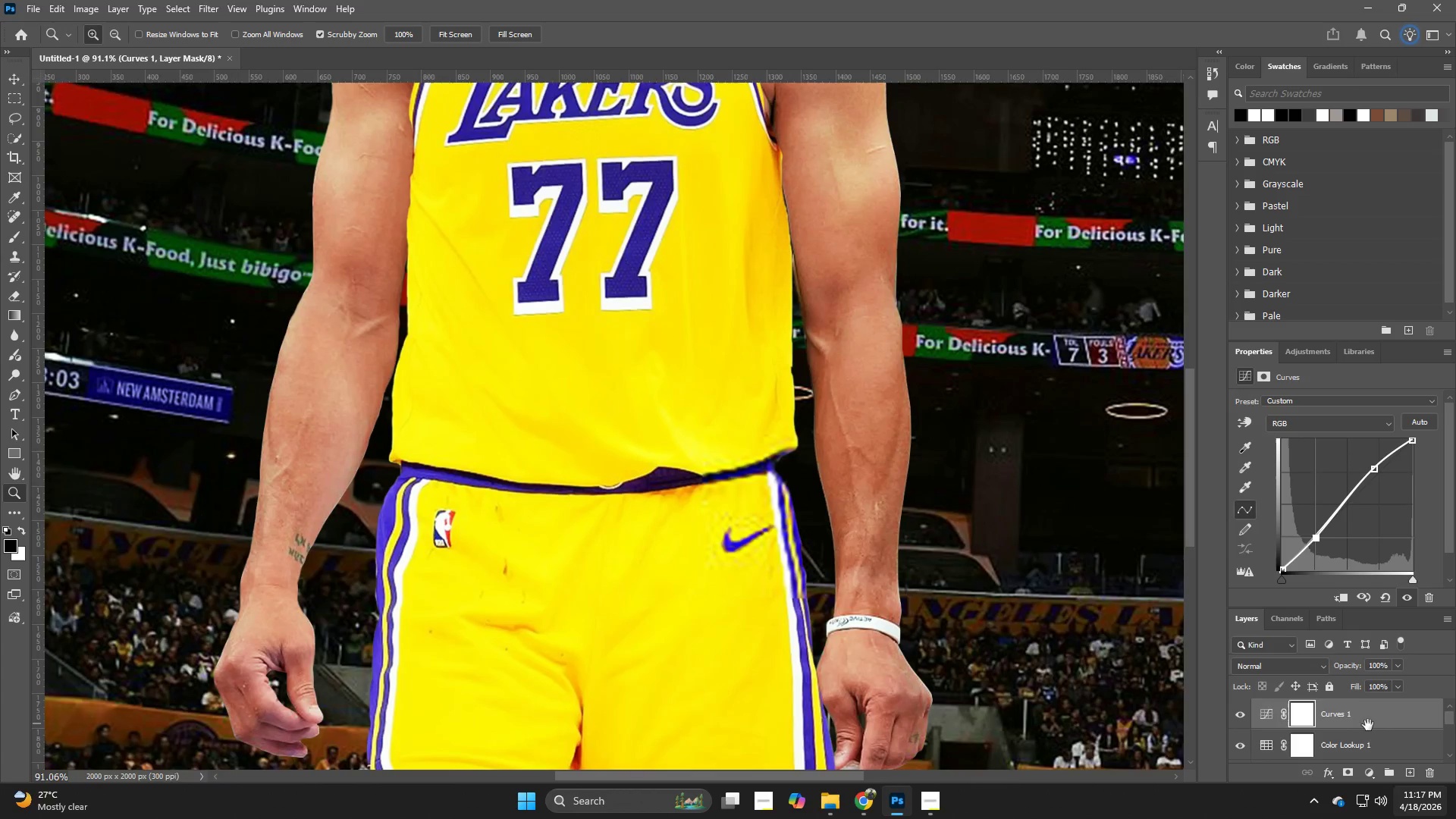 
left_click_drag(start_coordinate=[891, 571], to_coordinate=[624, 413])
 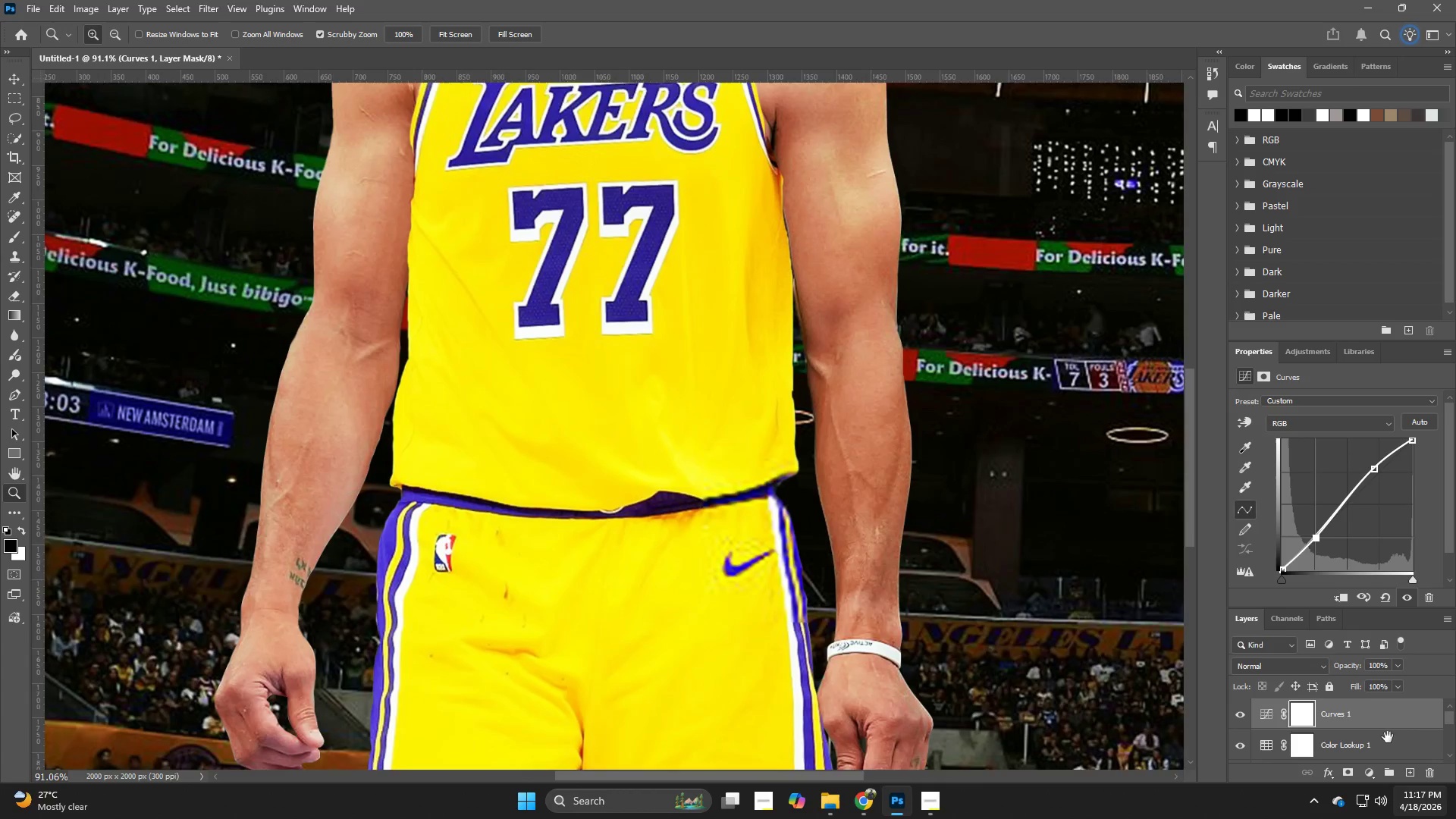 
scroll: coordinate [1345, 734], scroll_direction: down, amount: 1.0
 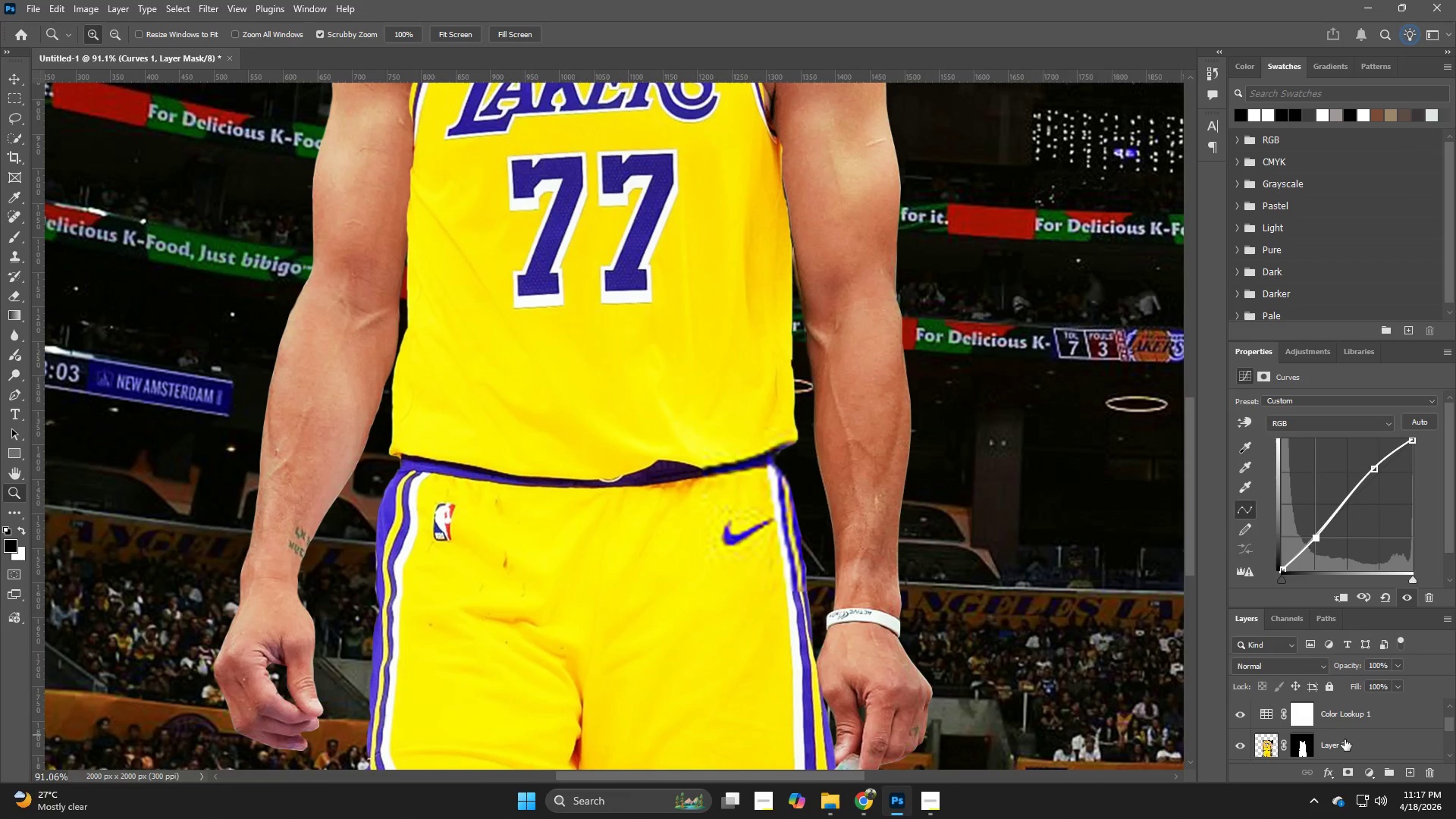 
left_click([1345, 739])
 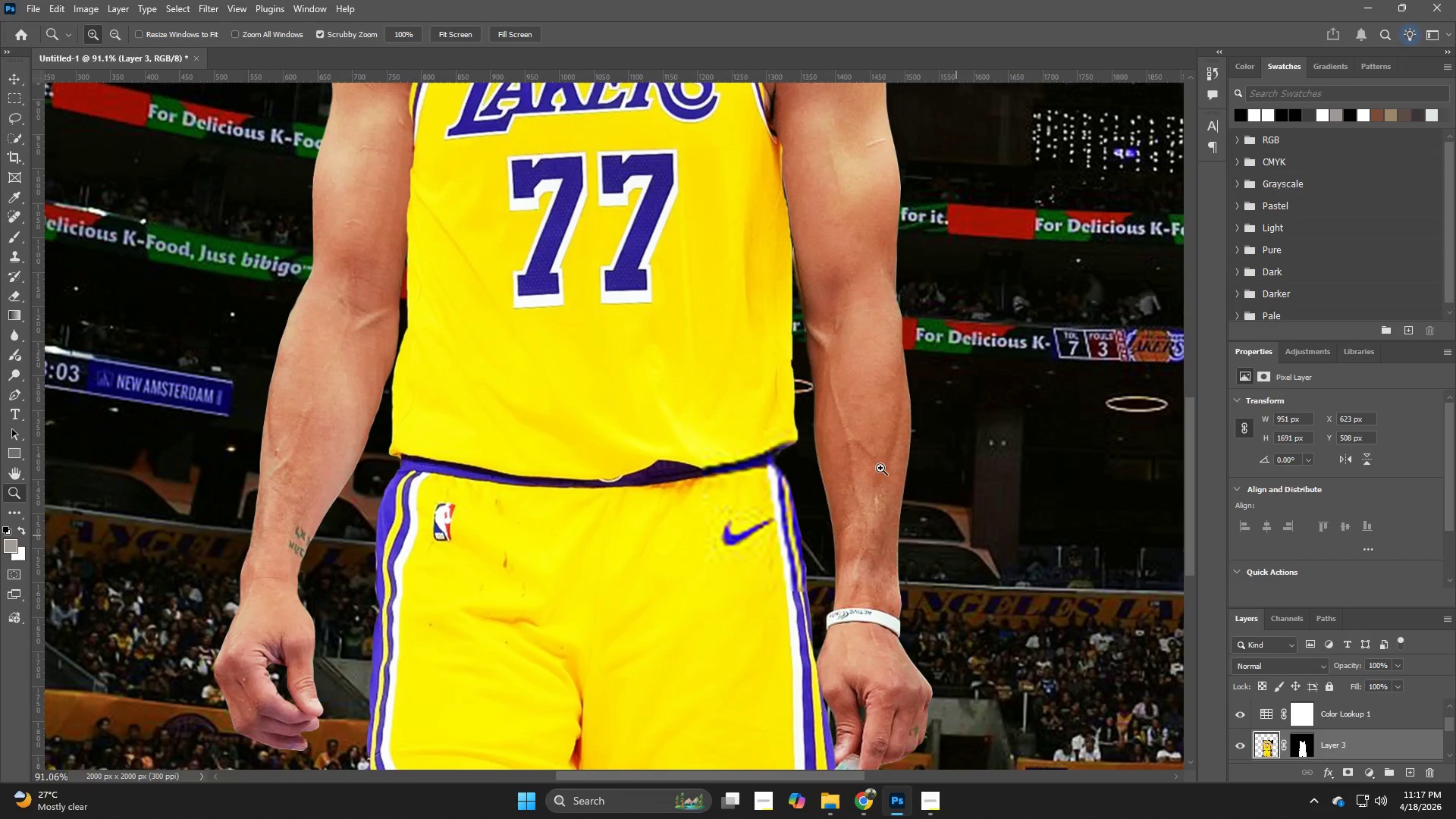 
hold_key(key=Space, duration=0.48)
 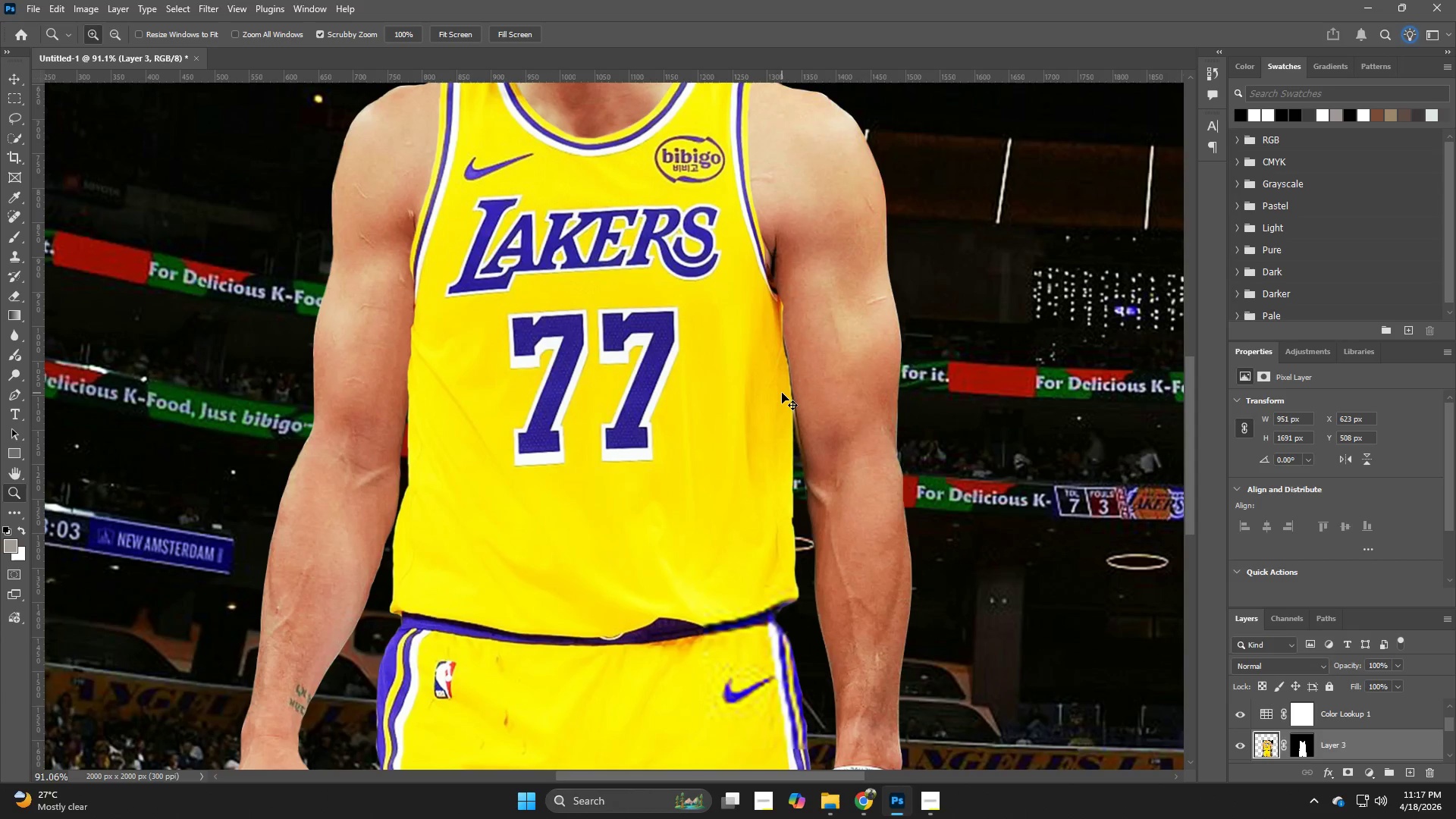 
left_click_drag(start_coordinate=[705, 269], to_coordinate=[706, 427])
 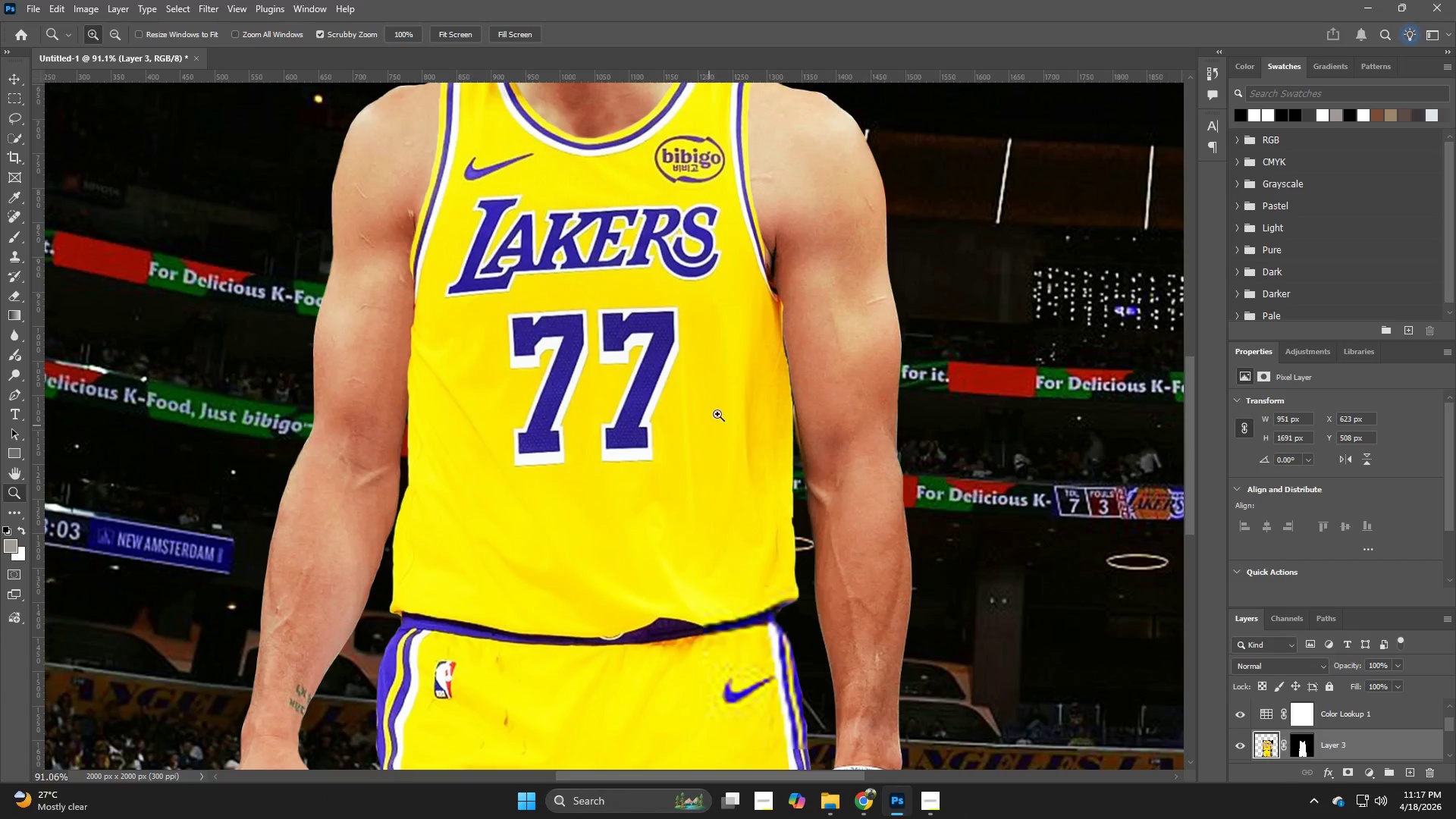 
key(Control+V)
 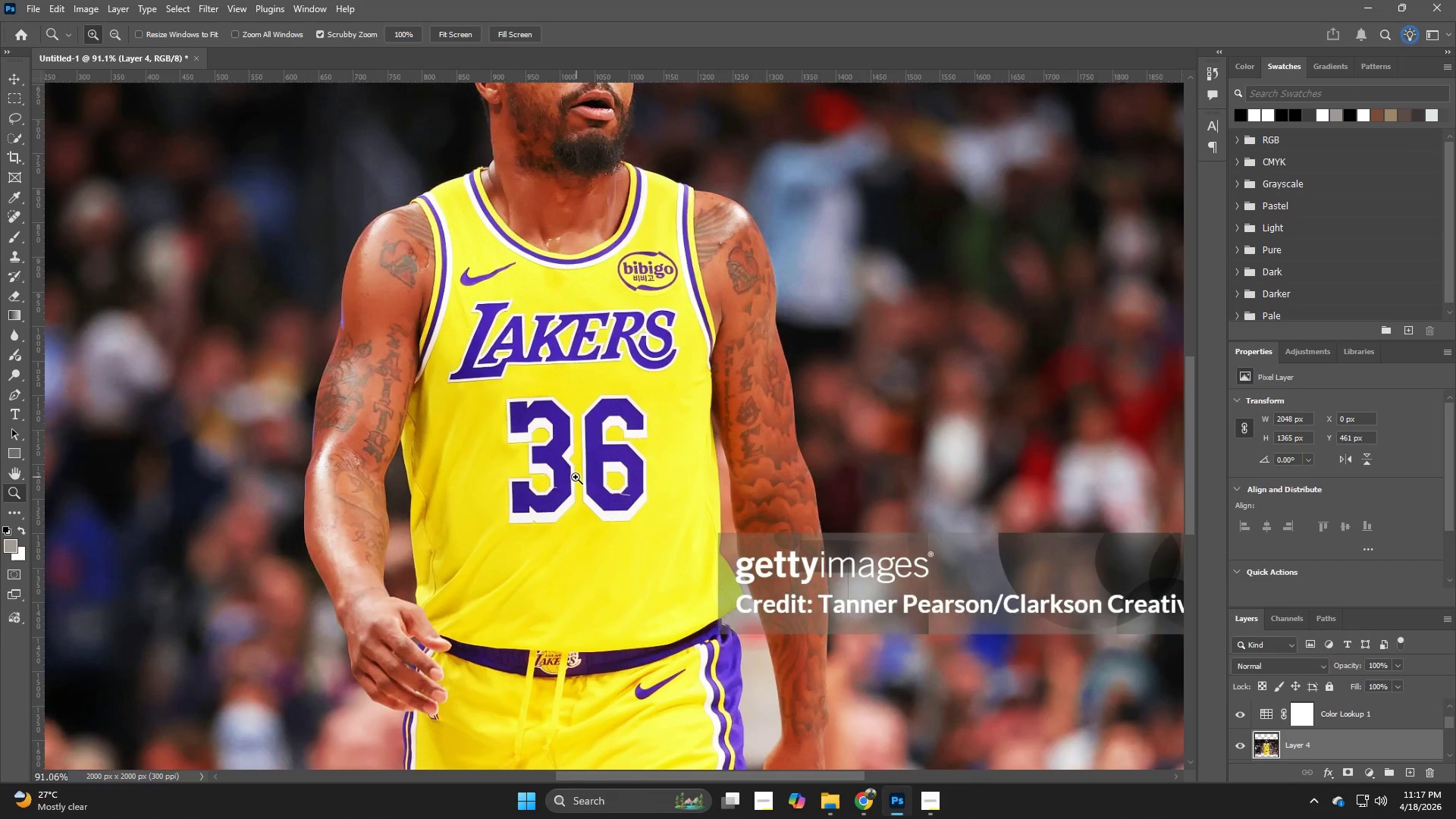 
hold_key(key=Z, duration=0.67)
 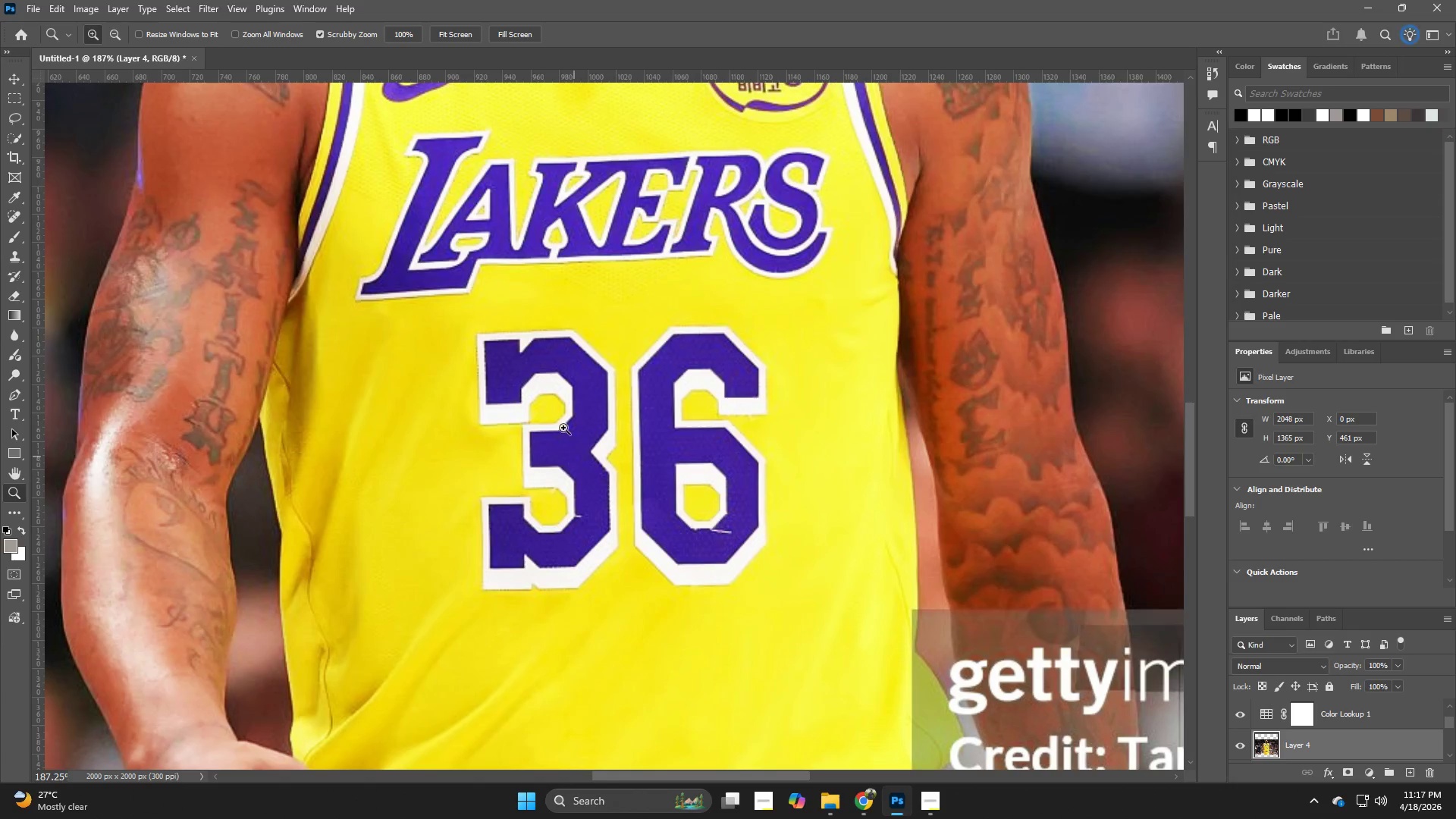 
left_click_drag(start_coordinate=[535, 460], to_coordinate=[583, 474])
 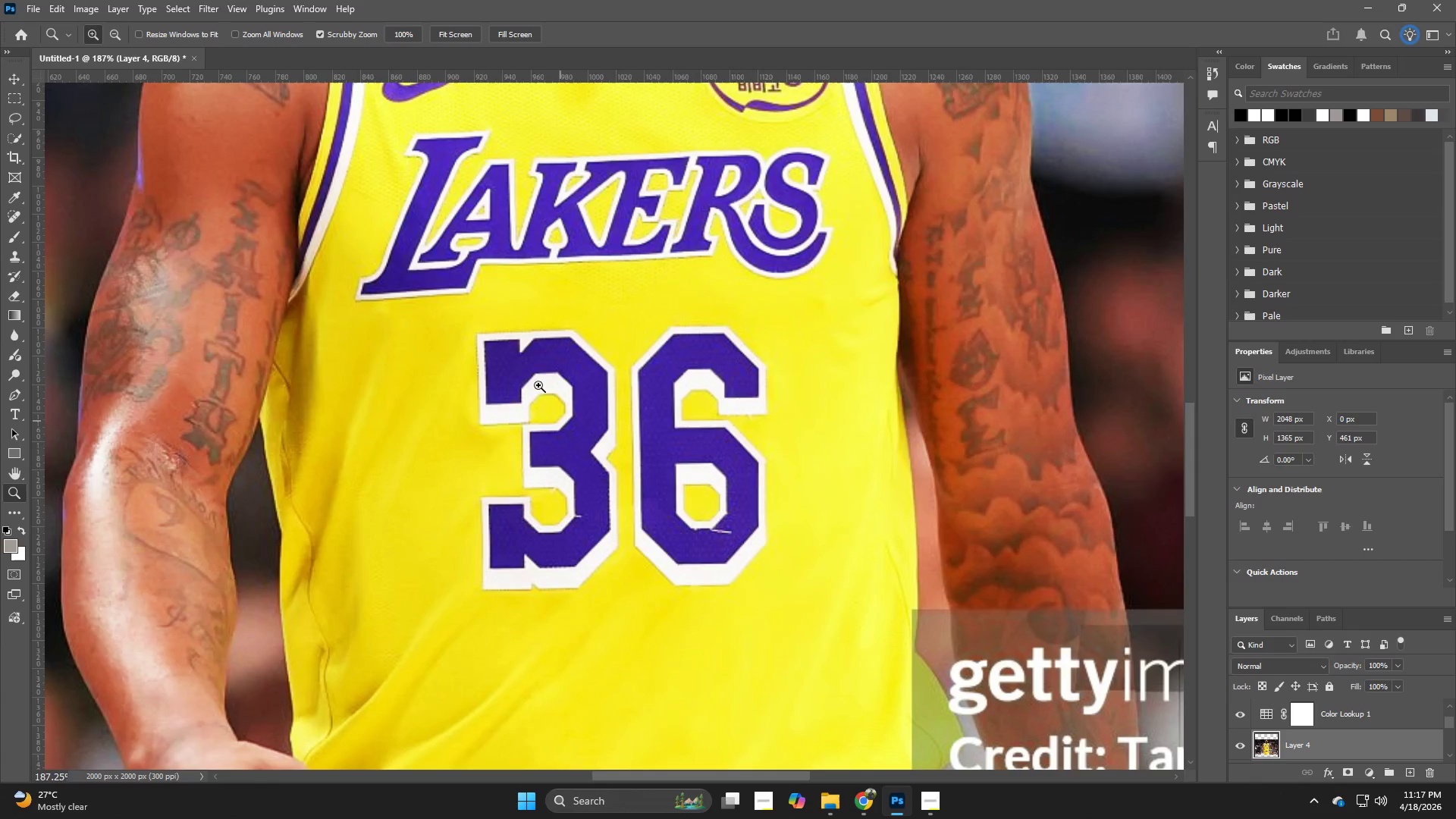 
key(M)
 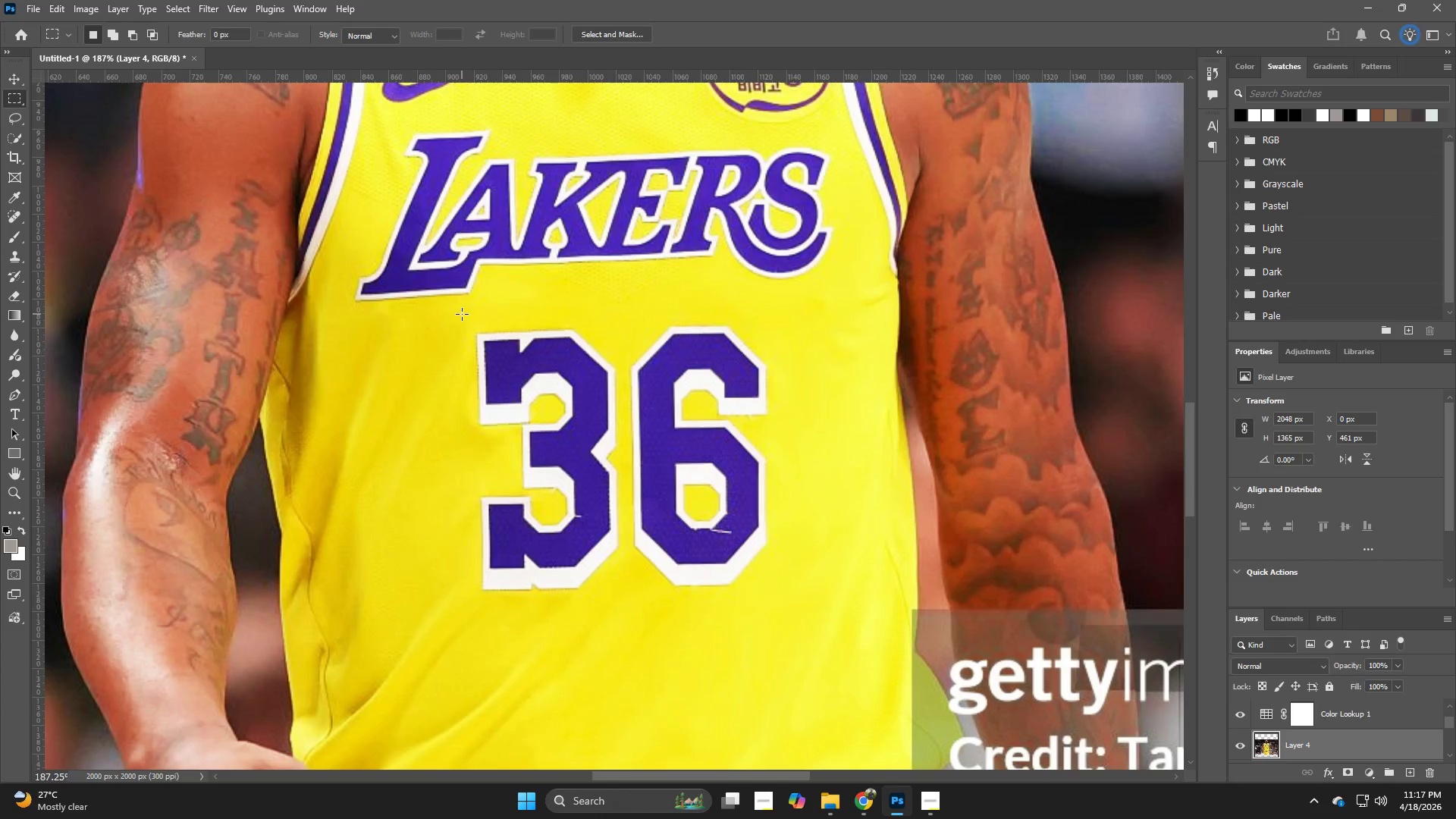 
left_click_drag(start_coordinate=[461, 312], to_coordinate=[629, 623])
 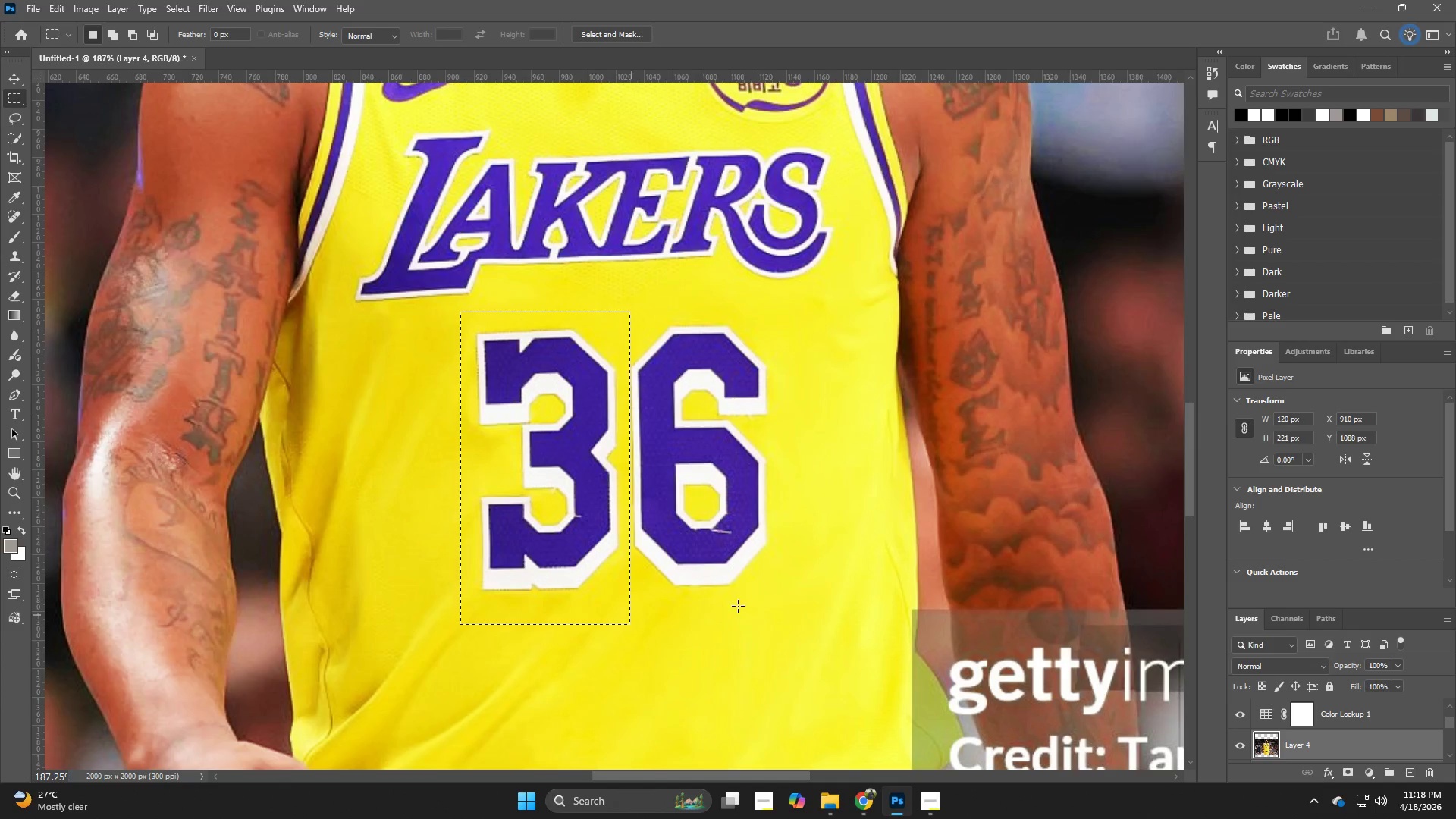 
key(Control+J)
 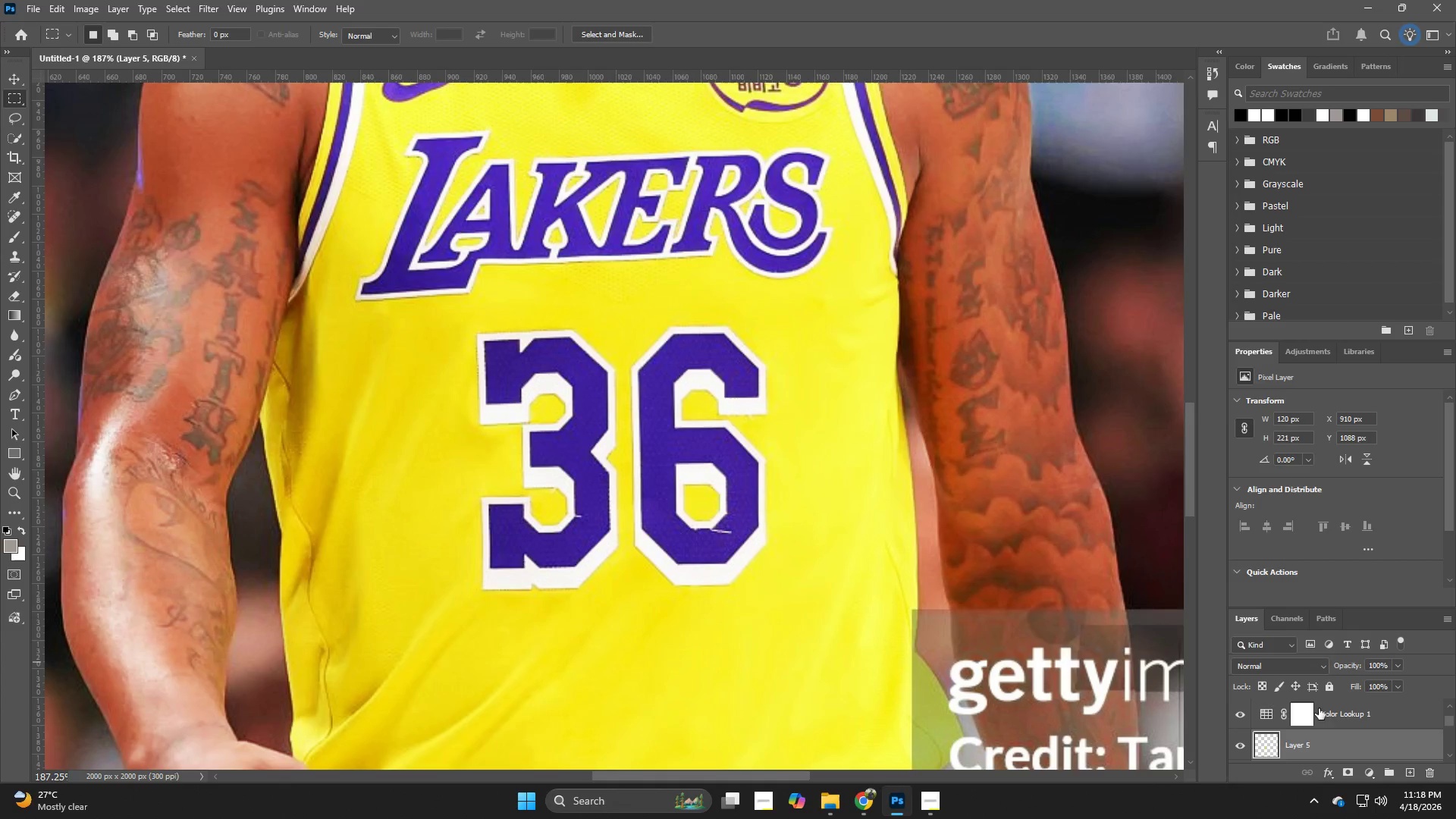 
scroll: coordinate [1330, 708], scroll_direction: down, amount: 1.0
 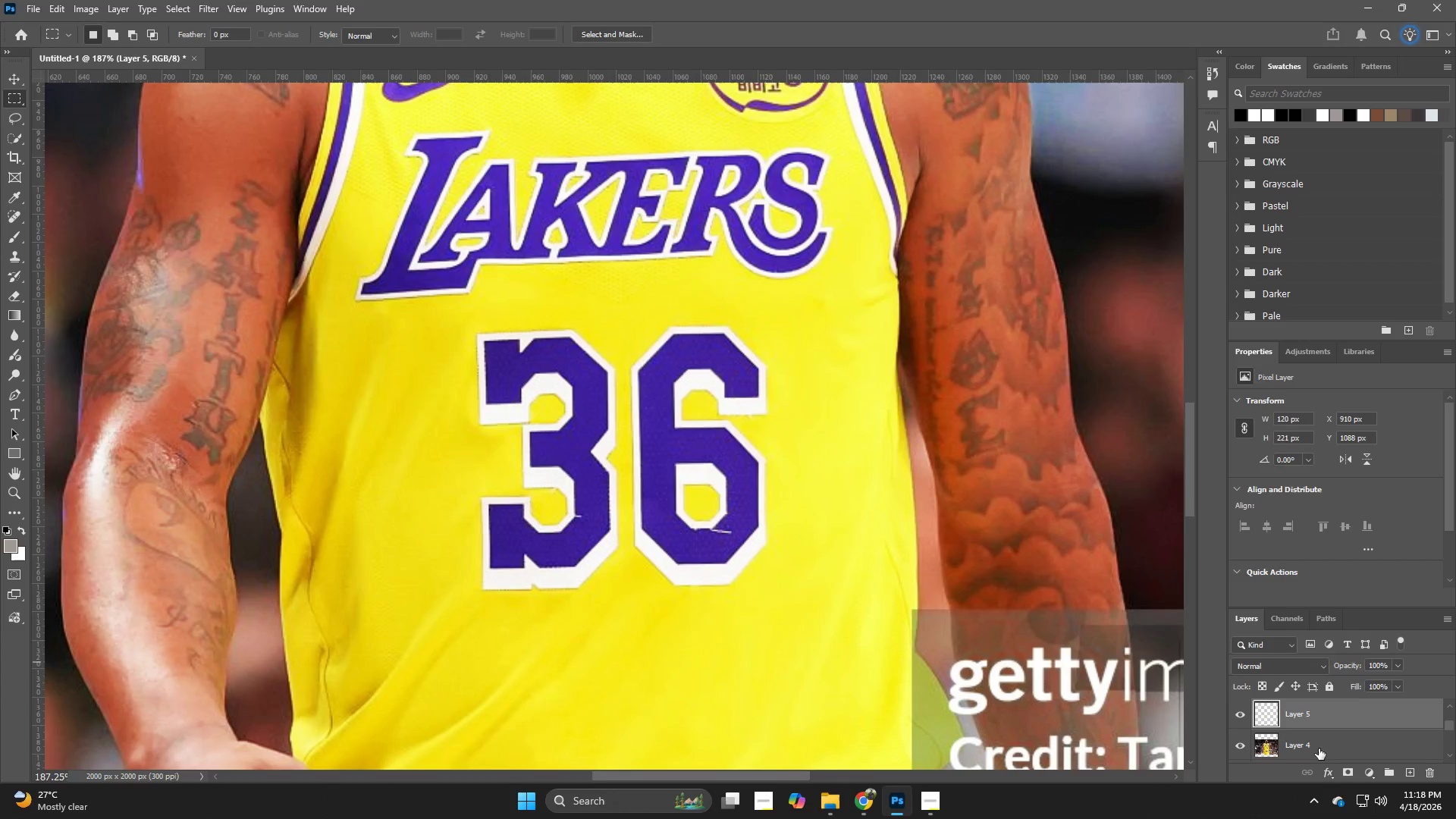 
left_click([1319, 748])
 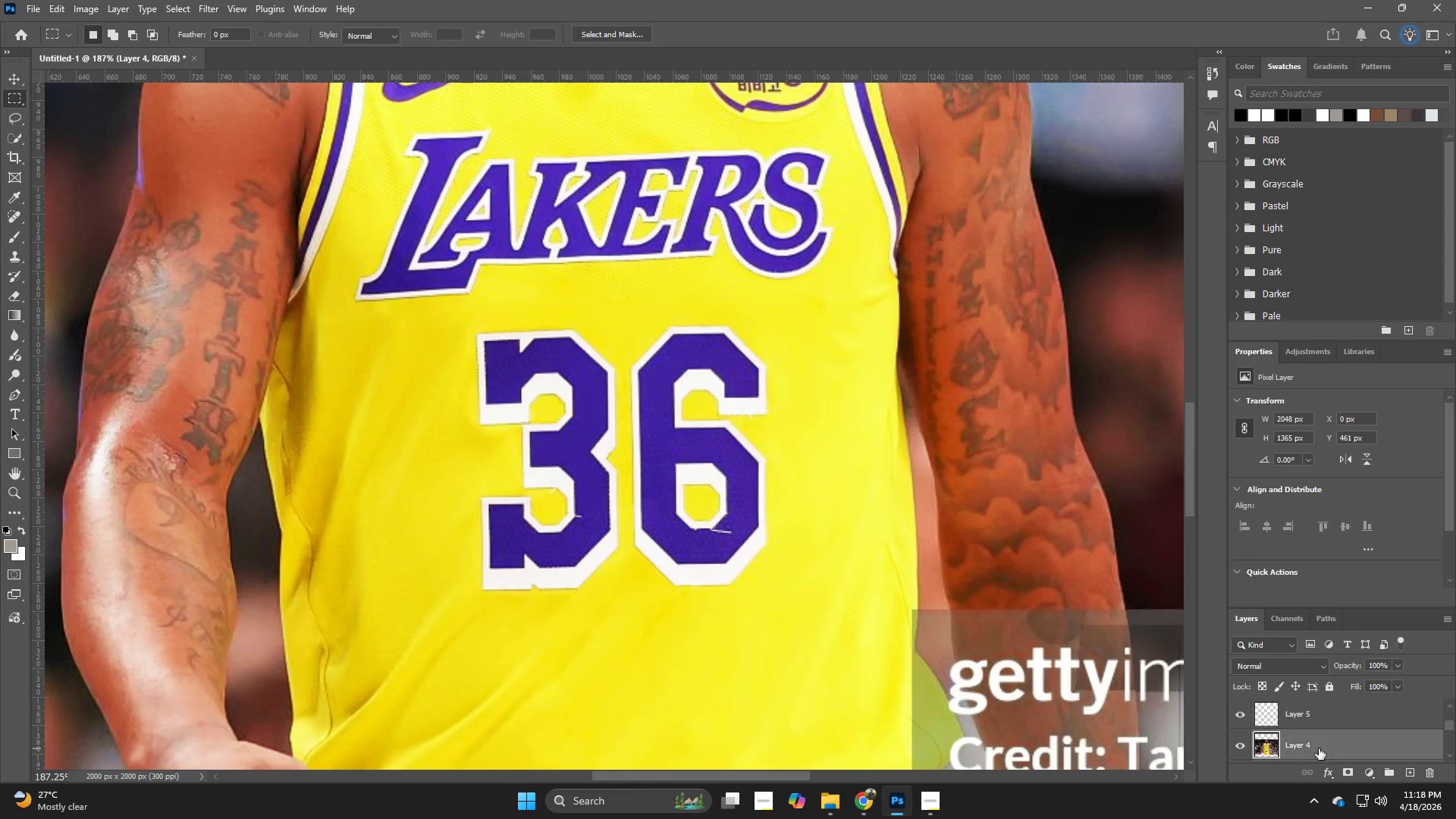 
key(Backspace)
 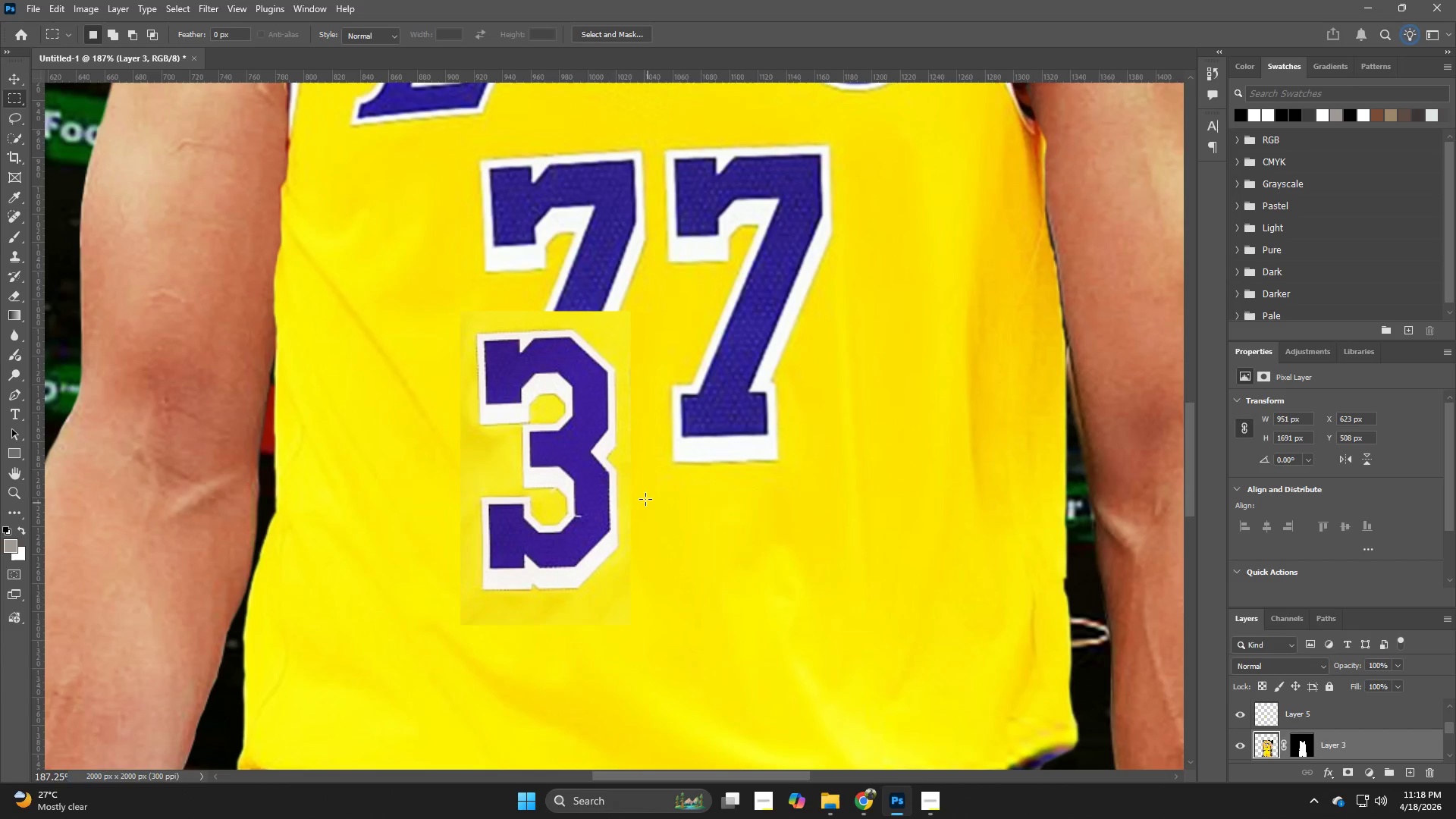 
key(V)
 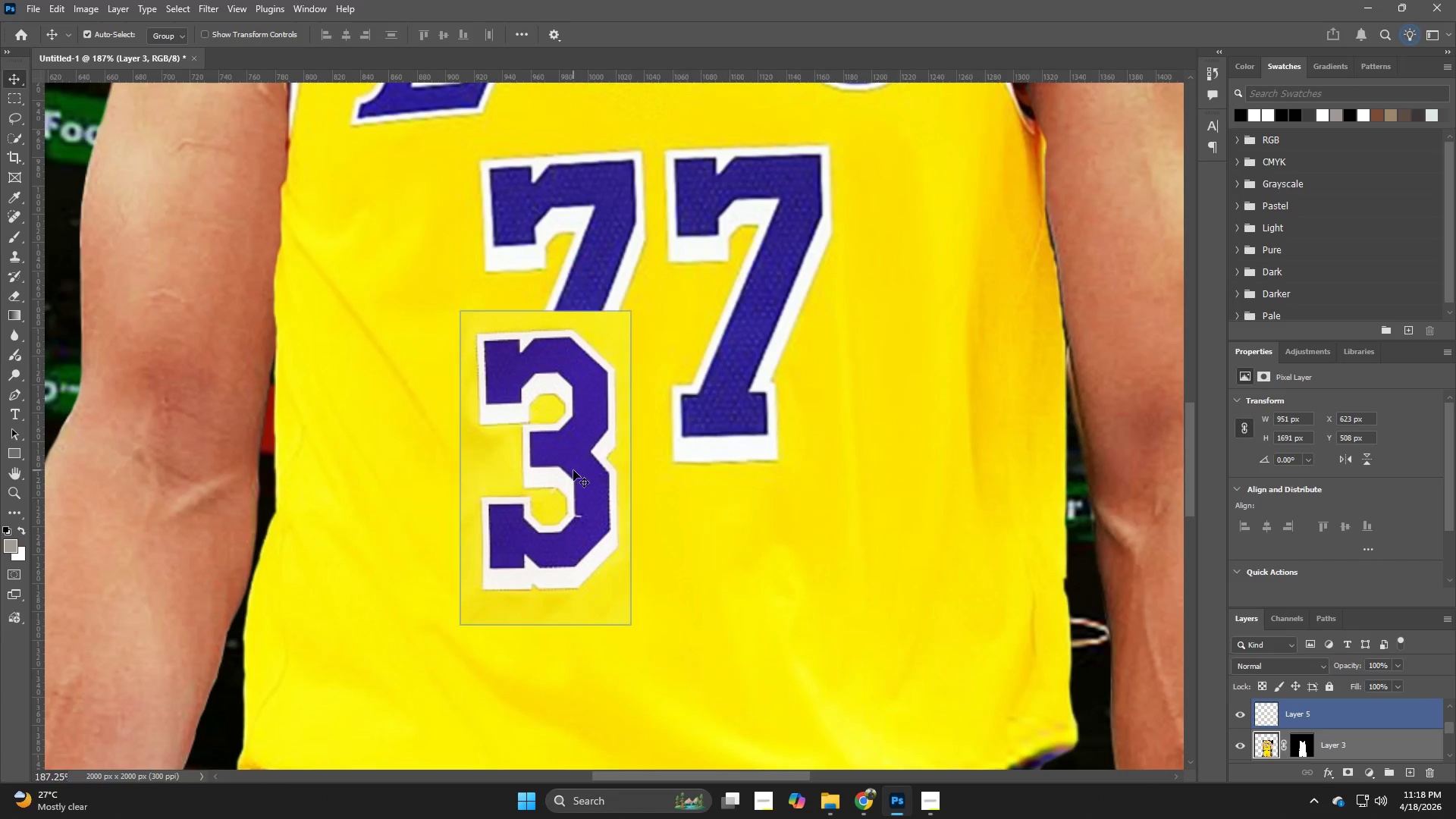 
left_click_drag(start_coordinate=[573, 470], to_coordinate=[598, 406])
 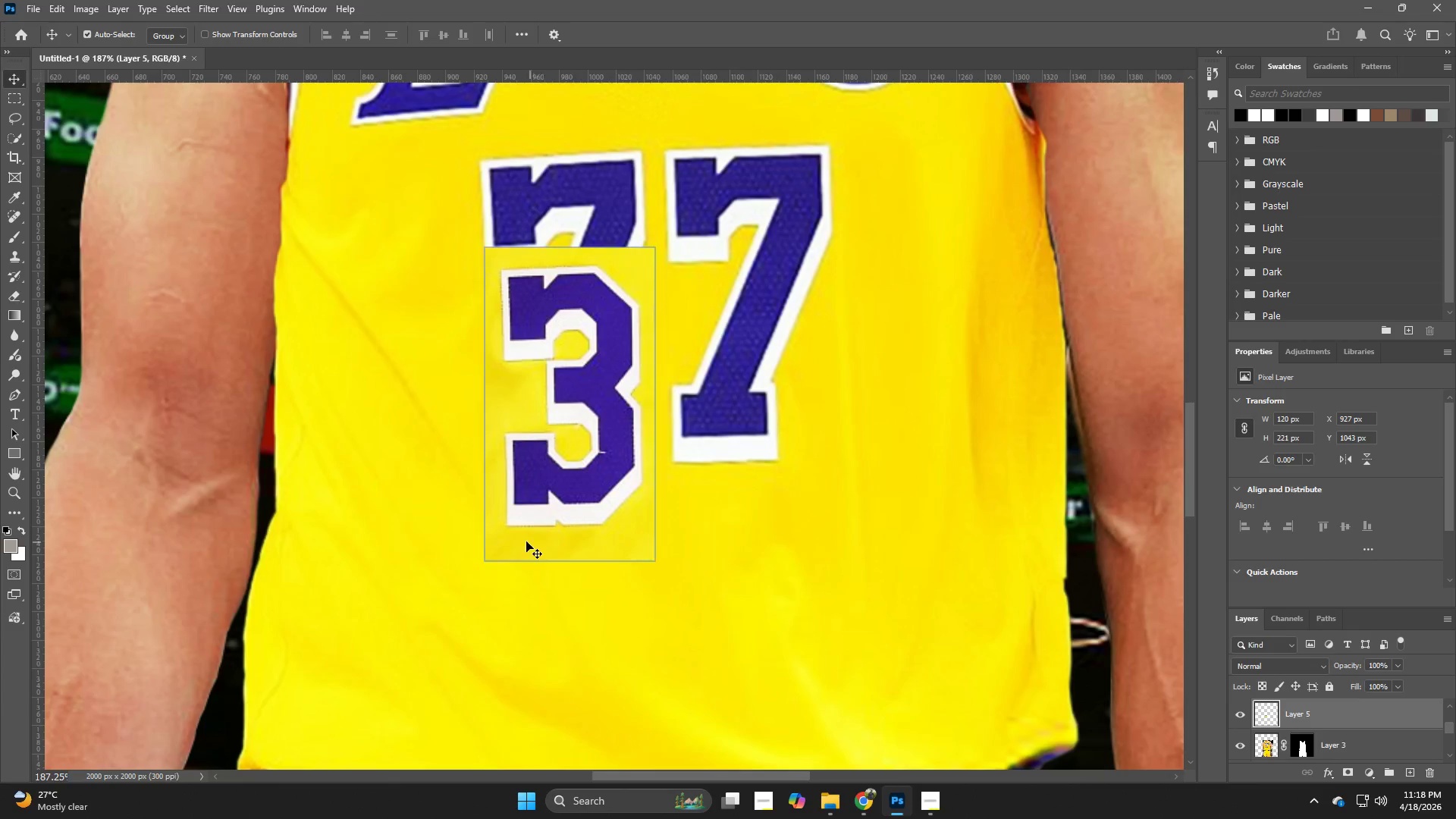 
hold_key(key=Z, duration=1.09)
 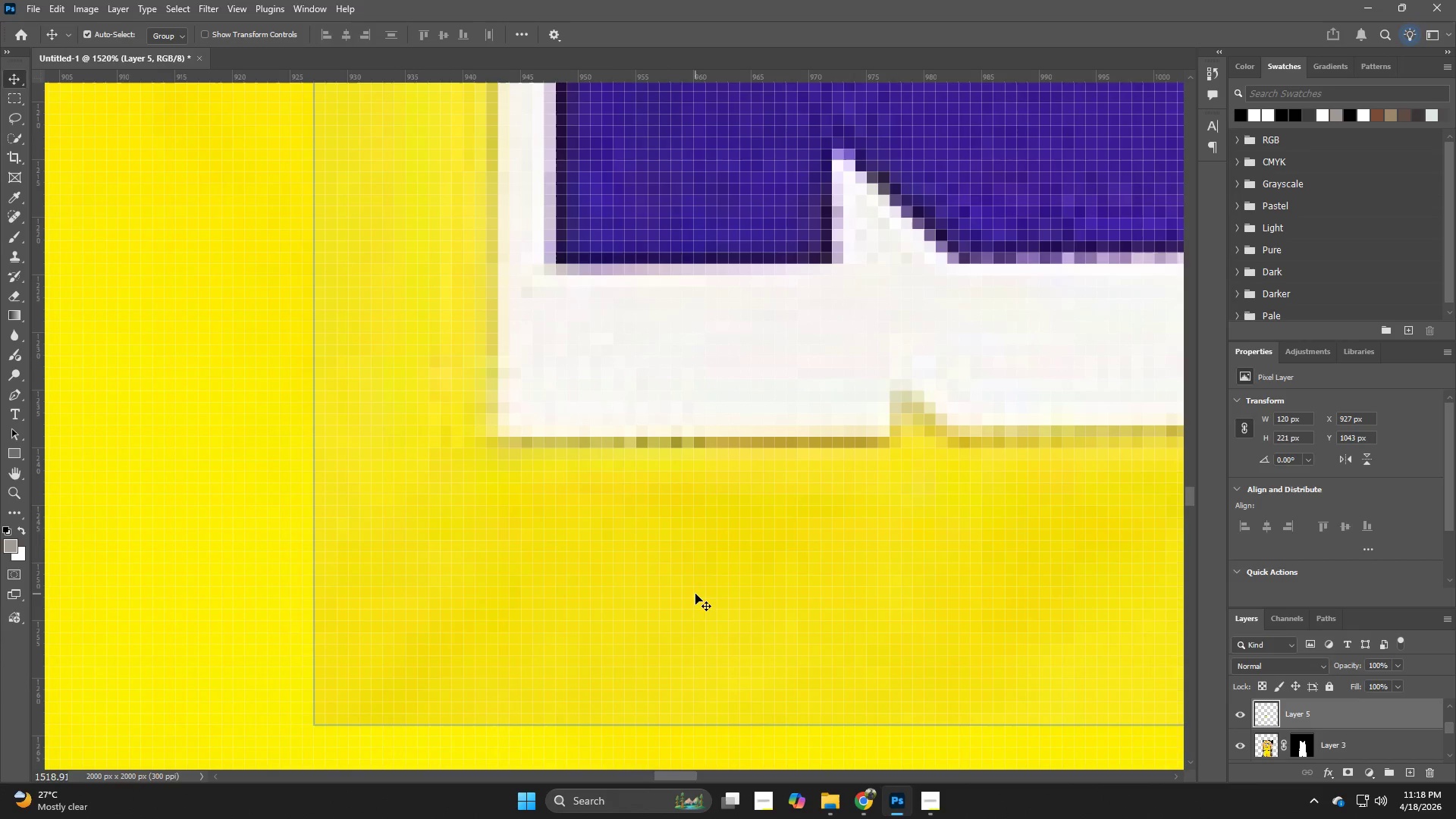 
left_click_drag(start_coordinate=[508, 538], to_coordinate=[635, 576])
 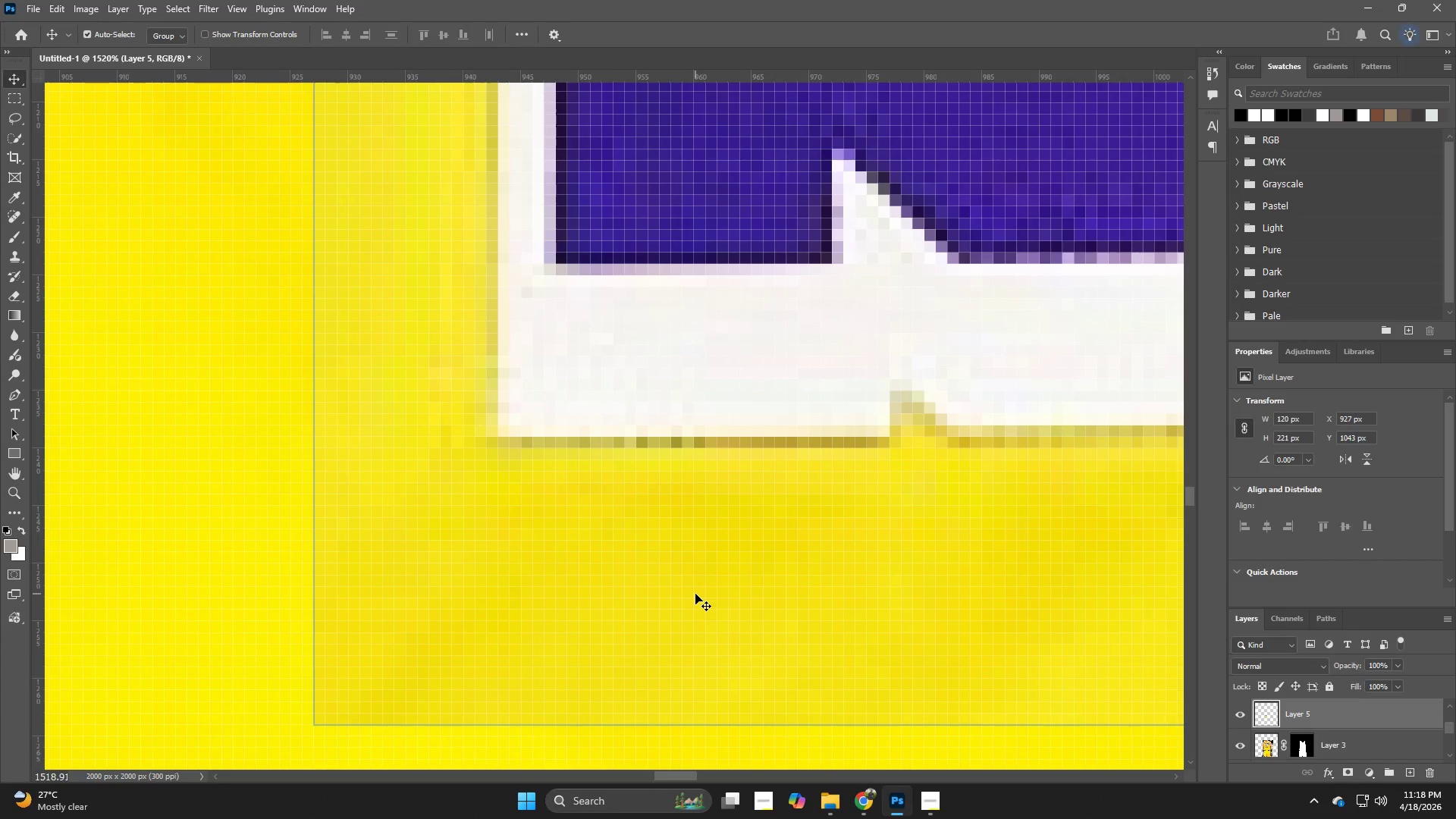 
key(P)
 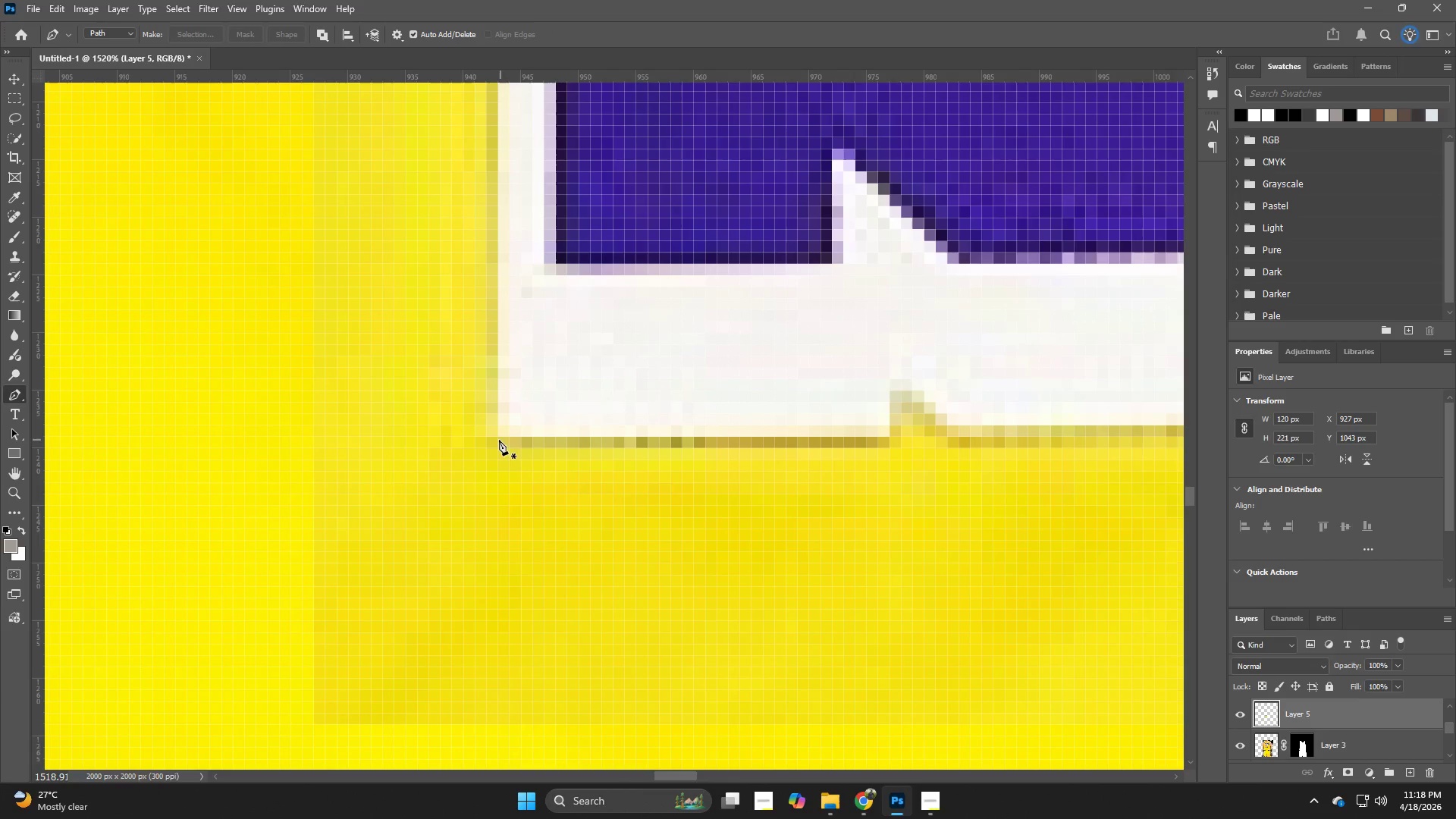 
left_click([497, 437])
 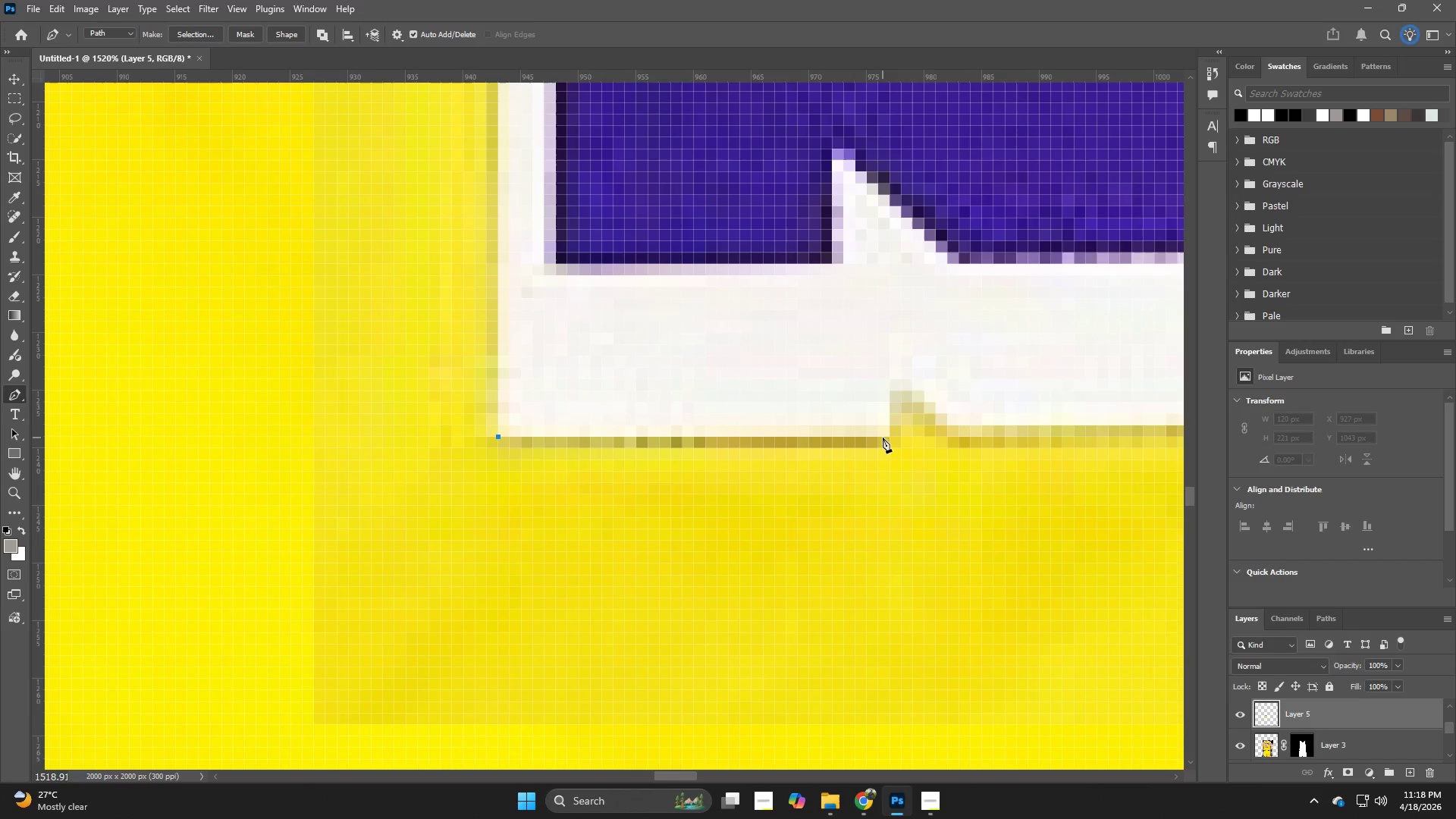 
left_click([885, 435])
 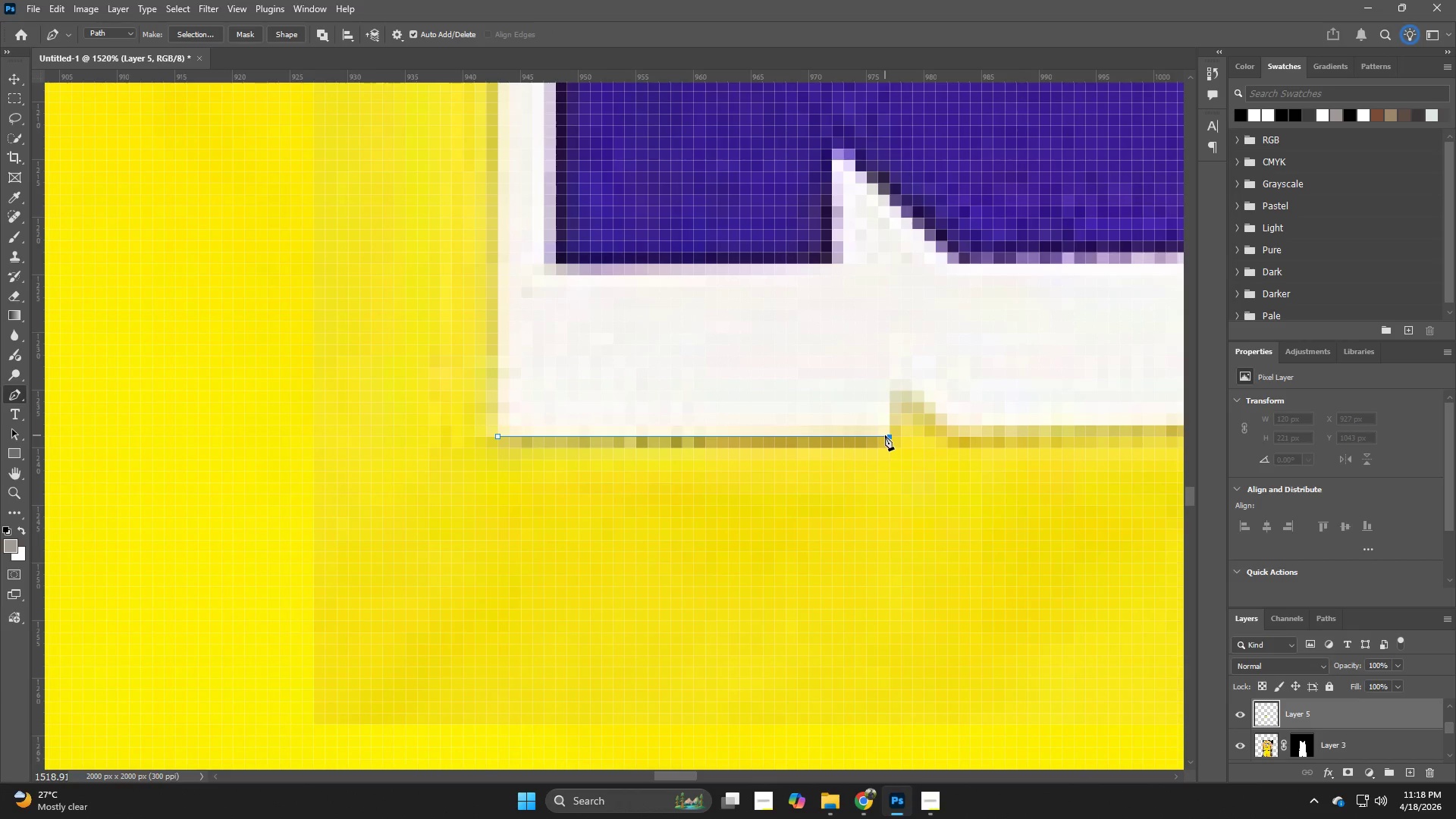 
hold_key(key=Space, duration=0.64)
 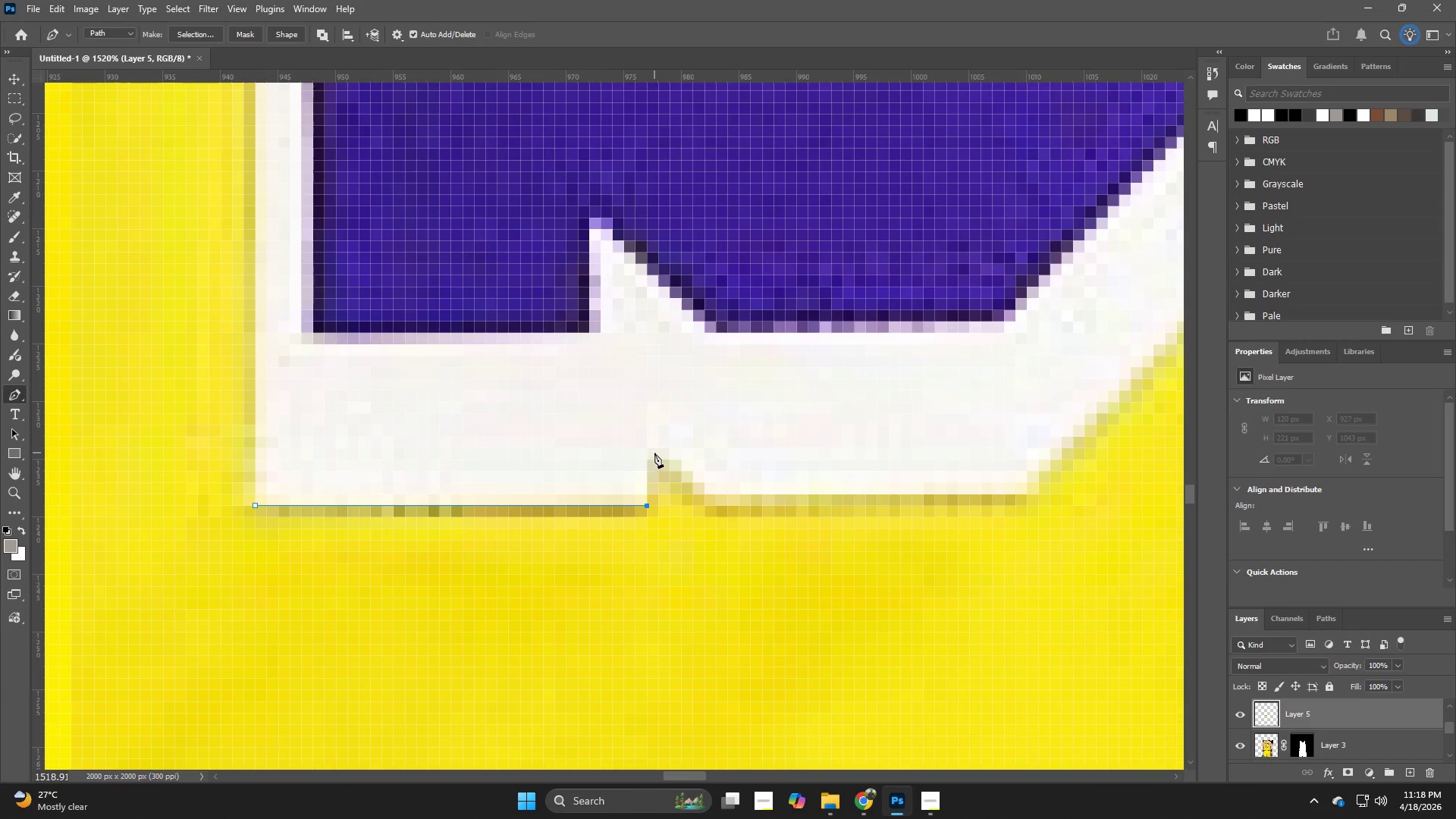 
left_click_drag(start_coordinate=[977, 428], to_coordinate=[735, 497])
 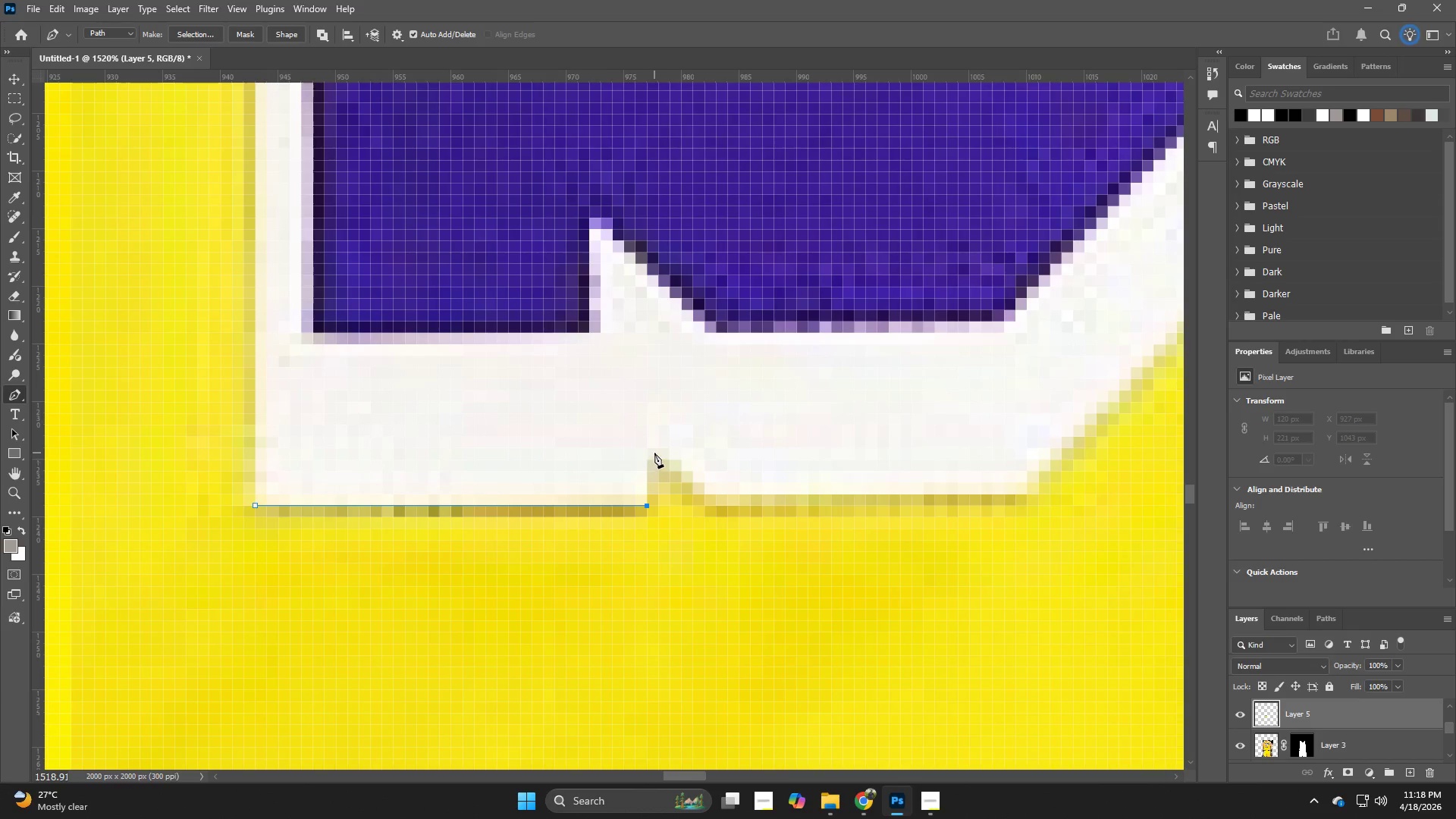 
left_click([649, 449])
 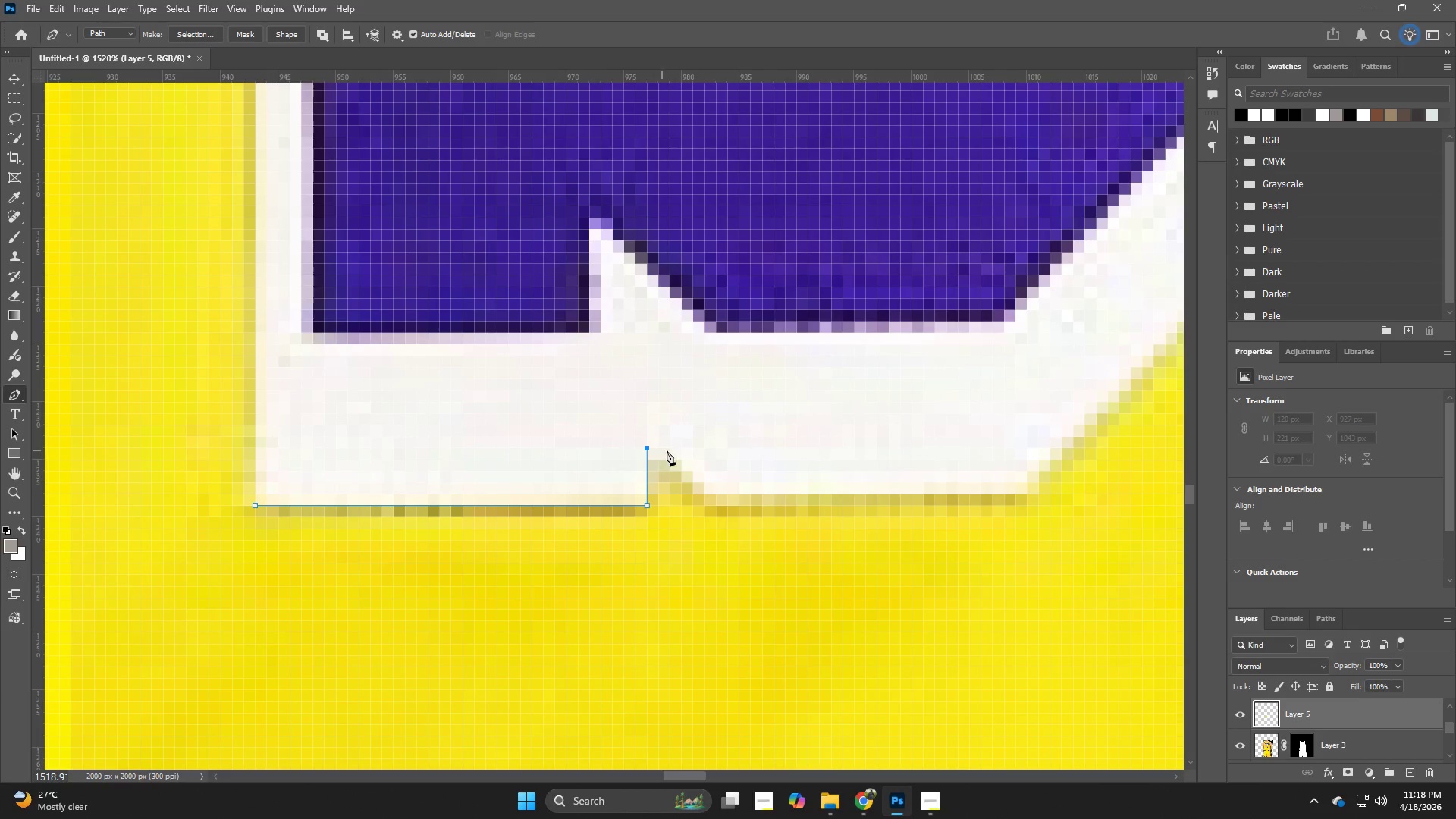 
left_click_drag(start_coordinate=[673, 450], to_coordinate=[676, 451])
 